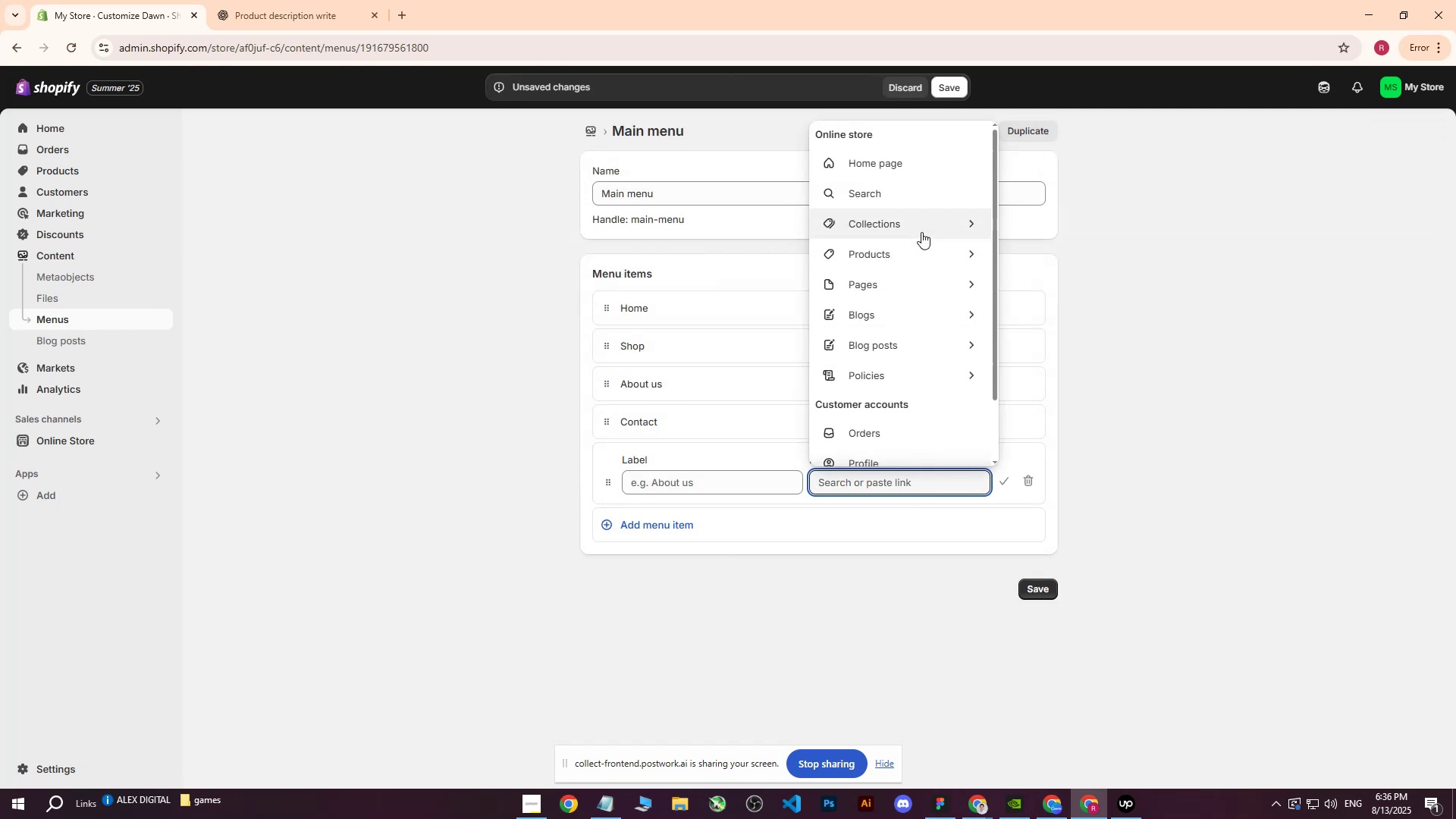 
left_click([924, 228])
 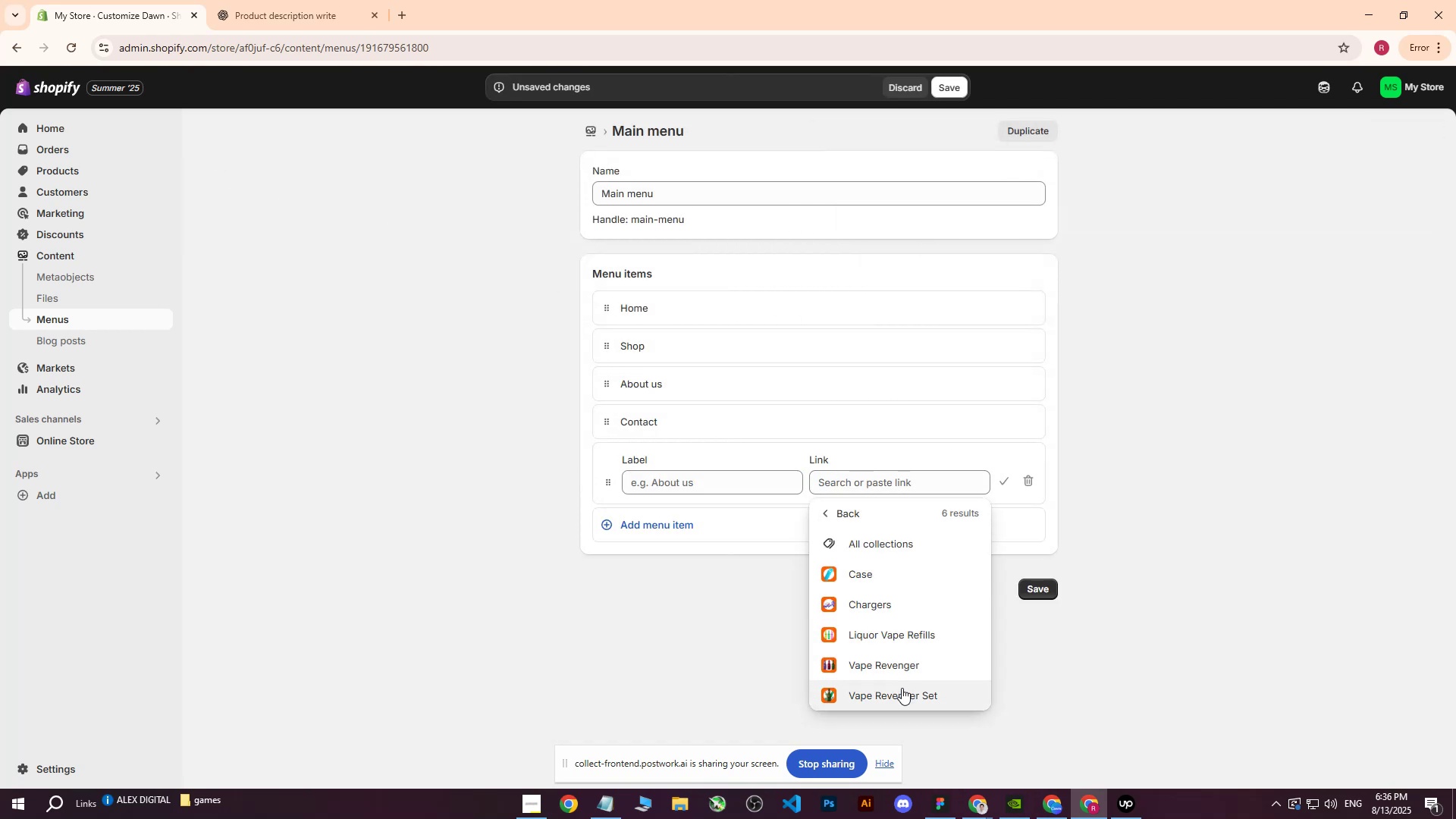 
left_click([899, 670])
 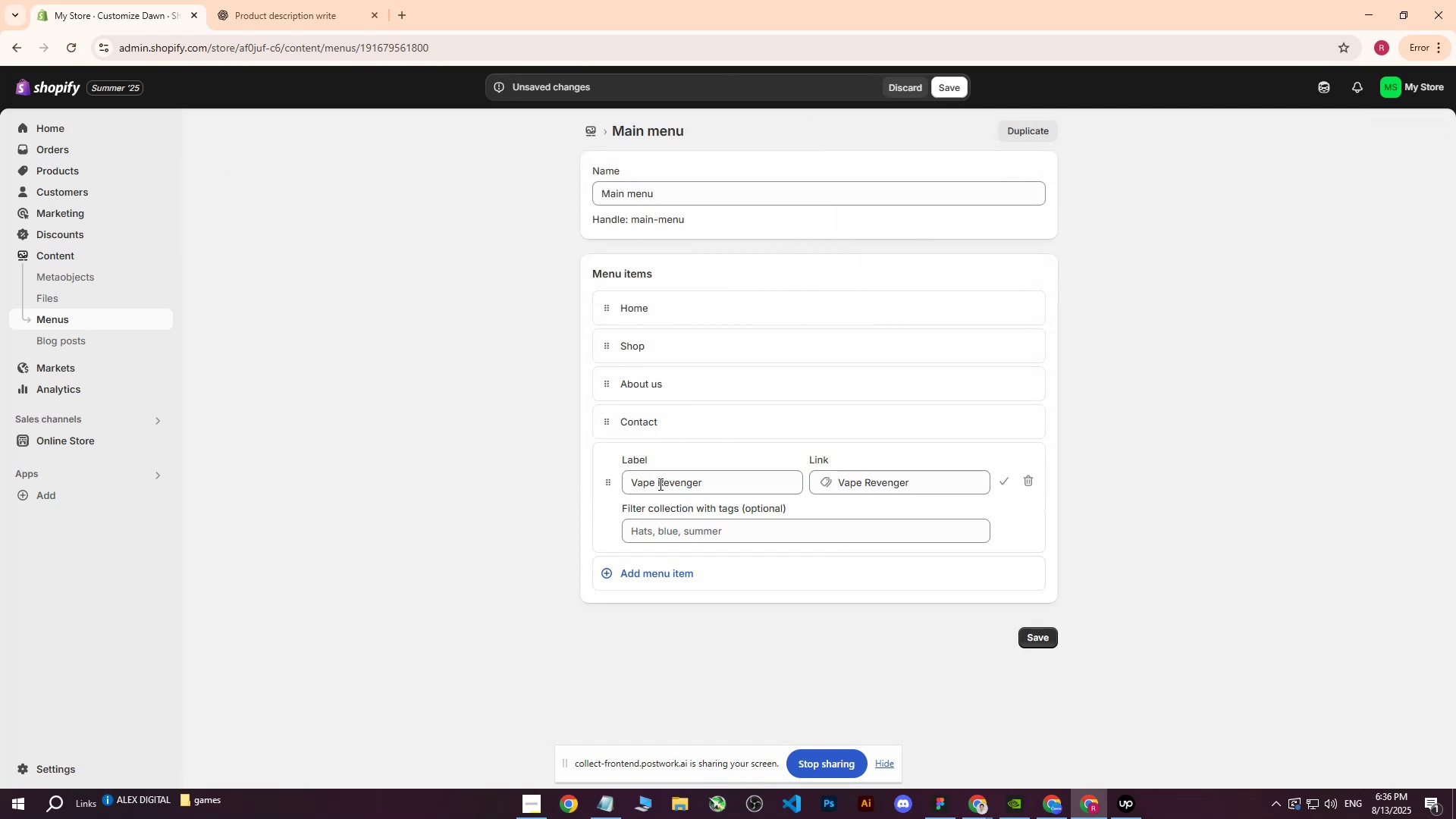 
left_click_drag(start_coordinate=[606, 483], to_coordinate=[664, 402])
 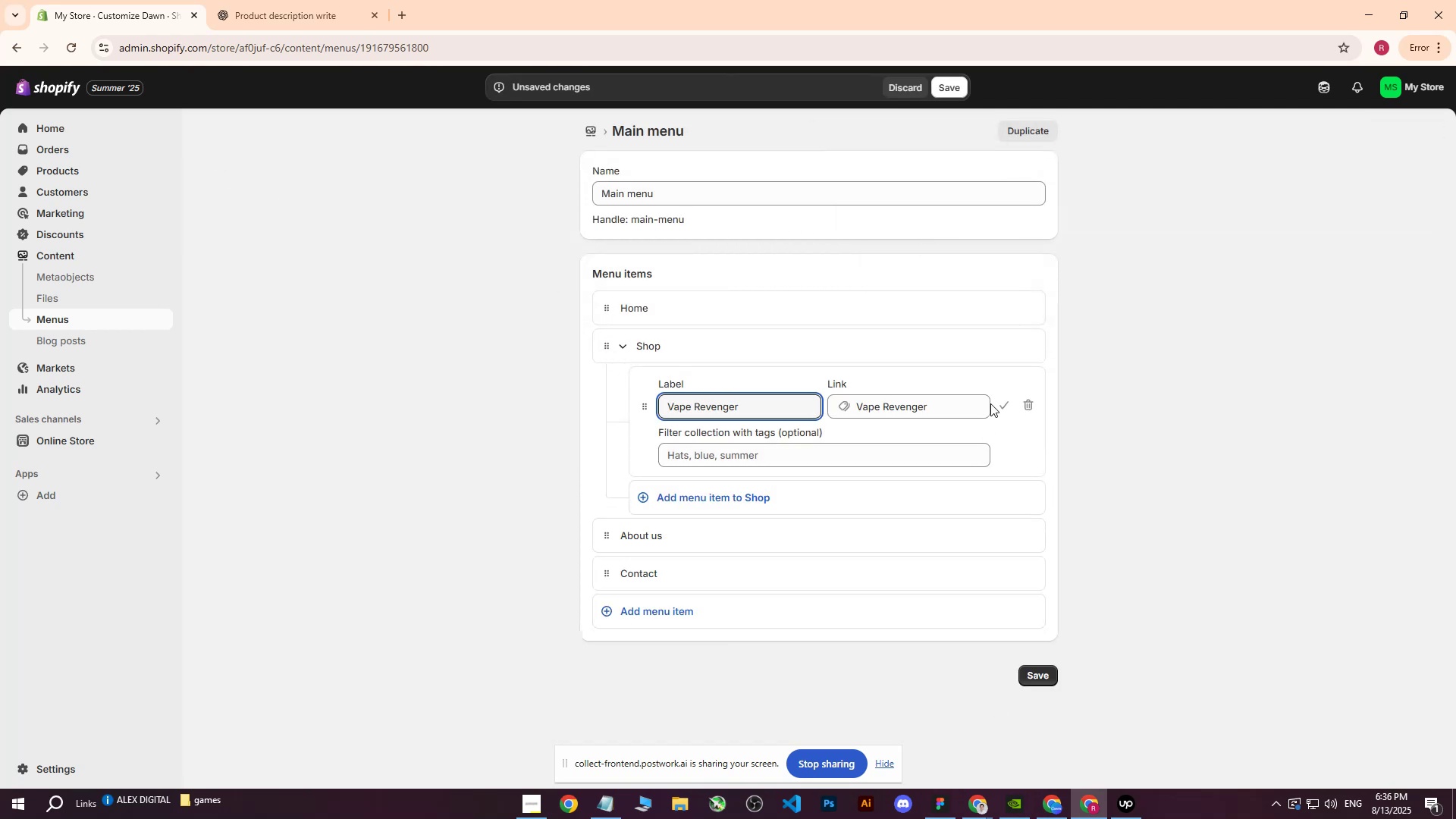 
left_click([1006, 406])
 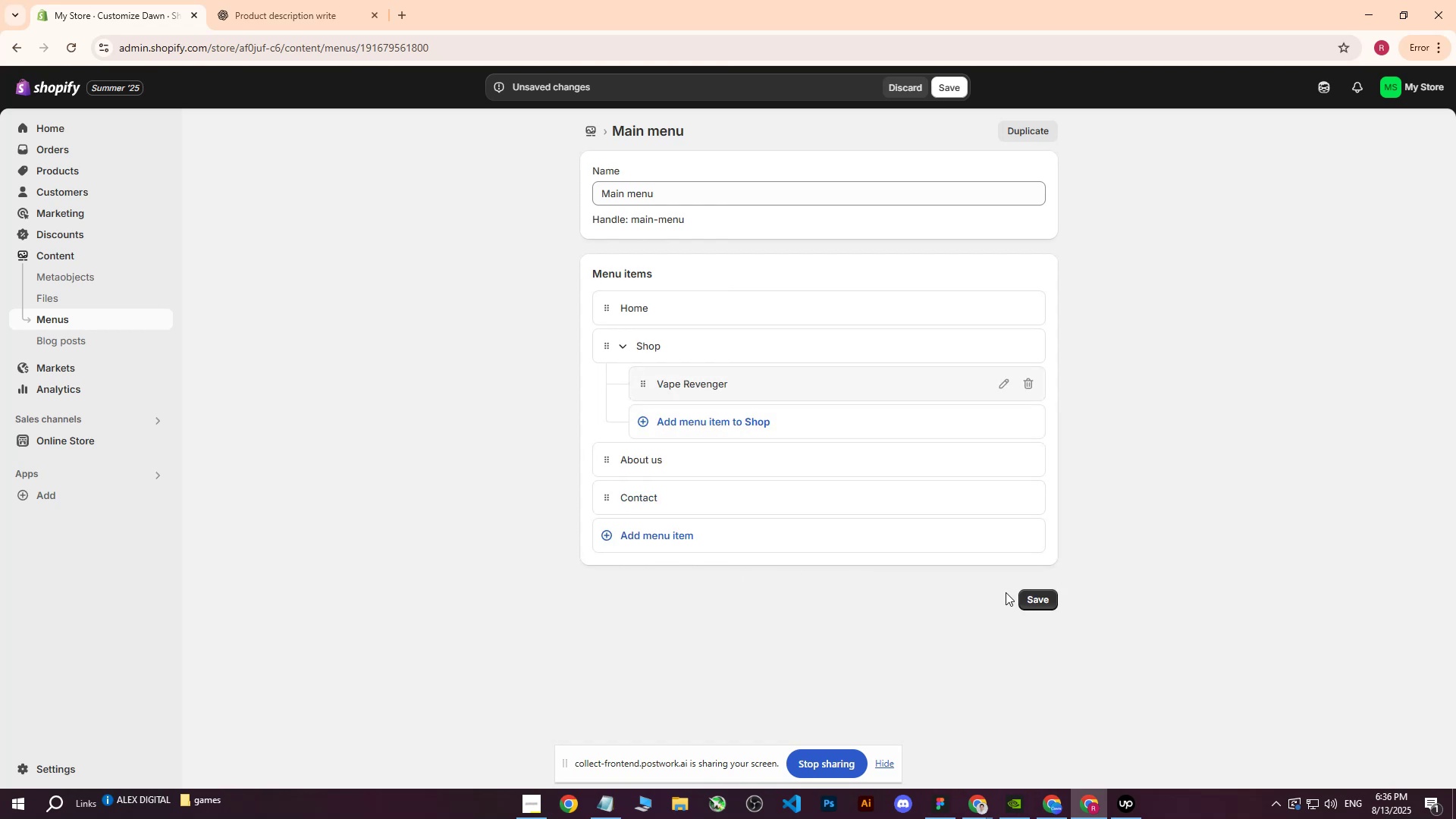 
left_click([1033, 595])
 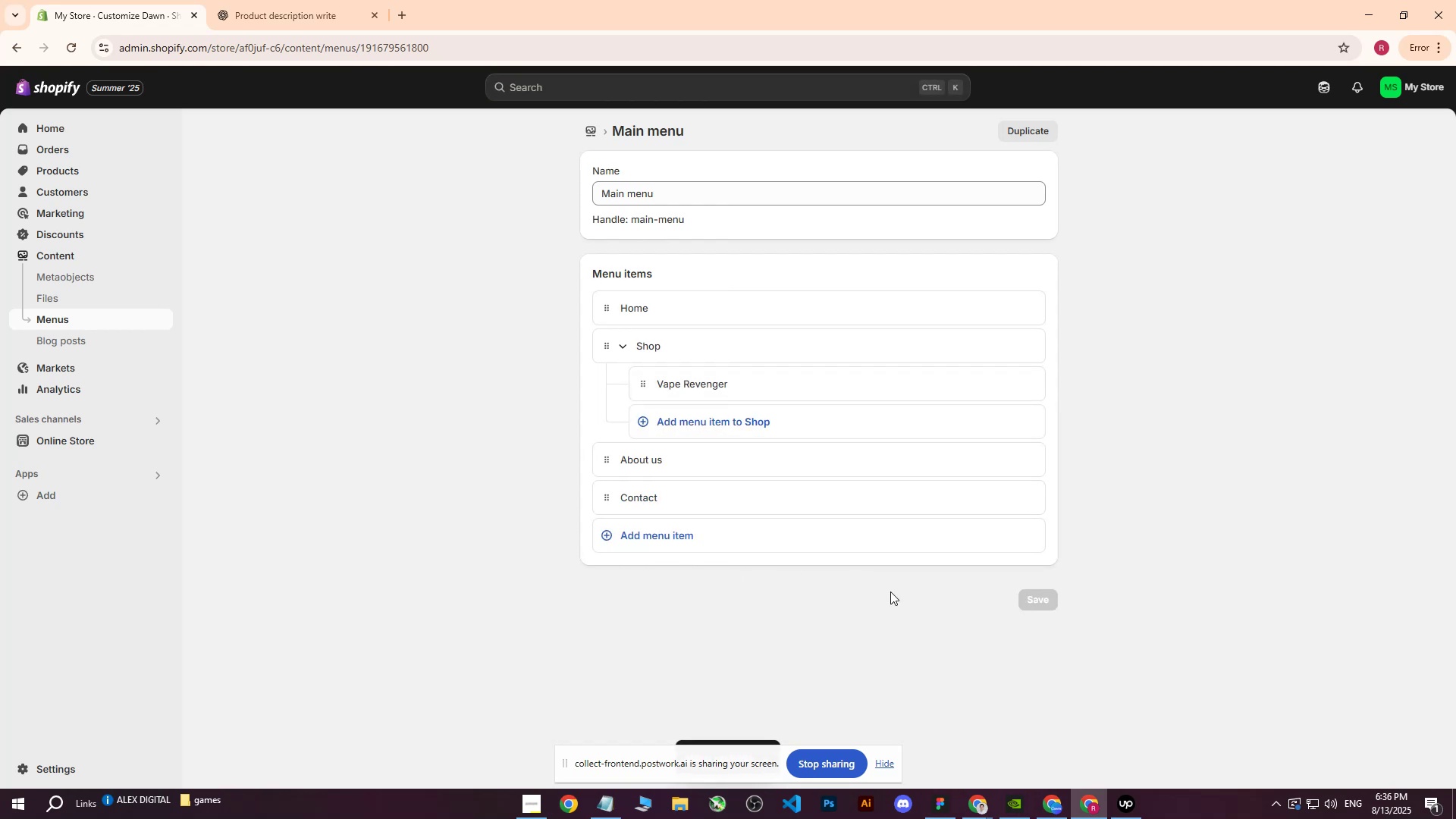 
left_click([644, 535])
 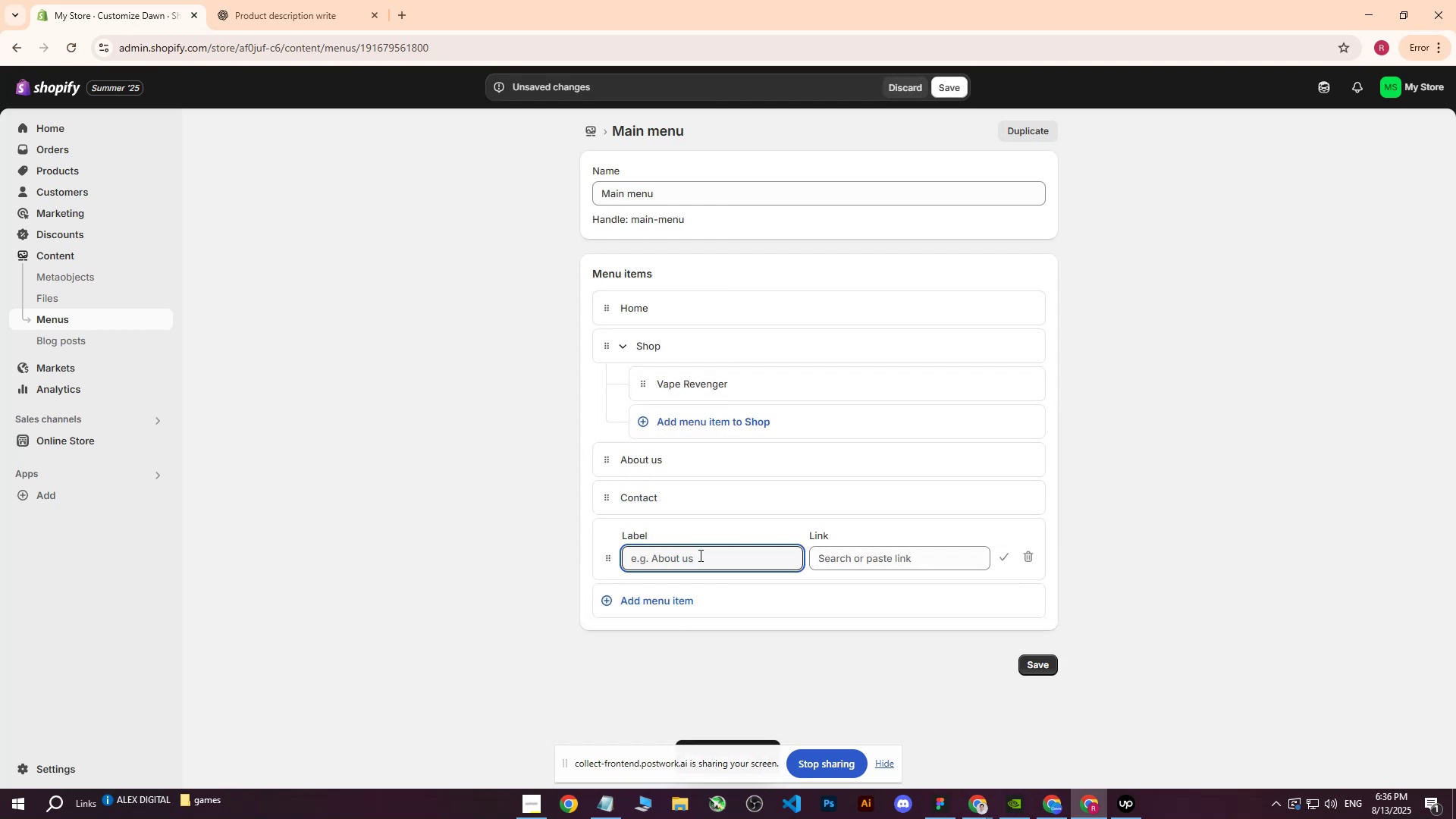 
double_click([905, 565])
 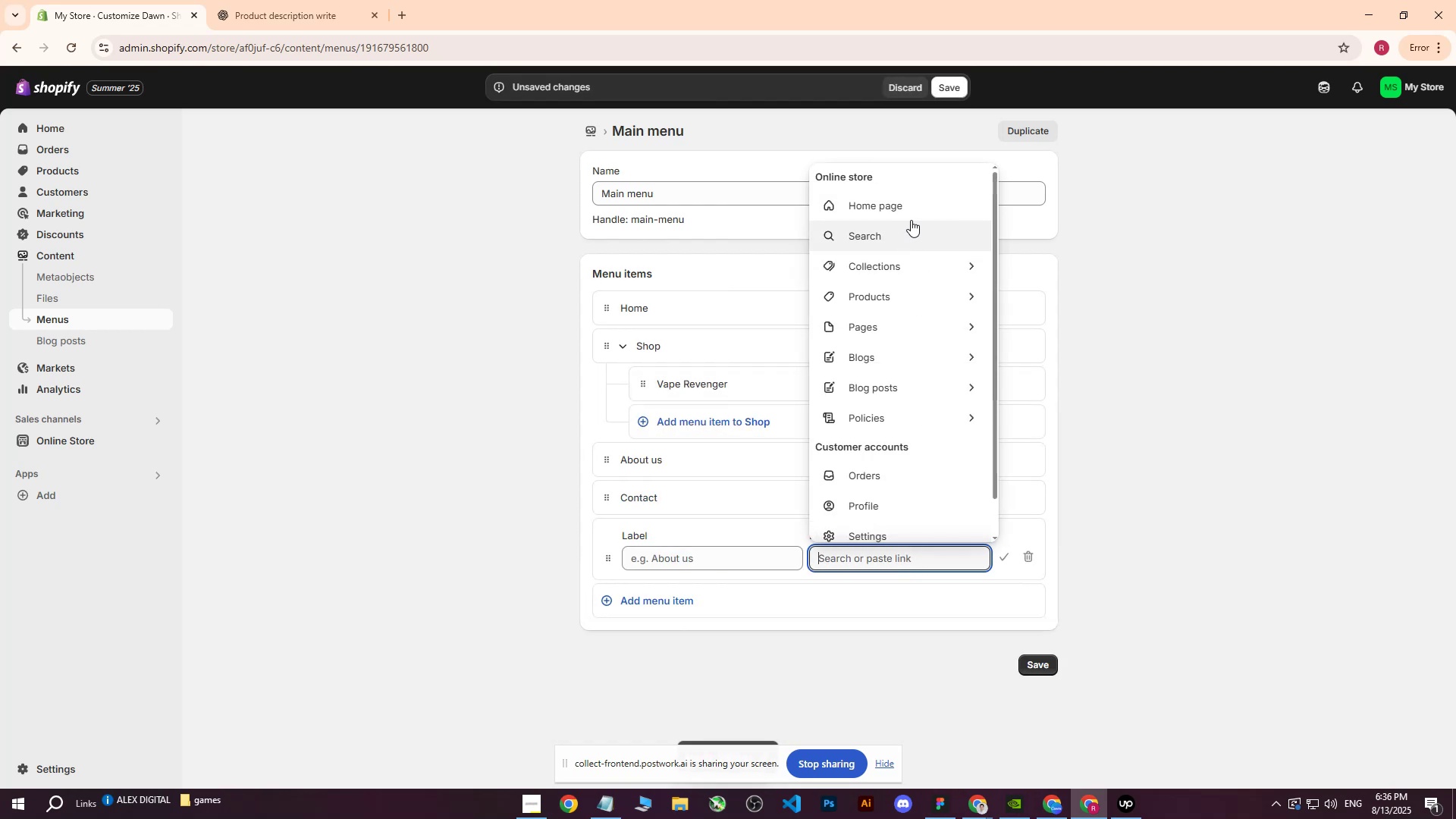 
left_click([893, 282])
 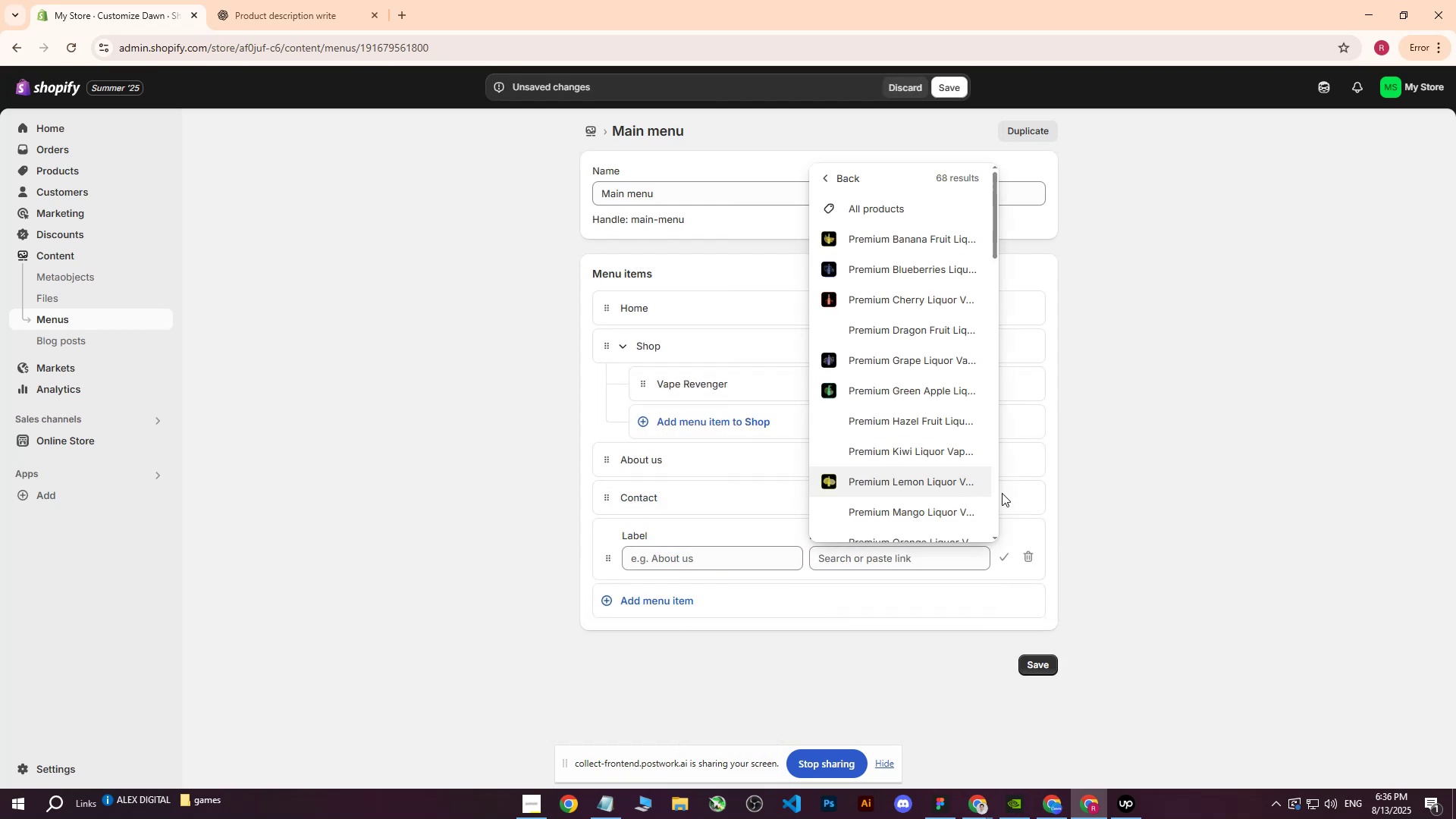 
left_click([1249, 453])
 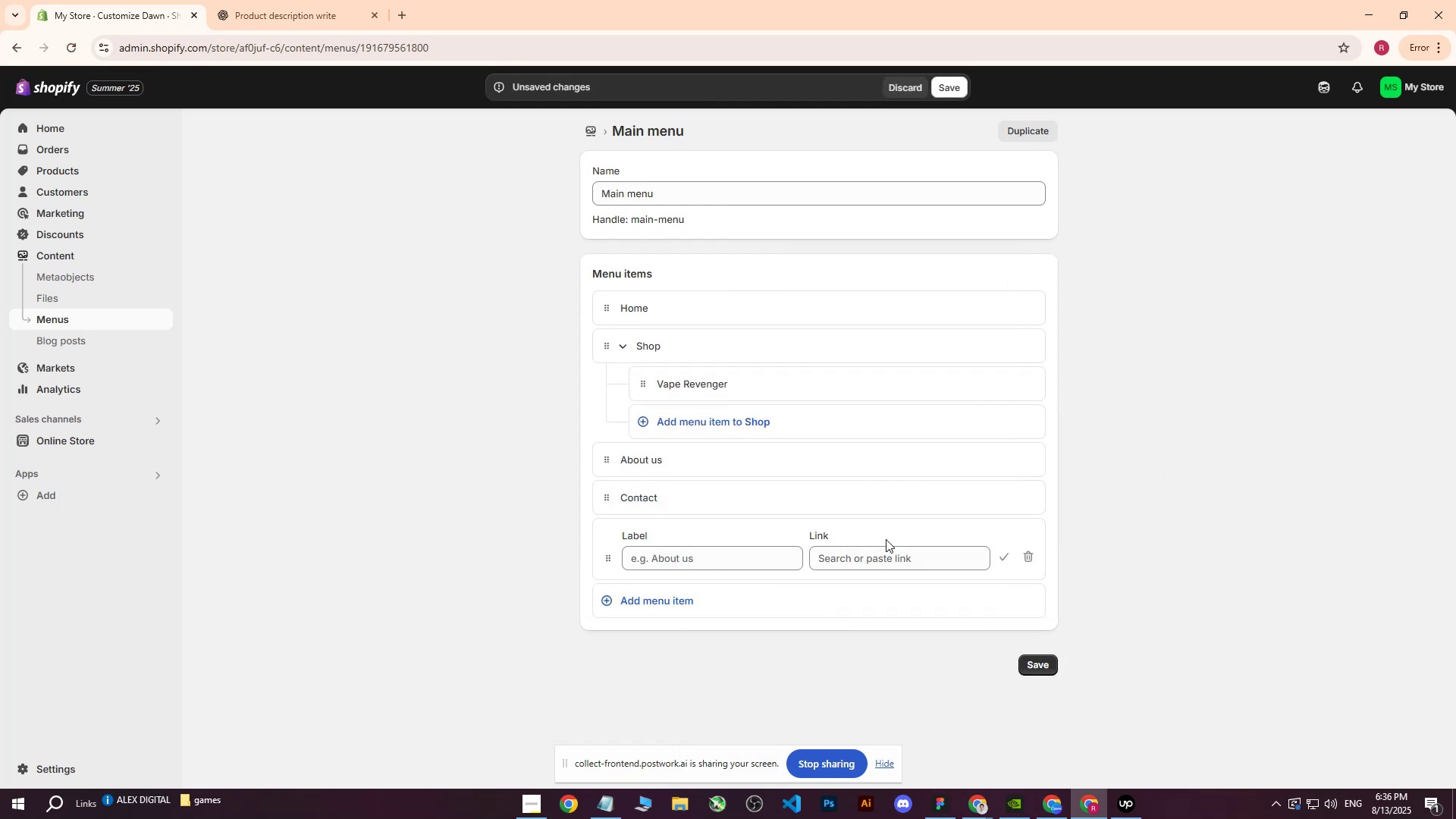 
left_click([878, 552])
 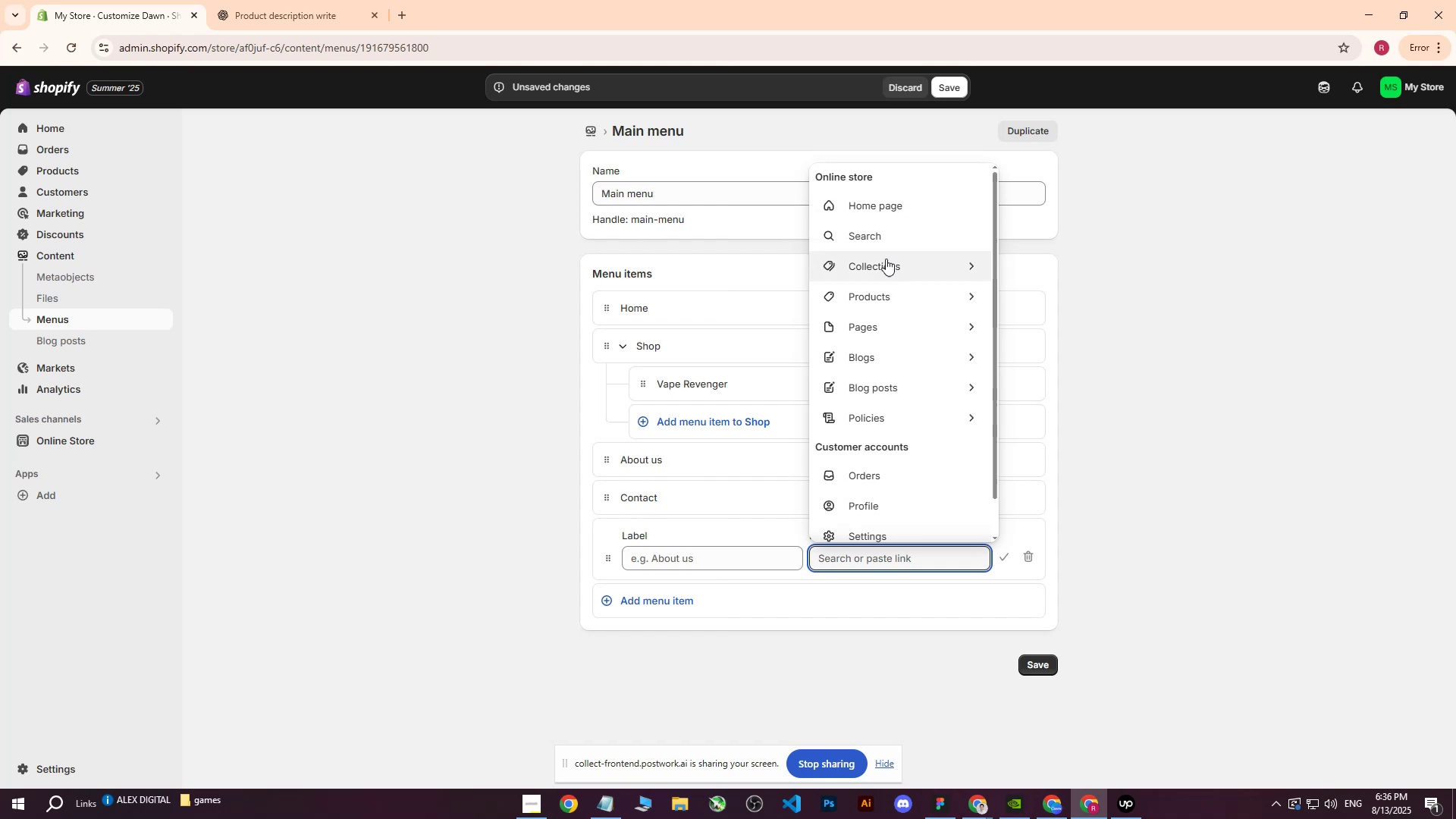 
left_click([884, 262])
 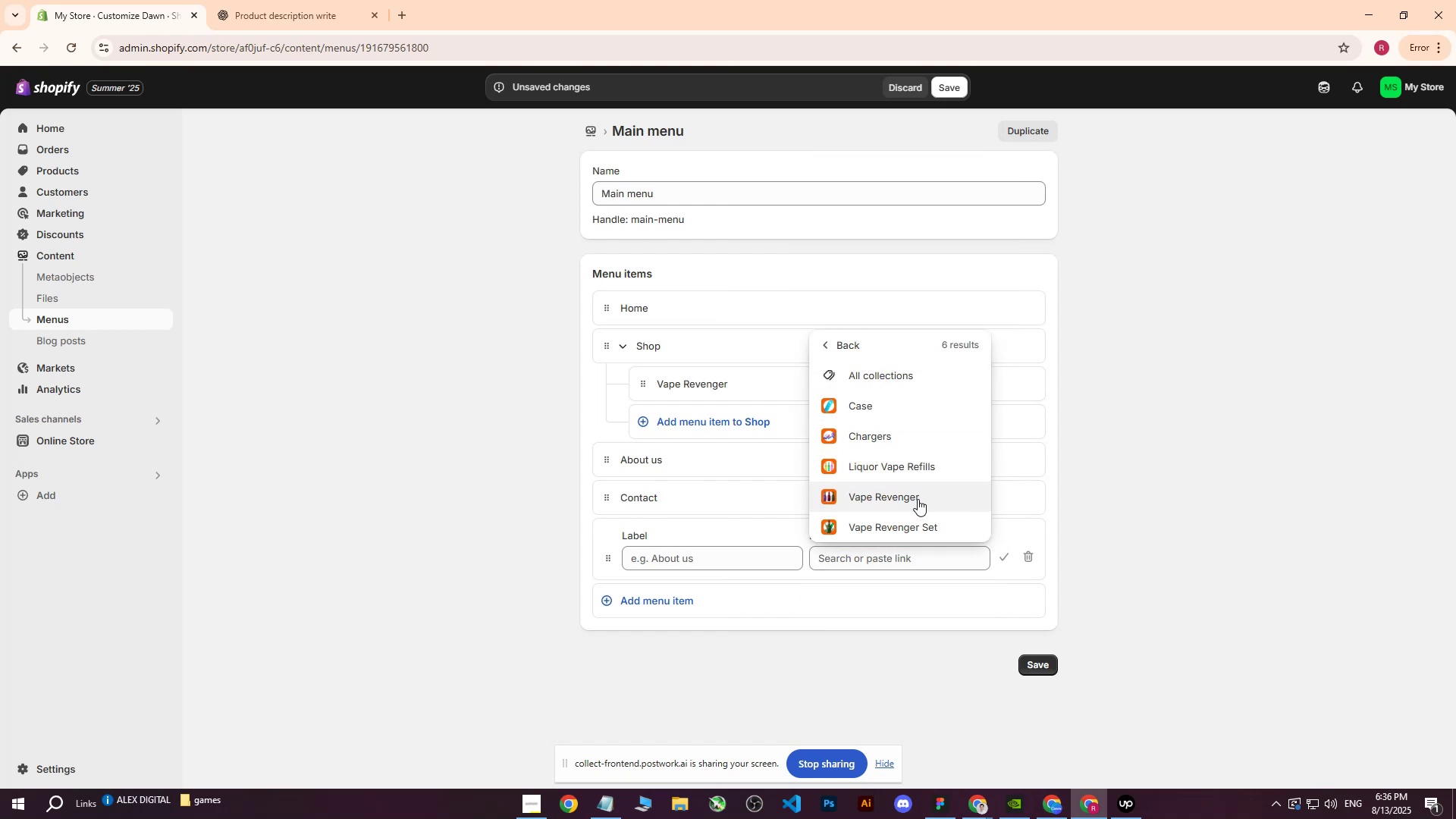 
left_click([908, 524])
 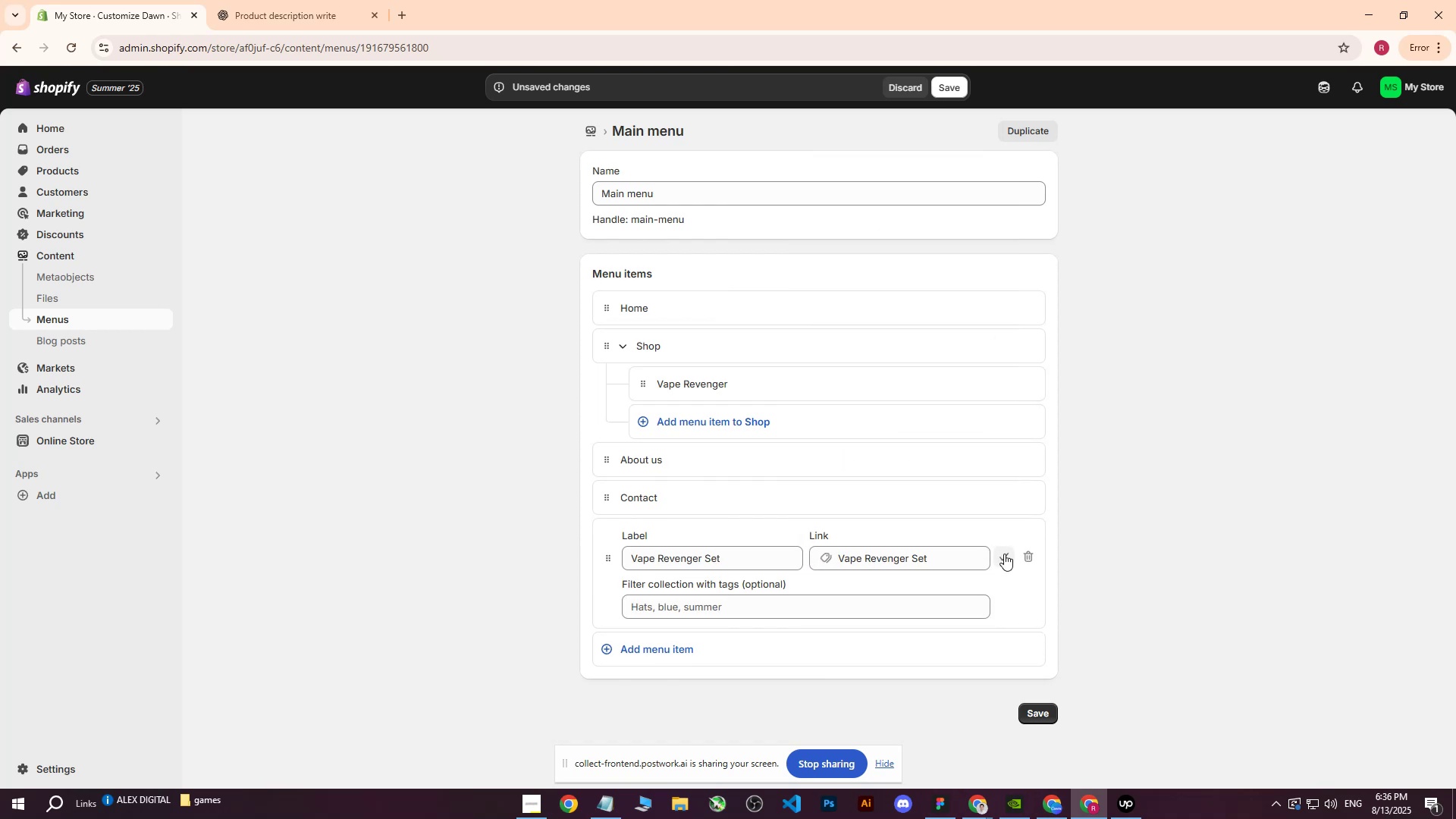 
left_click([1004, 554])
 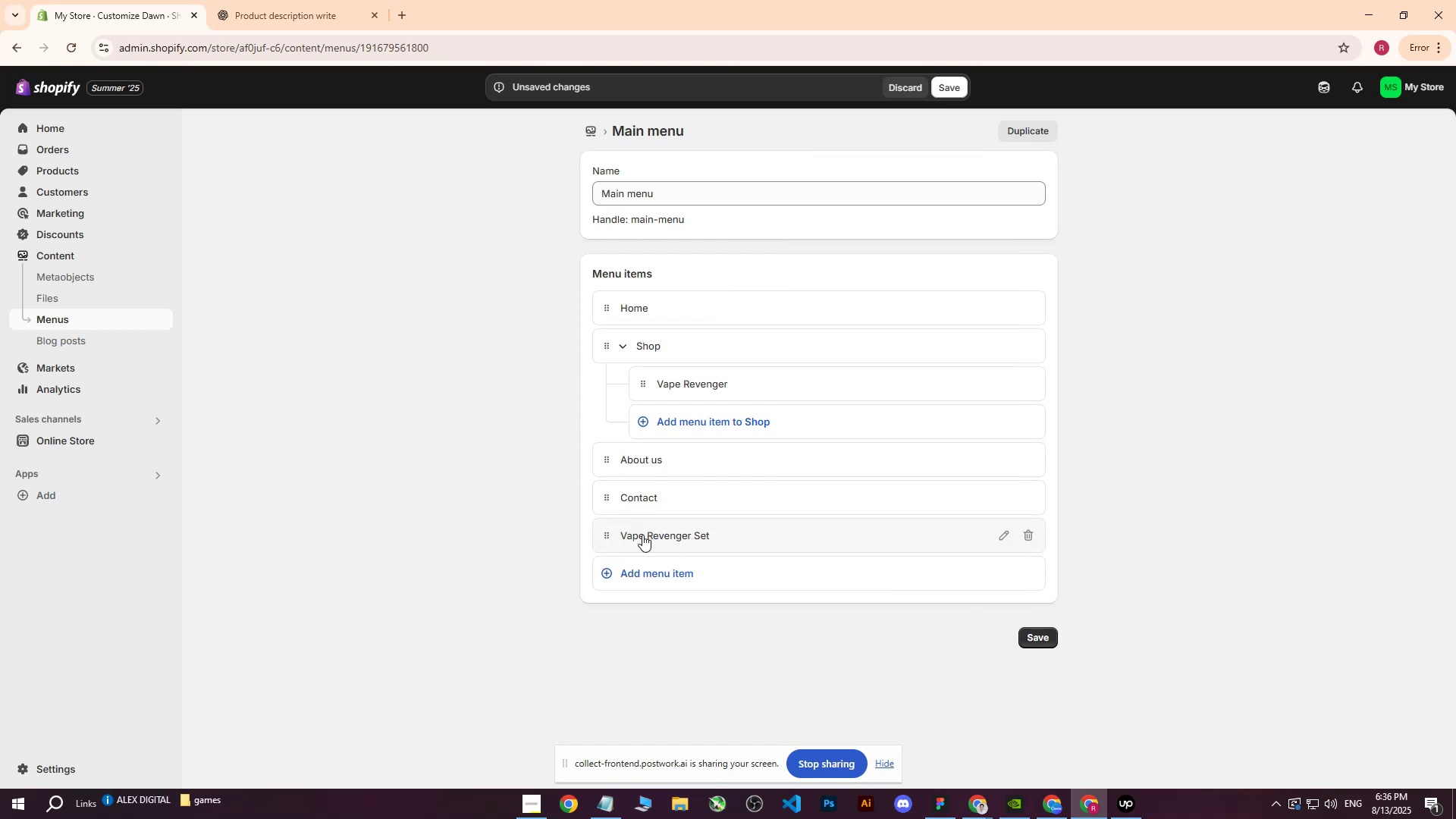 
left_click_drag(start_coordinate=[608, 535], to_coordinate=[648, 417])
 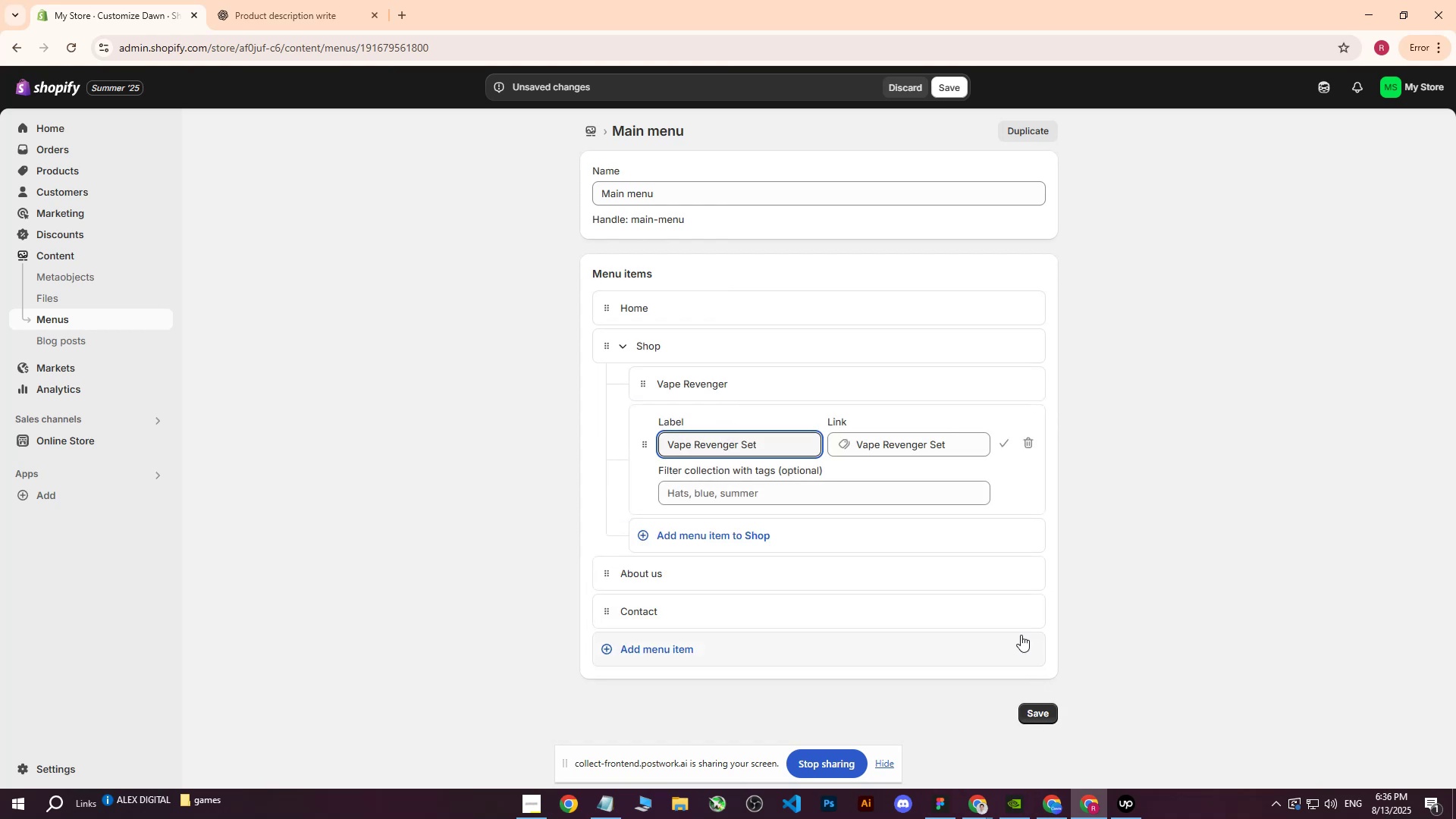 
left_click([1007, 446])
 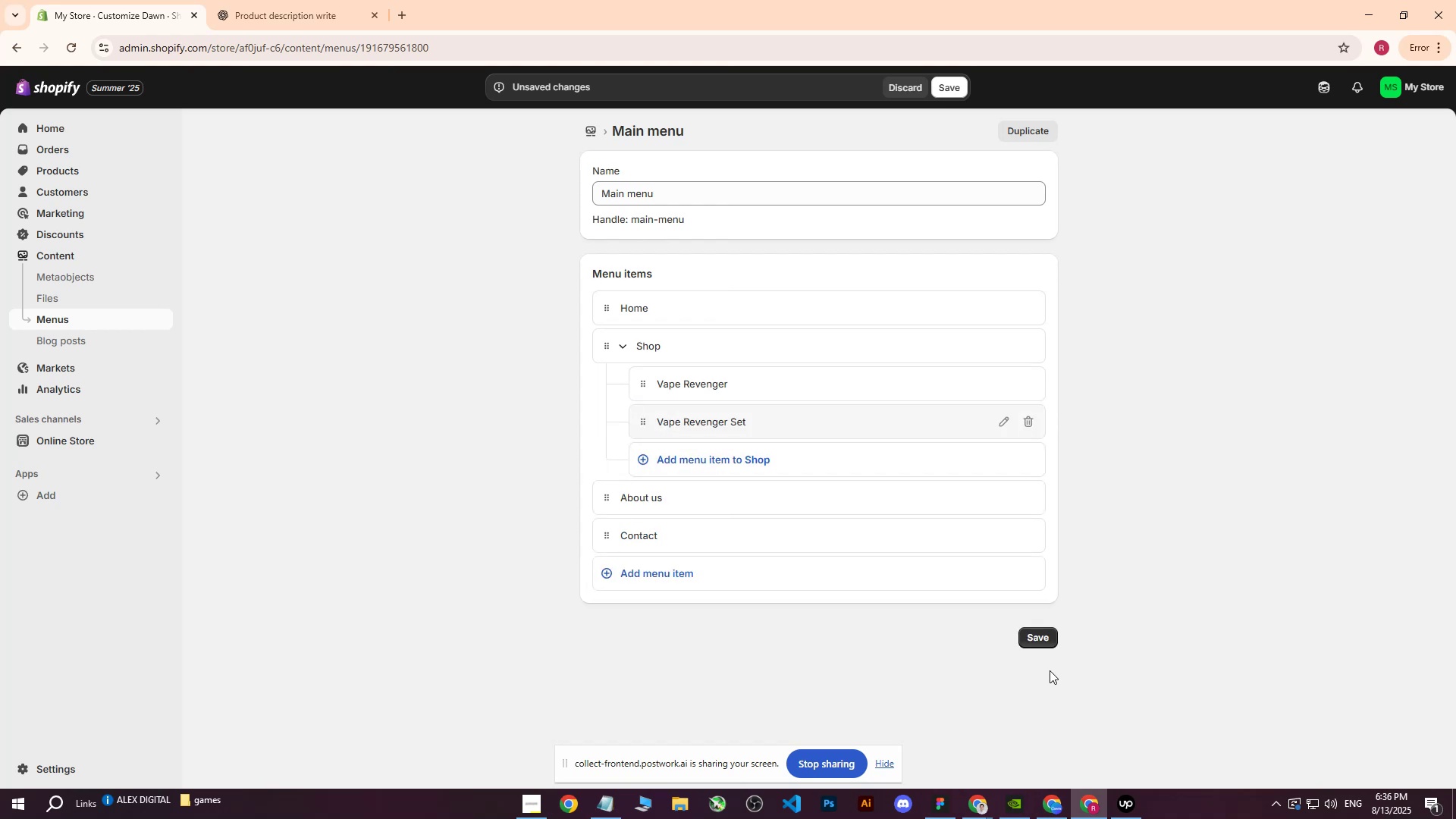 
left_click([1032, 635])
 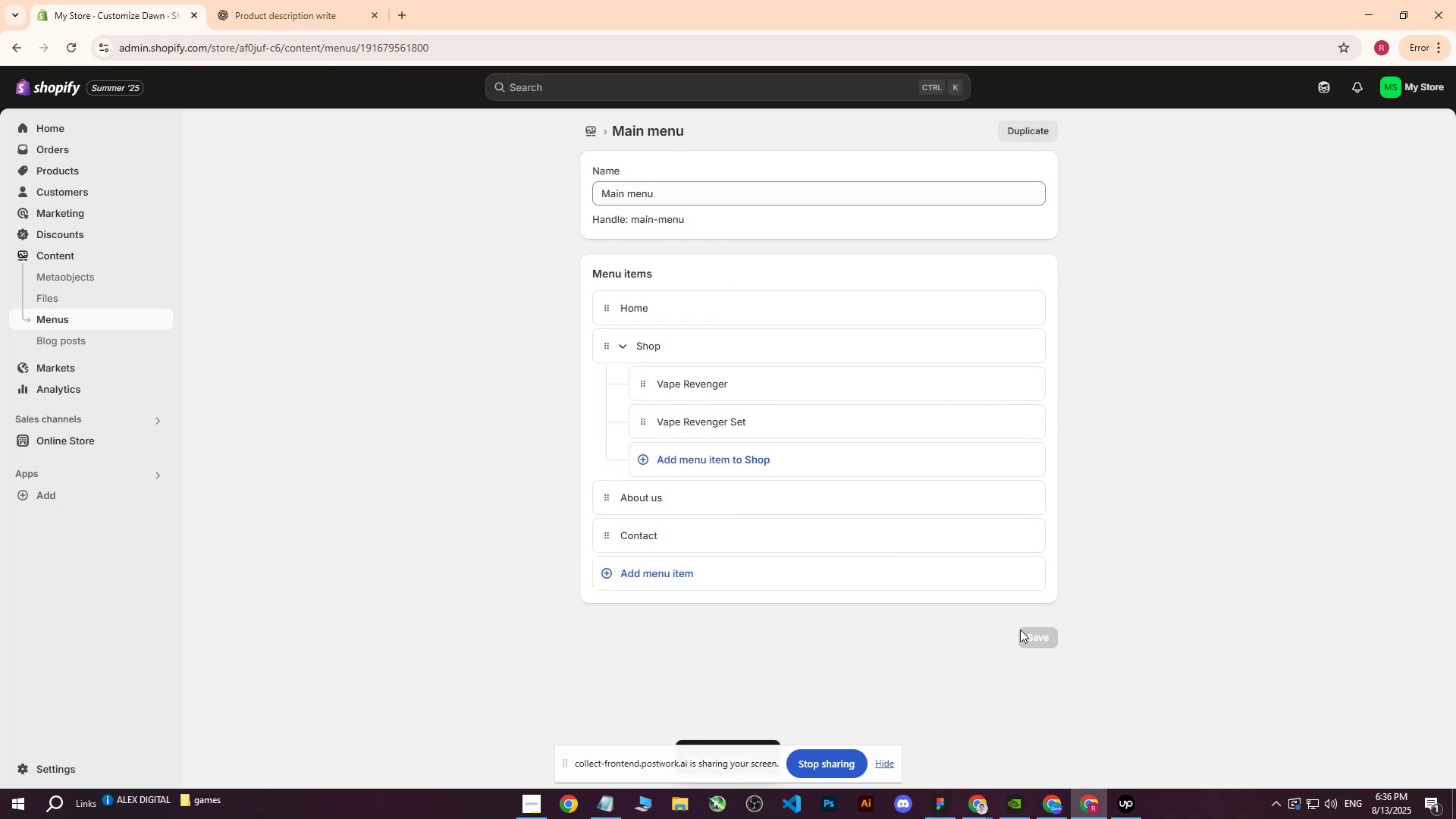 
wait(8.19)
 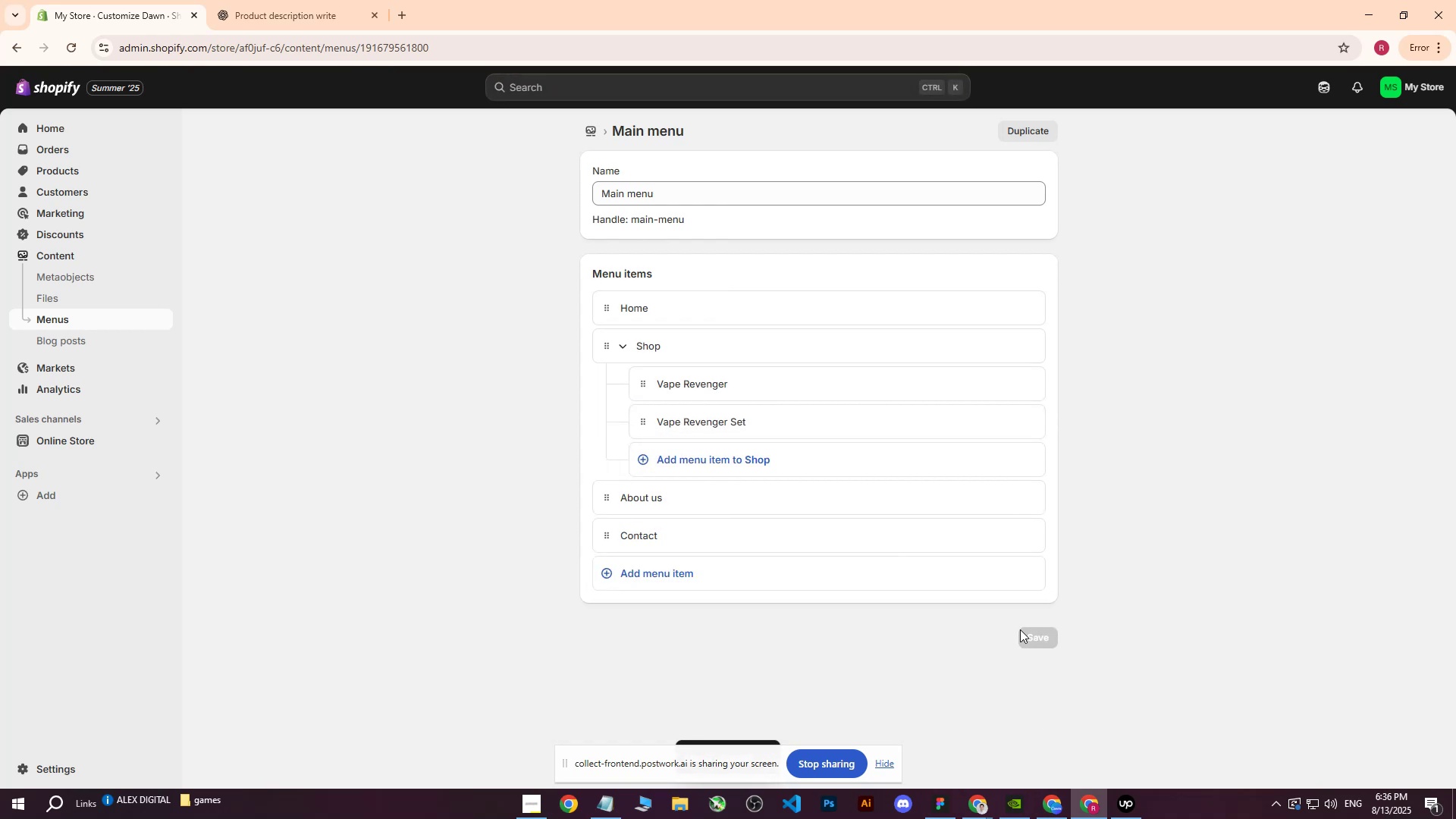 
left_click([629, 582])
 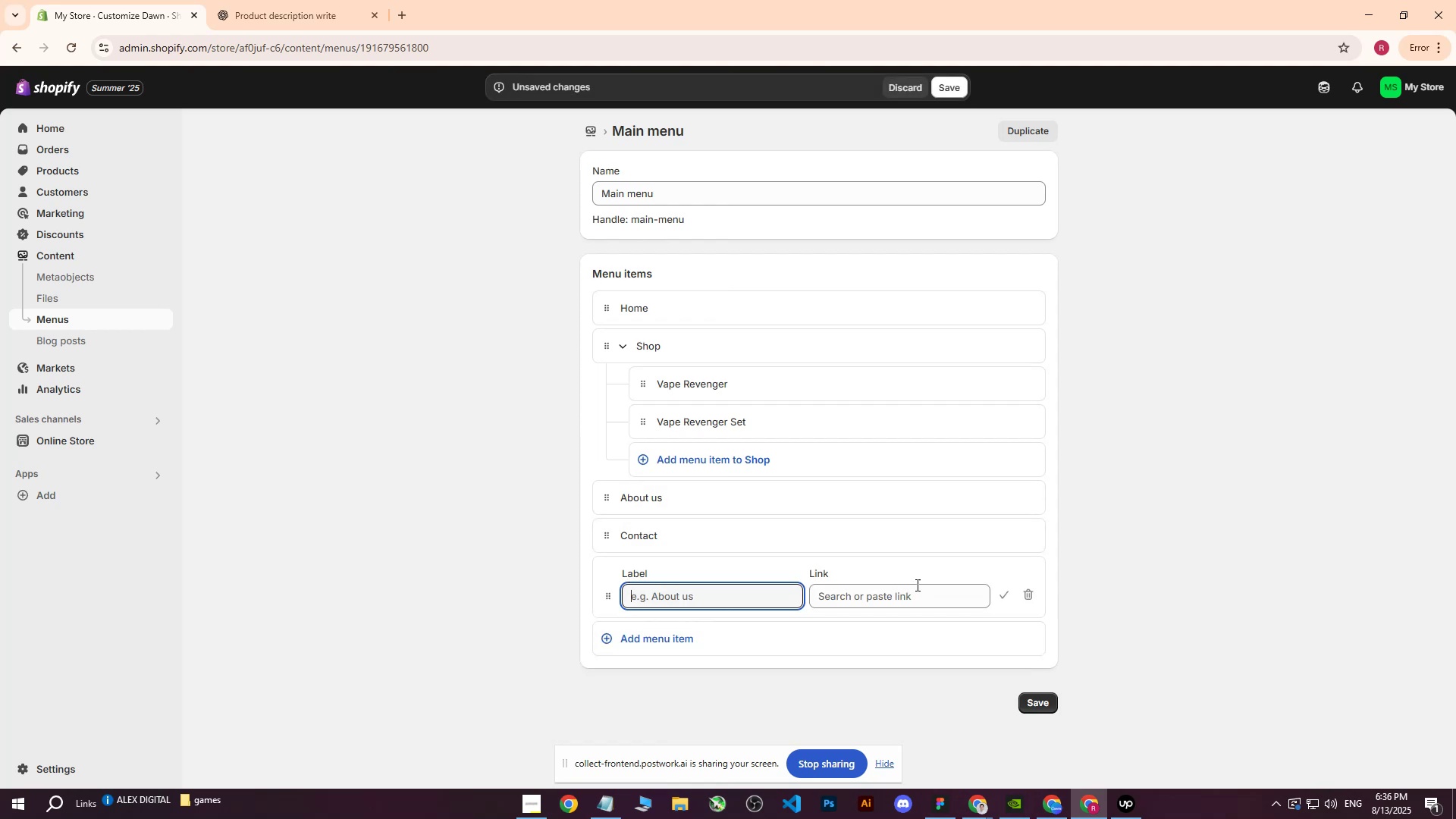 
left_click([912, 592])
 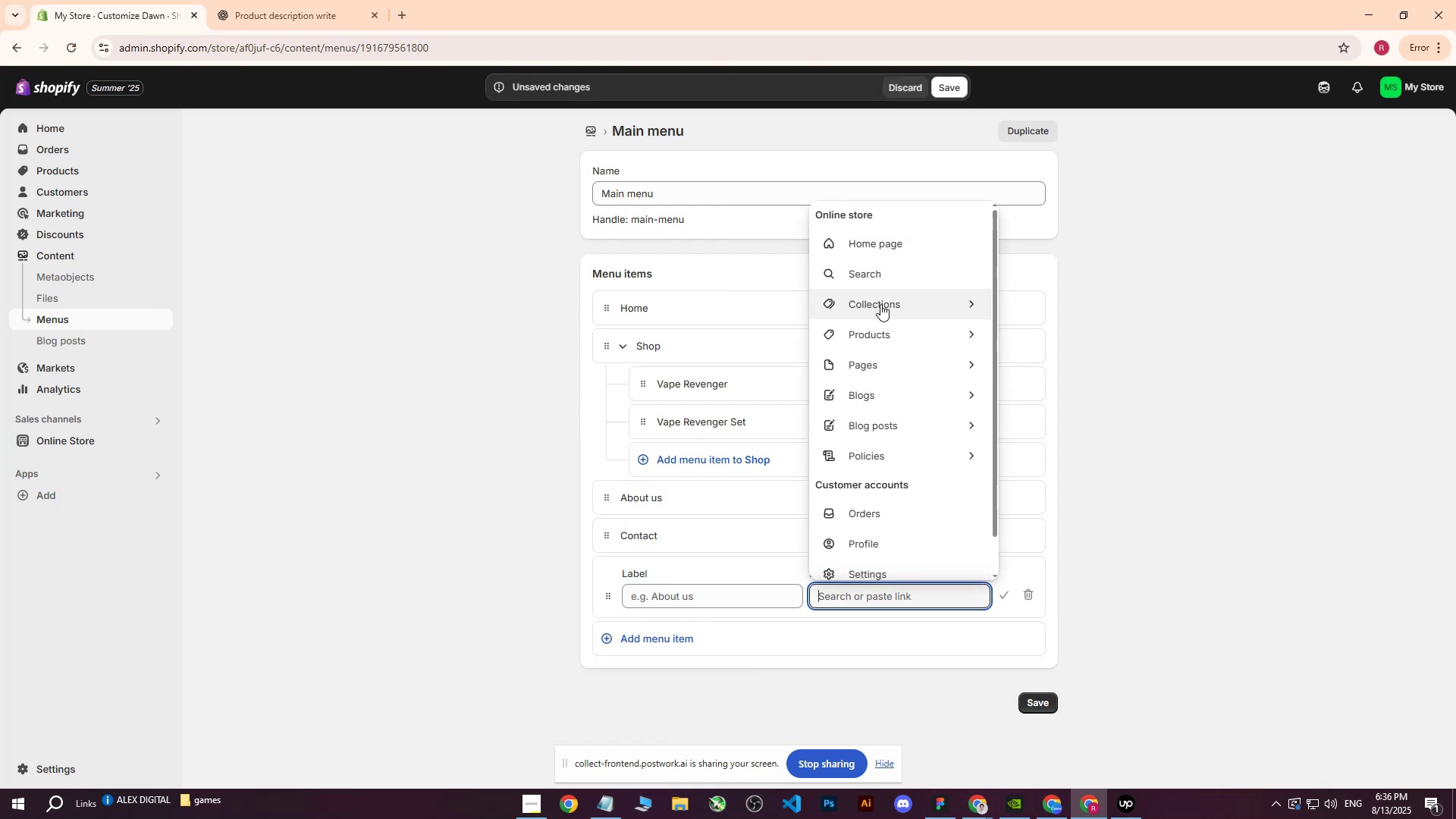 
left_click([880, 304])
 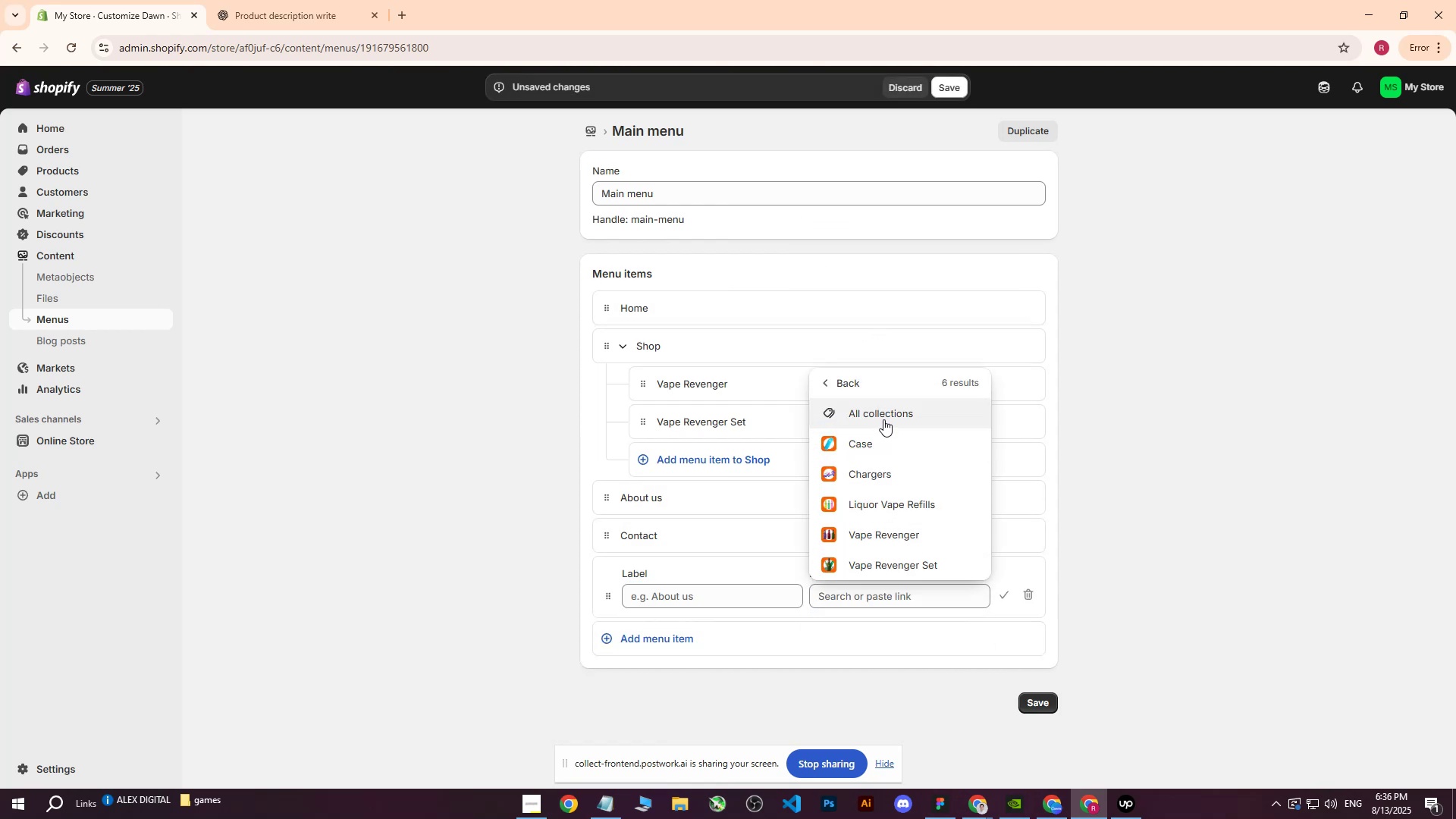 
wait(5.78)
 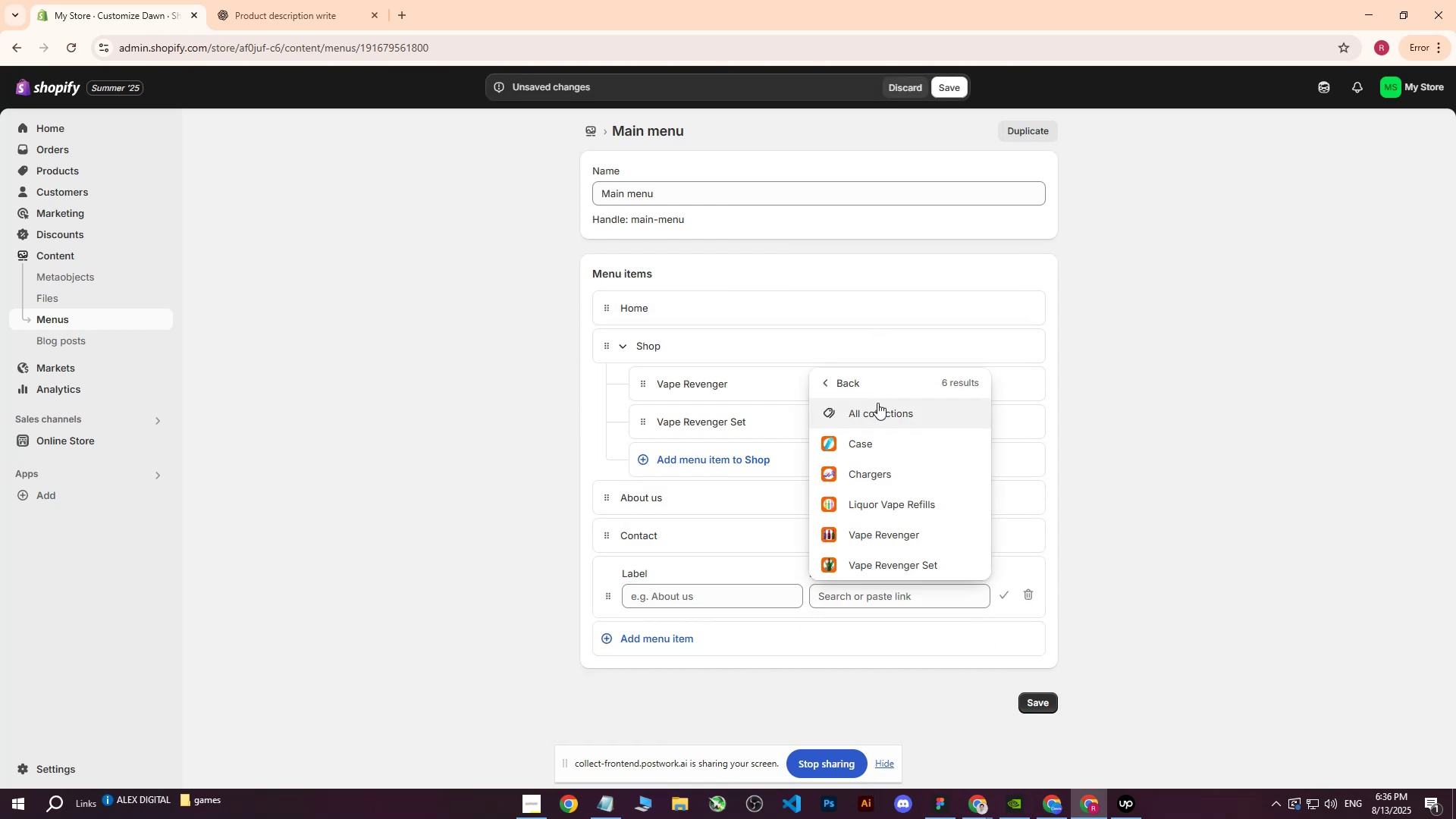 
left_click([882, 509])
 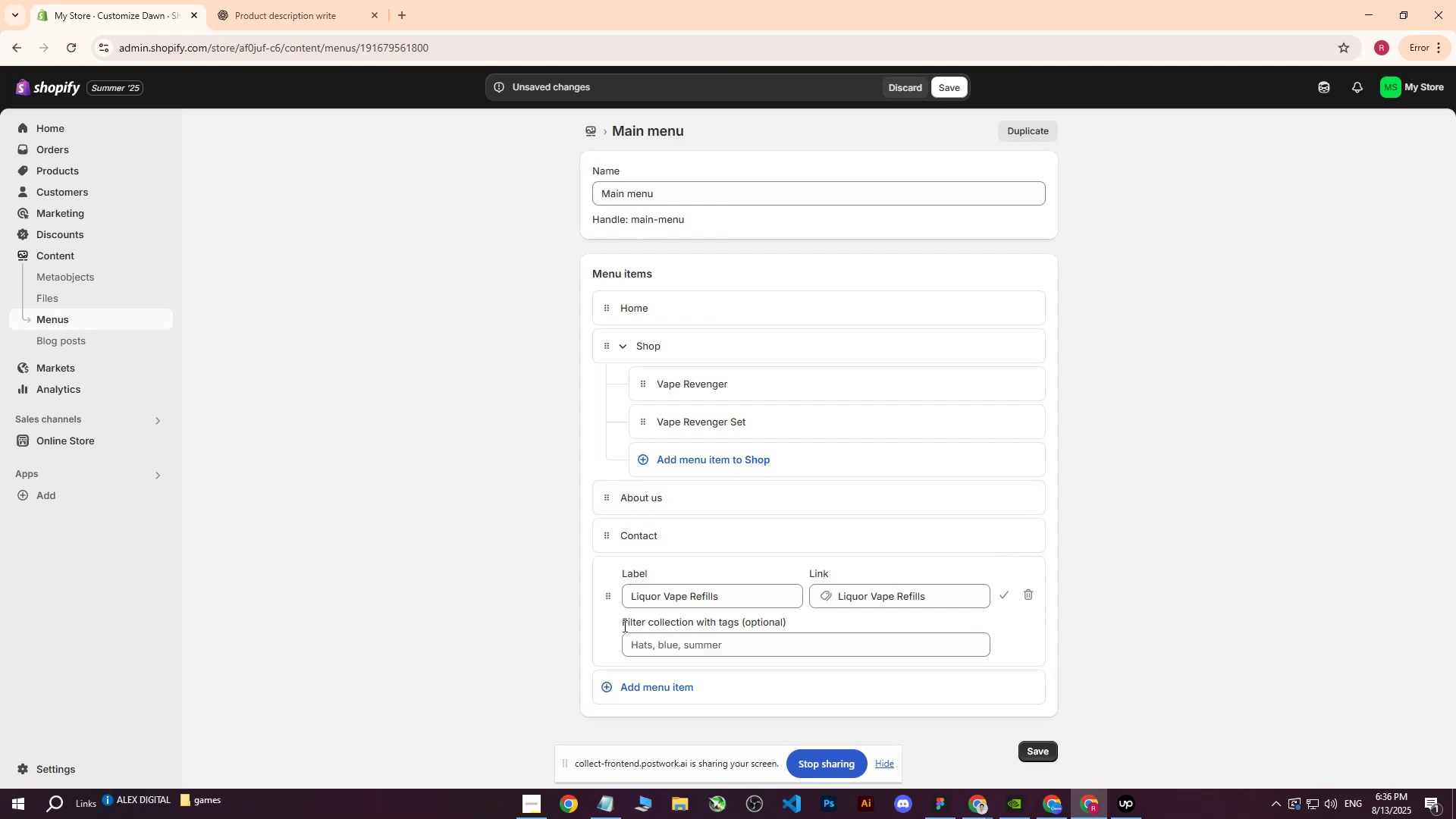 
left_click_drag(start_coordinate=[614, 592], to_coordinate=[637, 475])
 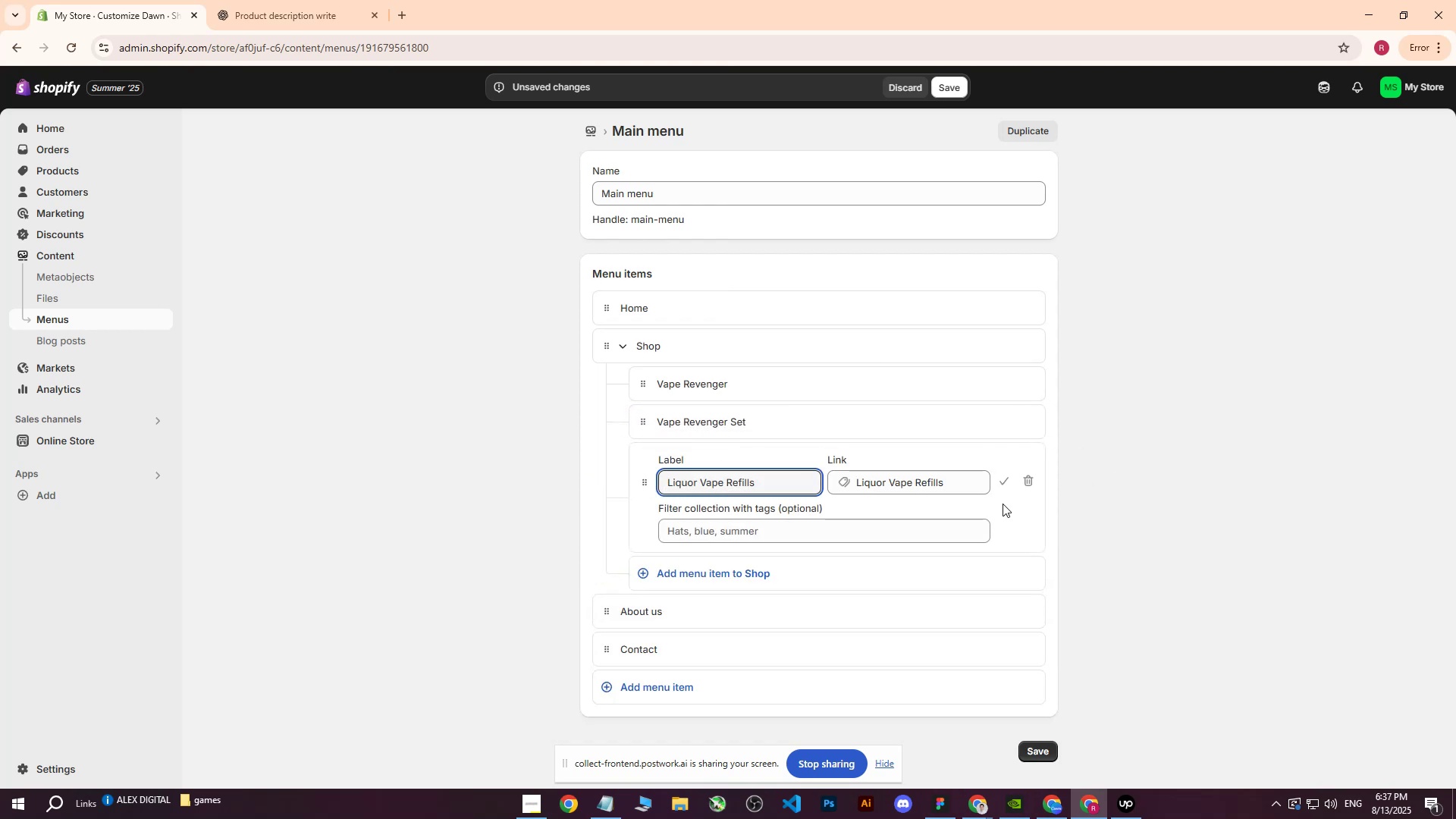 
left_click([1005, 481])
 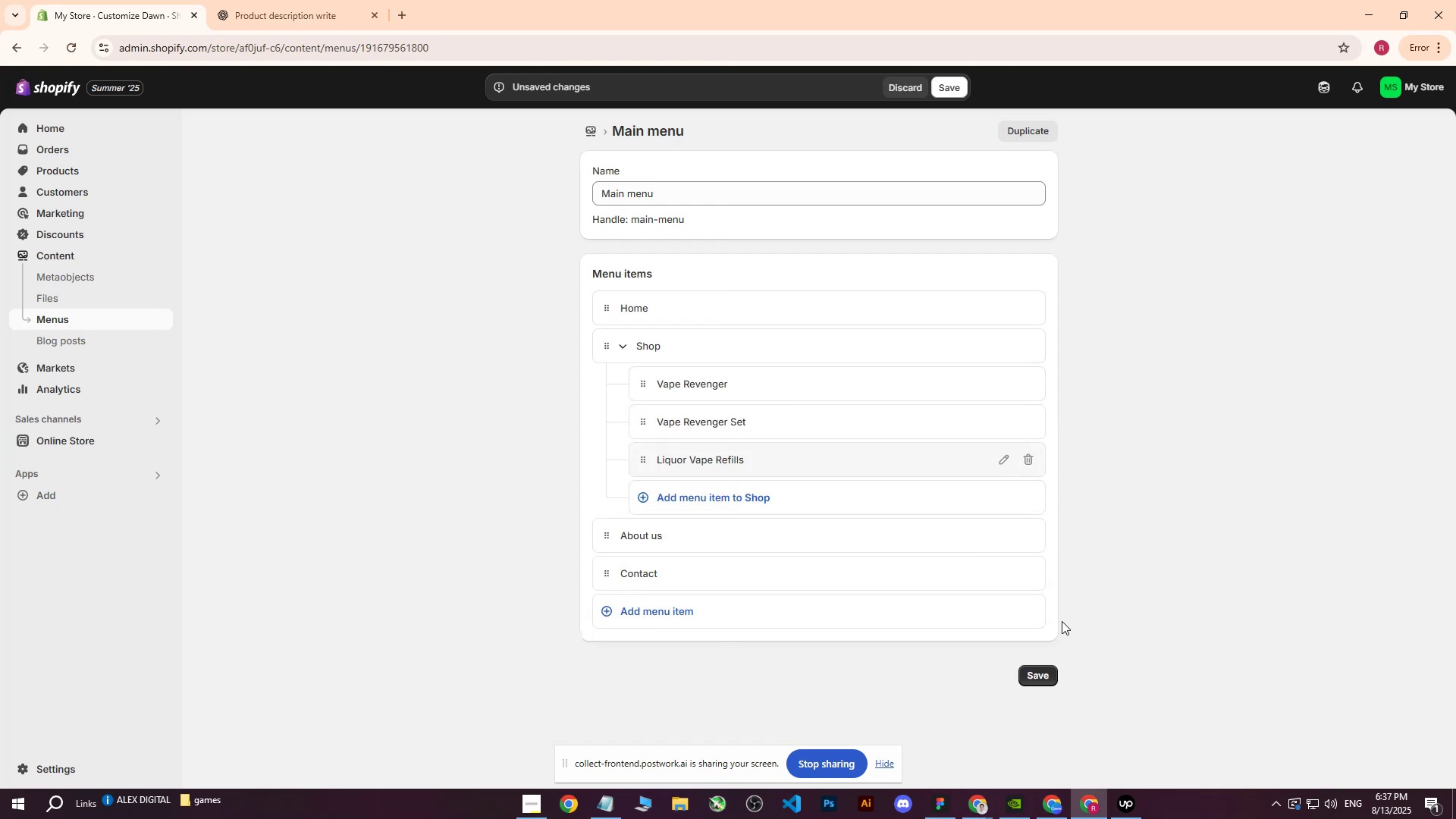 
left_click([1039, 668])
 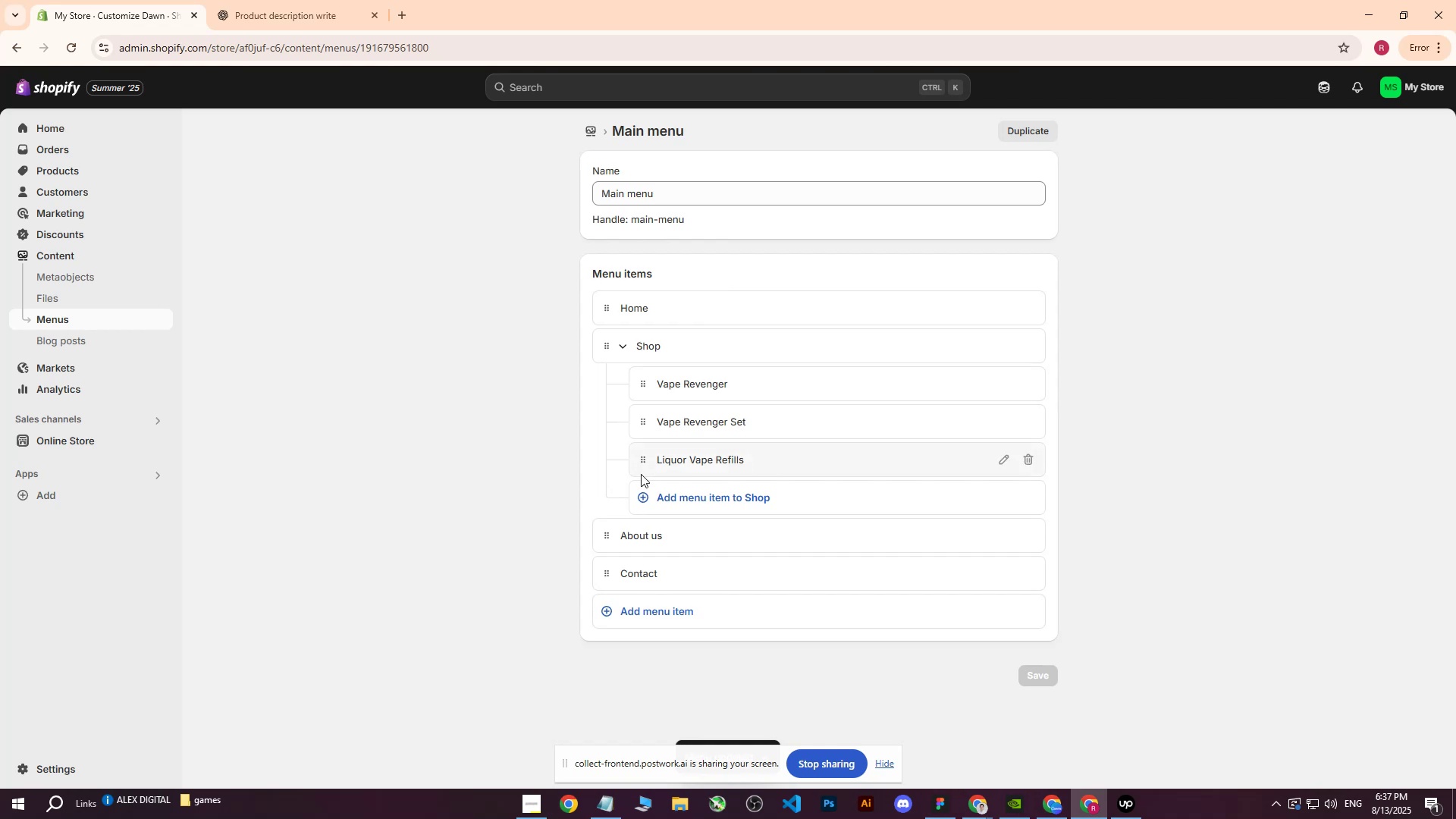 
wait(5.89)
 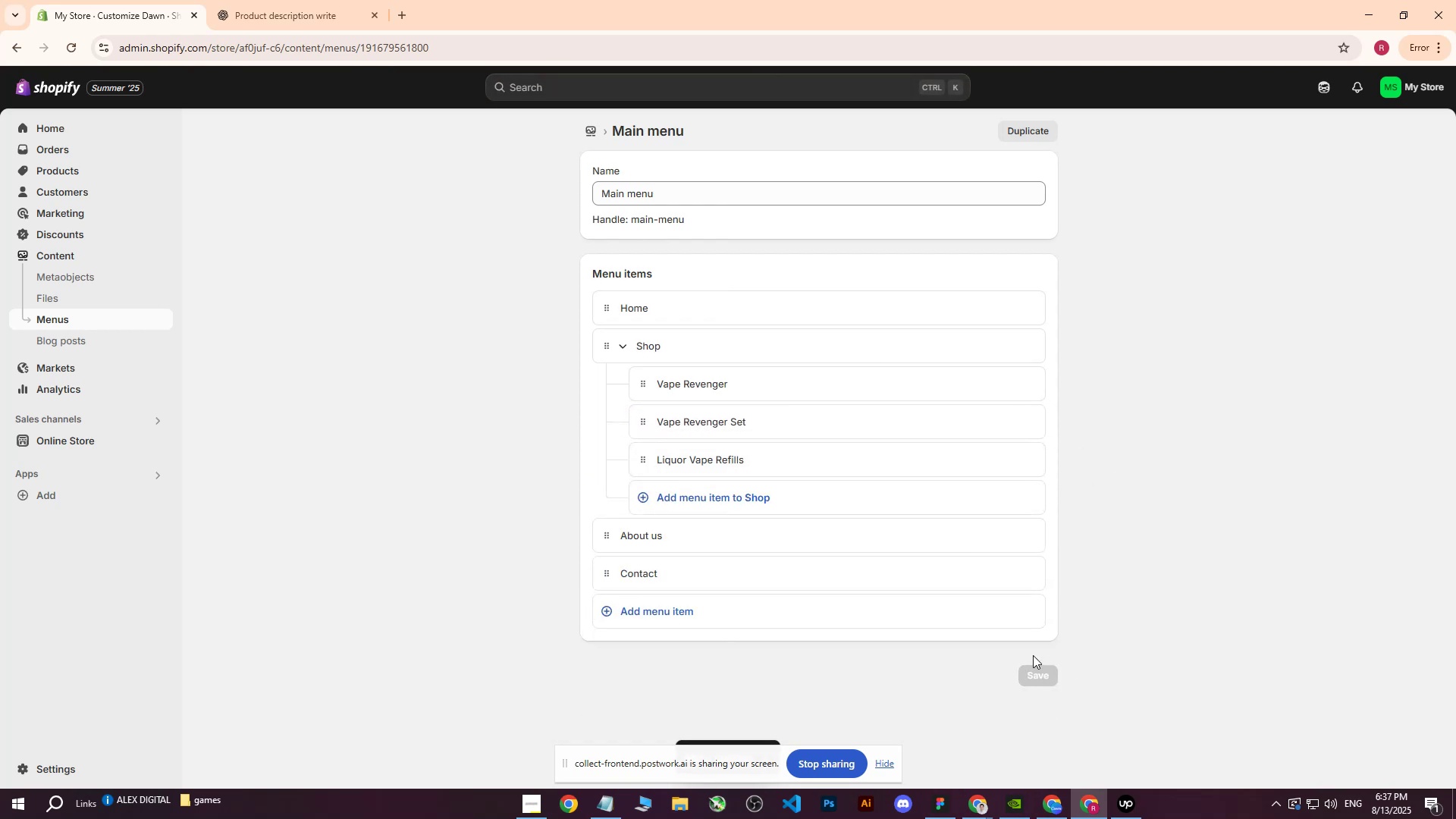 
left_click([610, 615])
 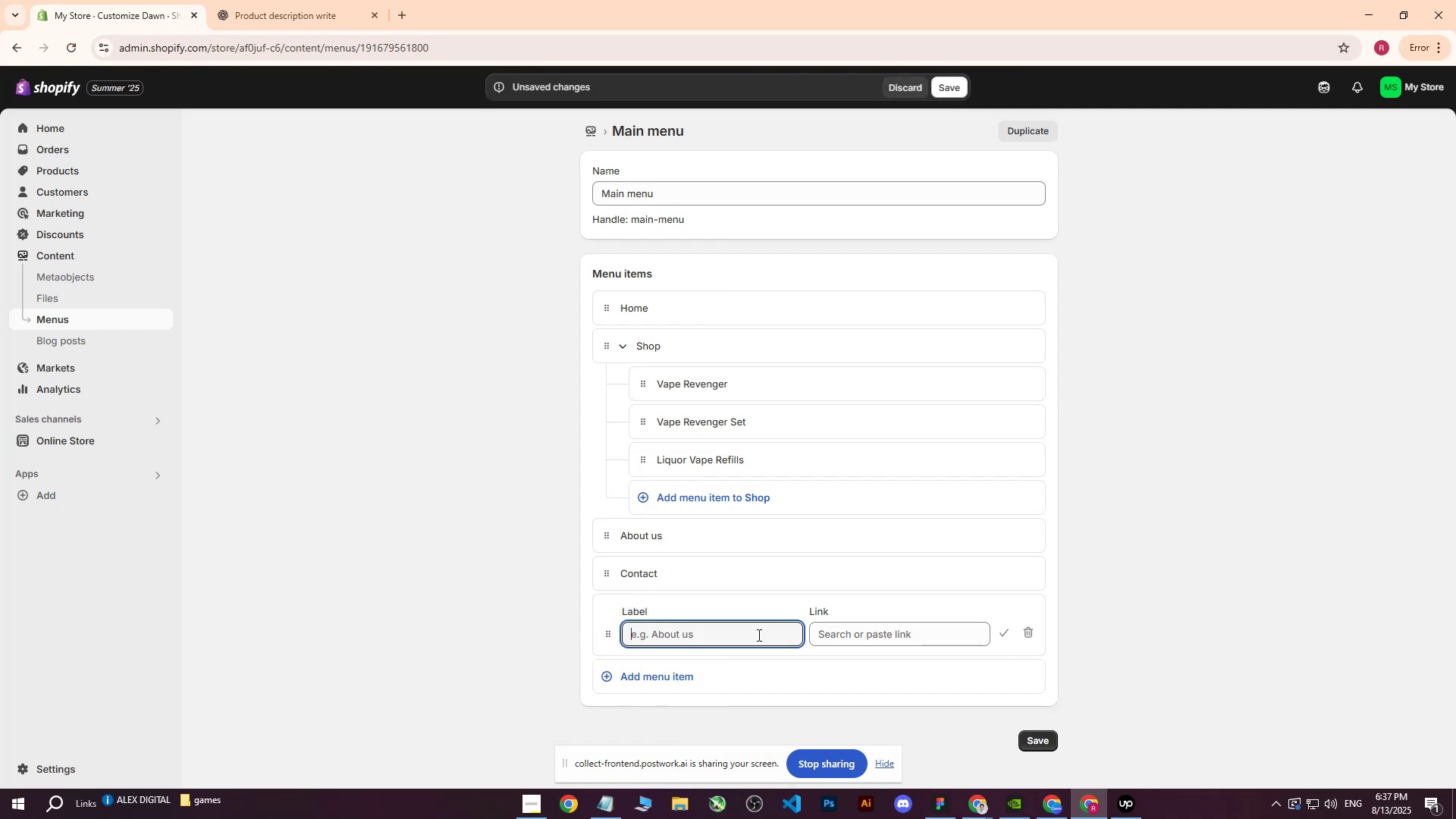 
left_click([859, 637])
 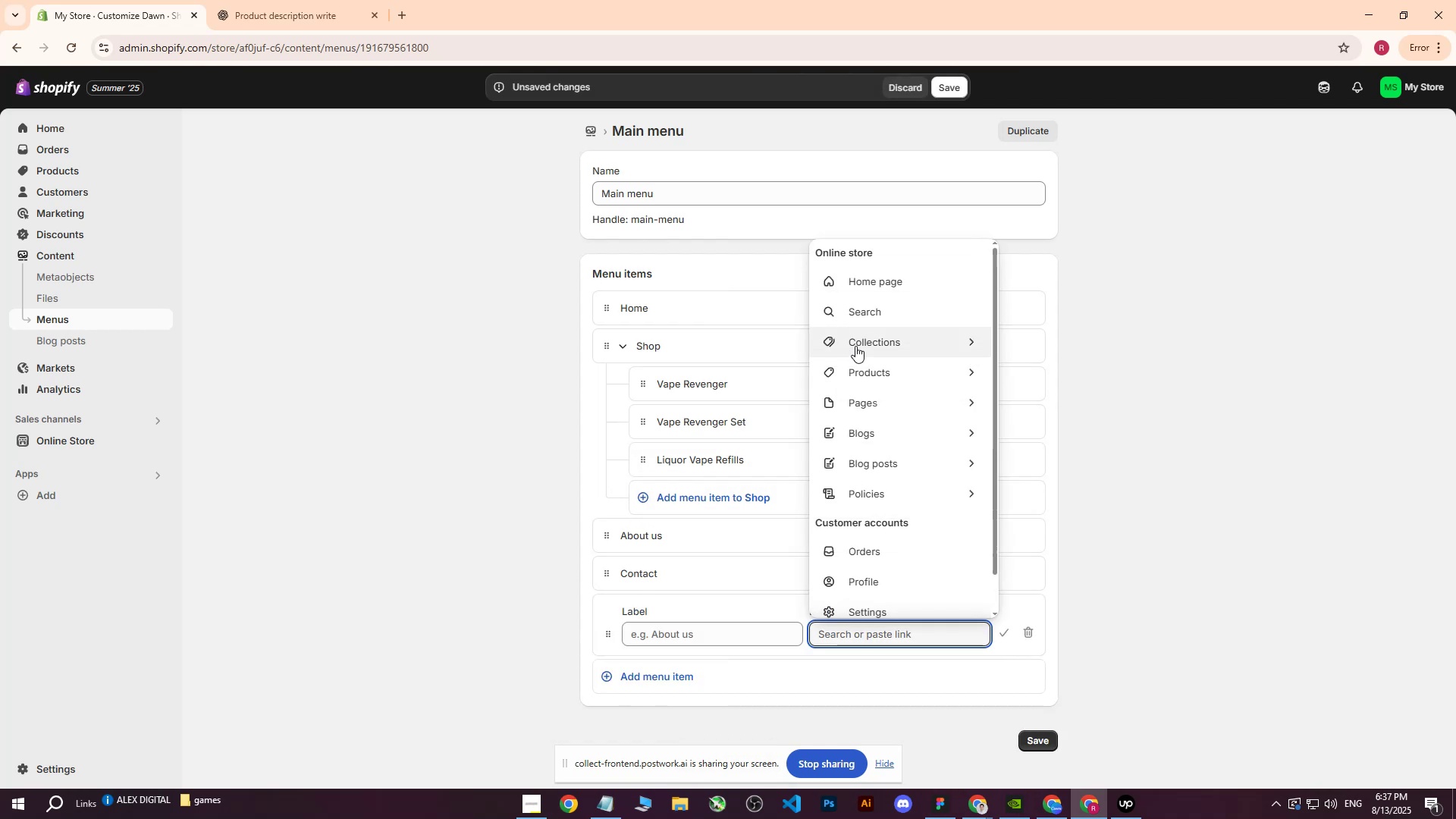 
left_click([855, 346])
 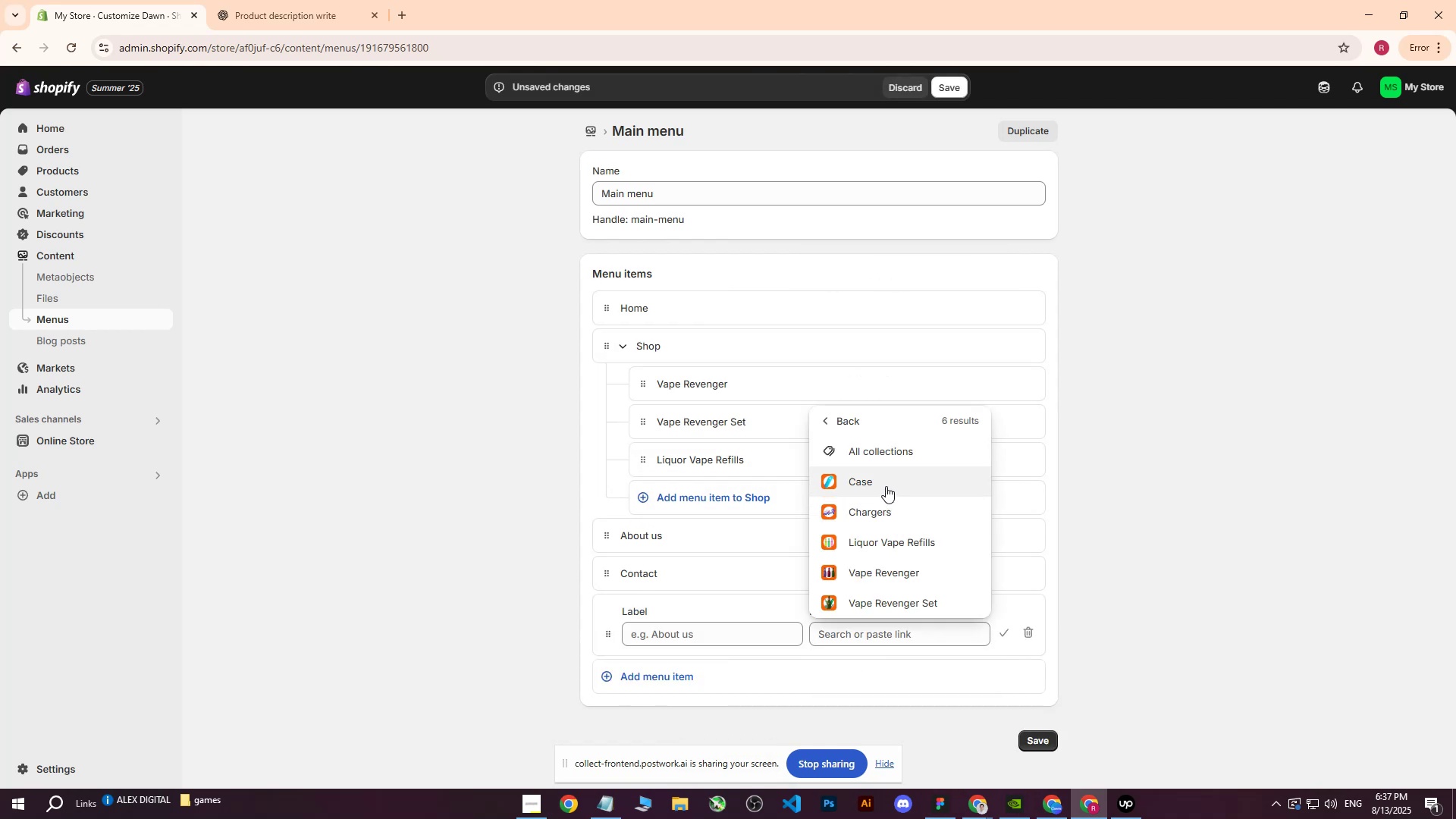 
left_click([879, 511])
 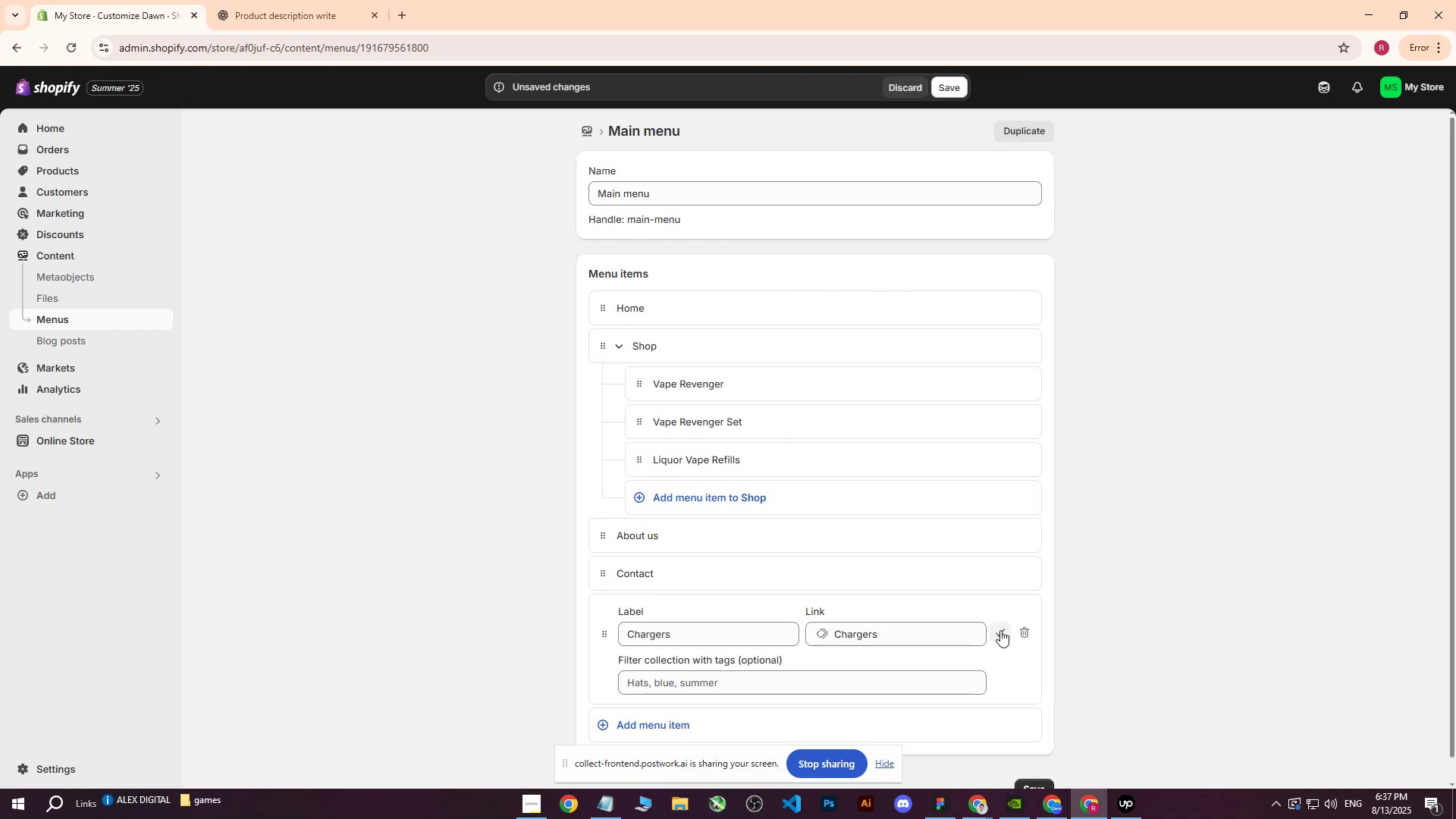 
left_click([1000, 630])
 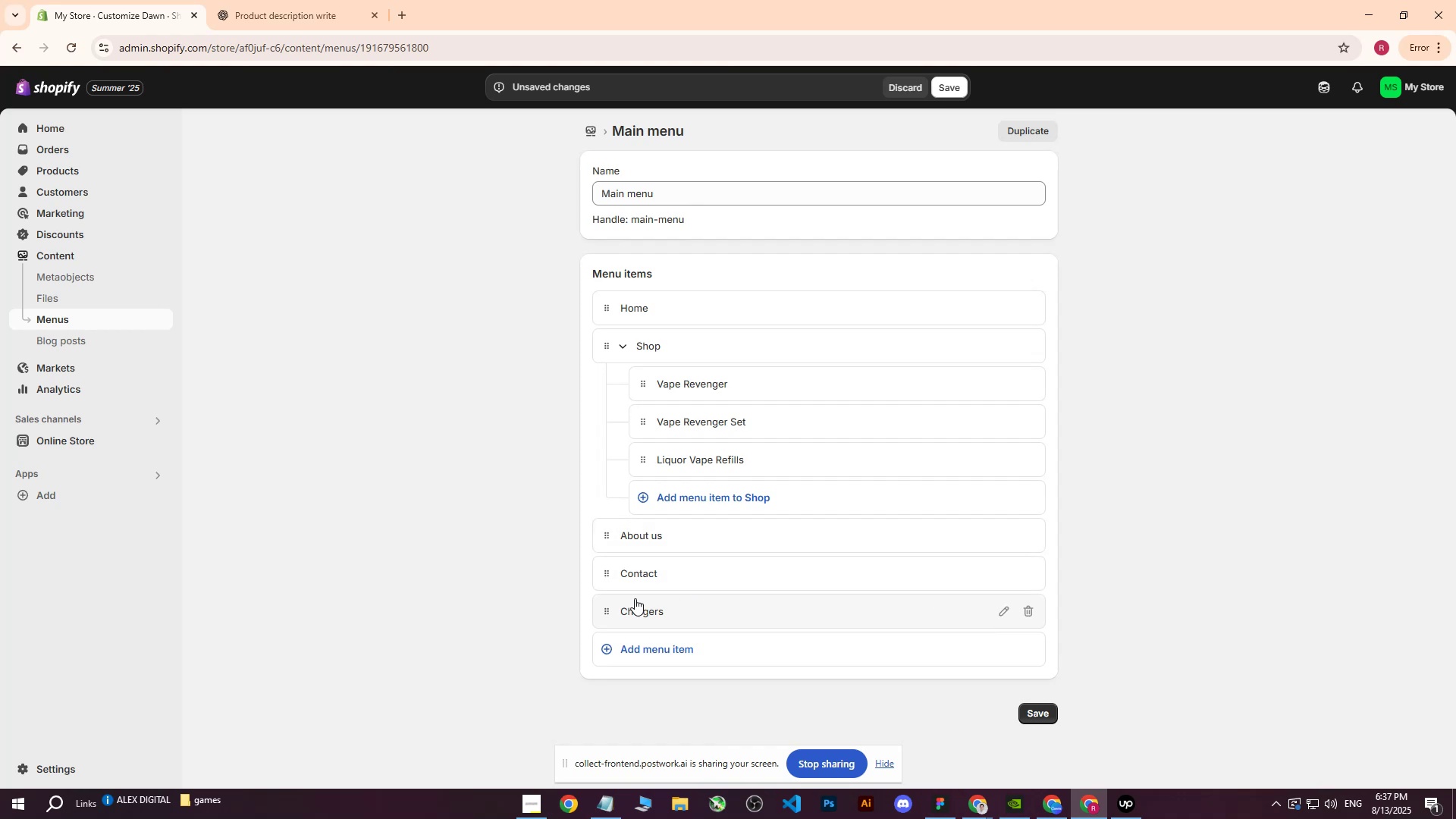 
left_click_drag(start_coordinate=[607, 607], to_coordinate=[649, 494])
 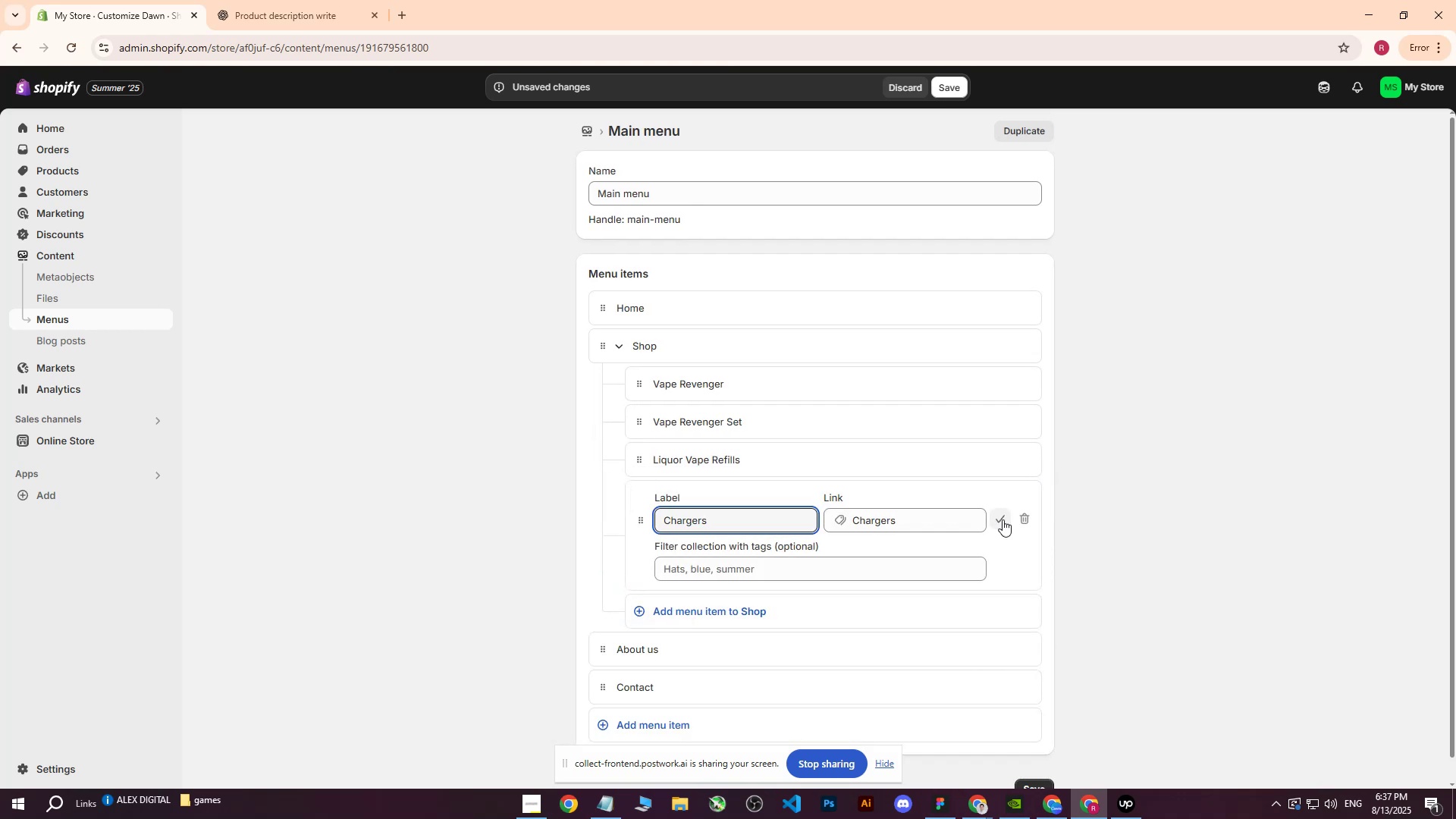 
left_click([1003, 522])
 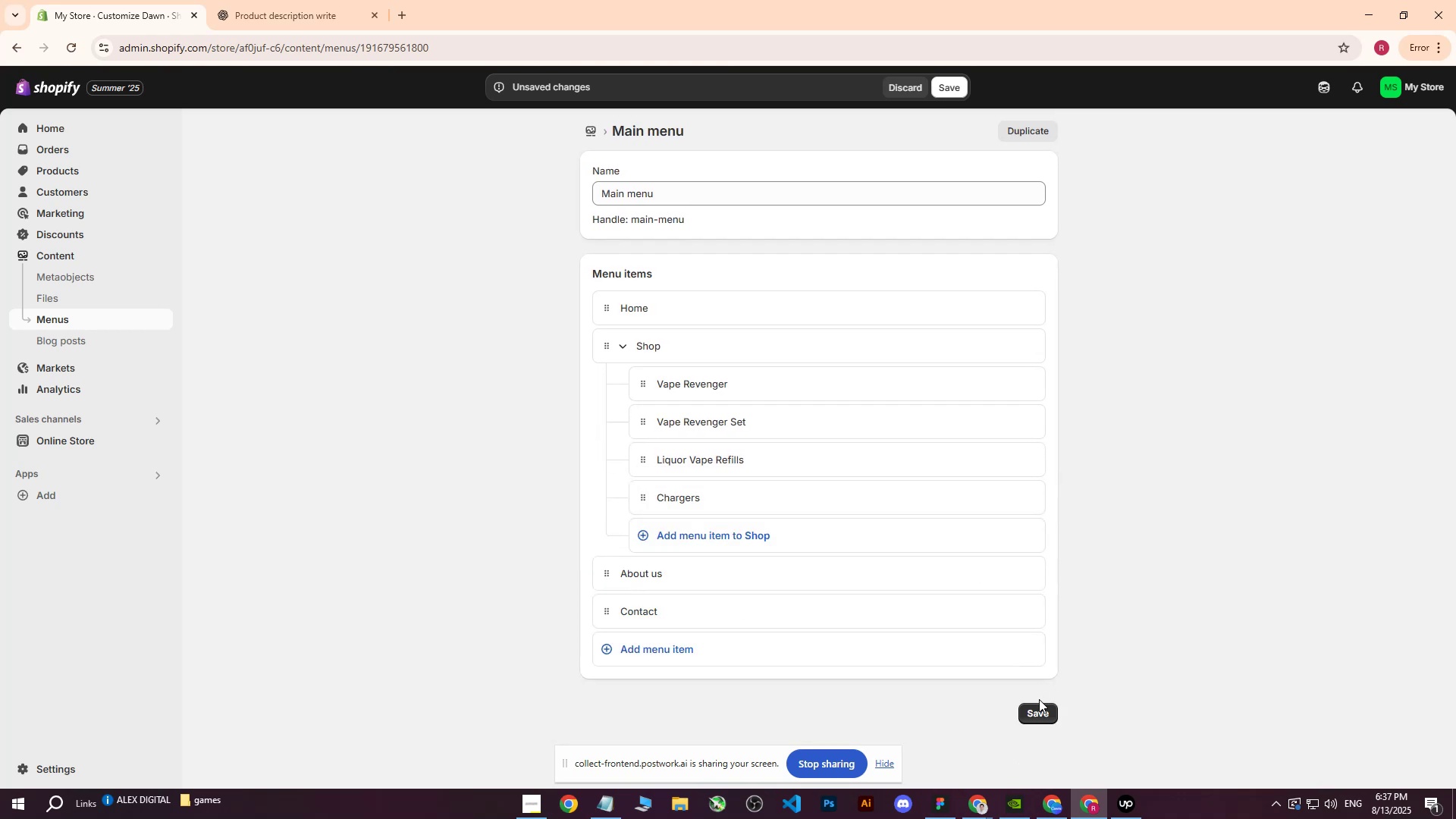 
double_click([1037, 704])
 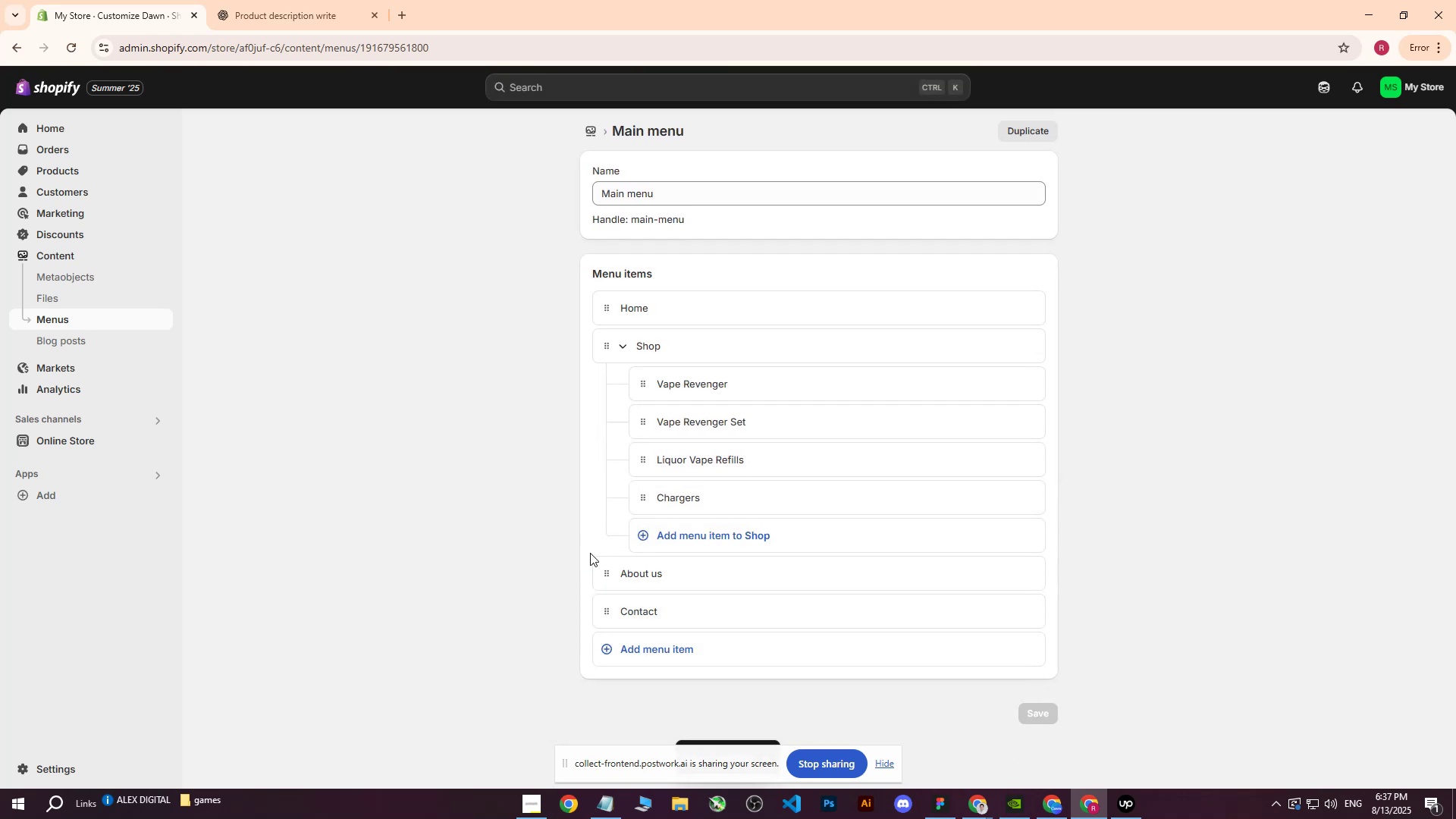 
left_click([613, 651])
 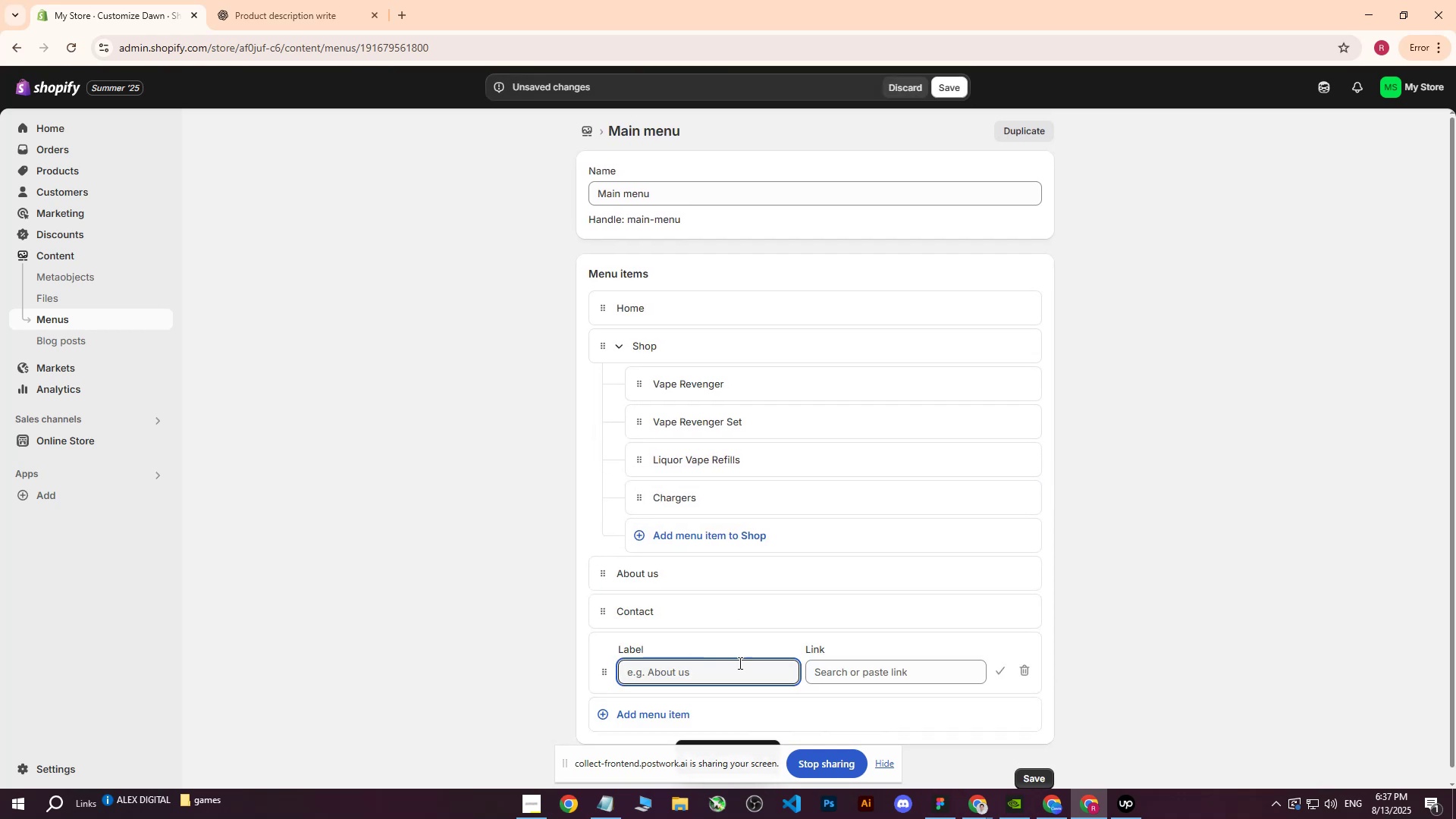 
left_click([935, 679])
 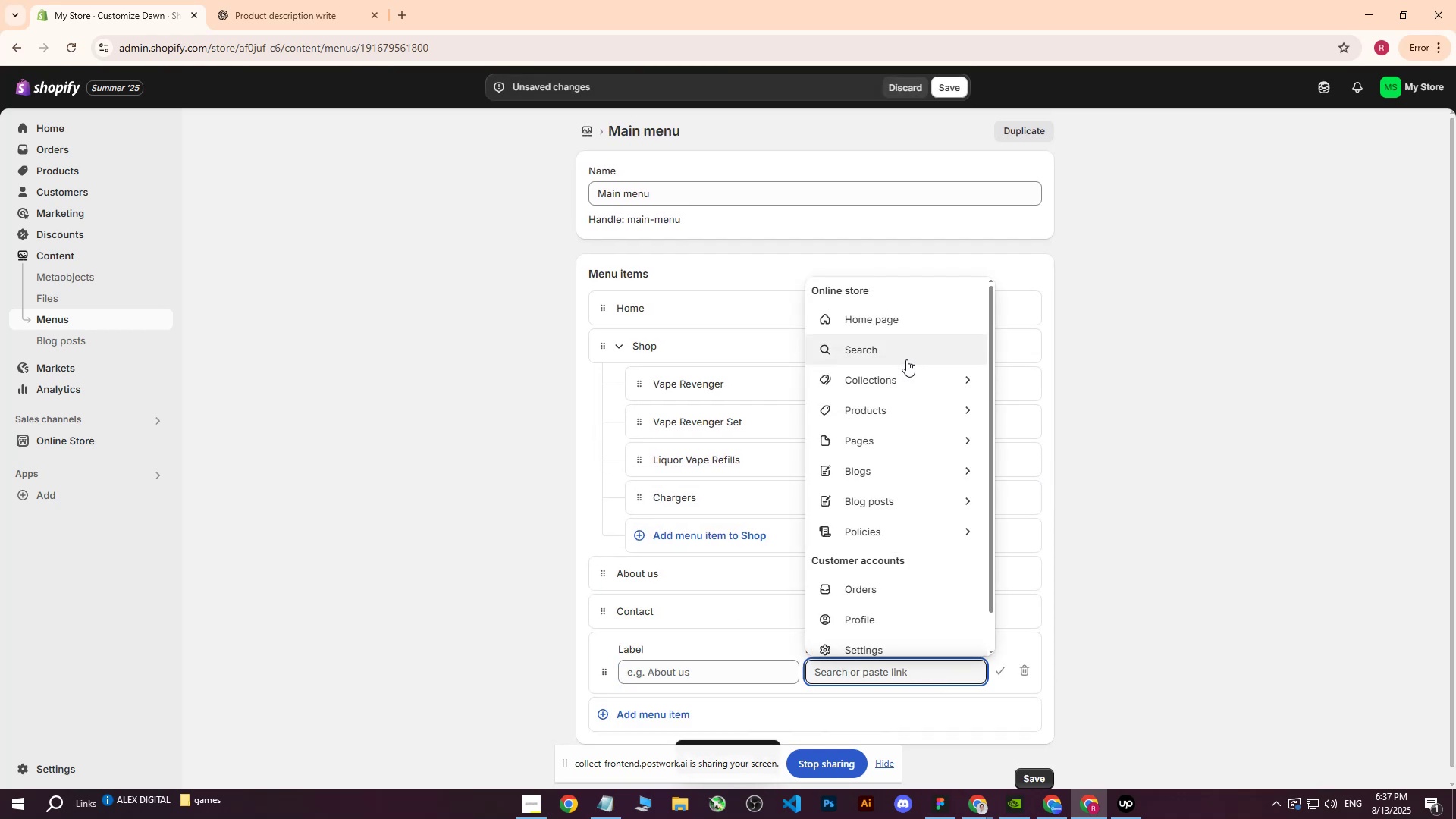 
left_click([907, 385])
 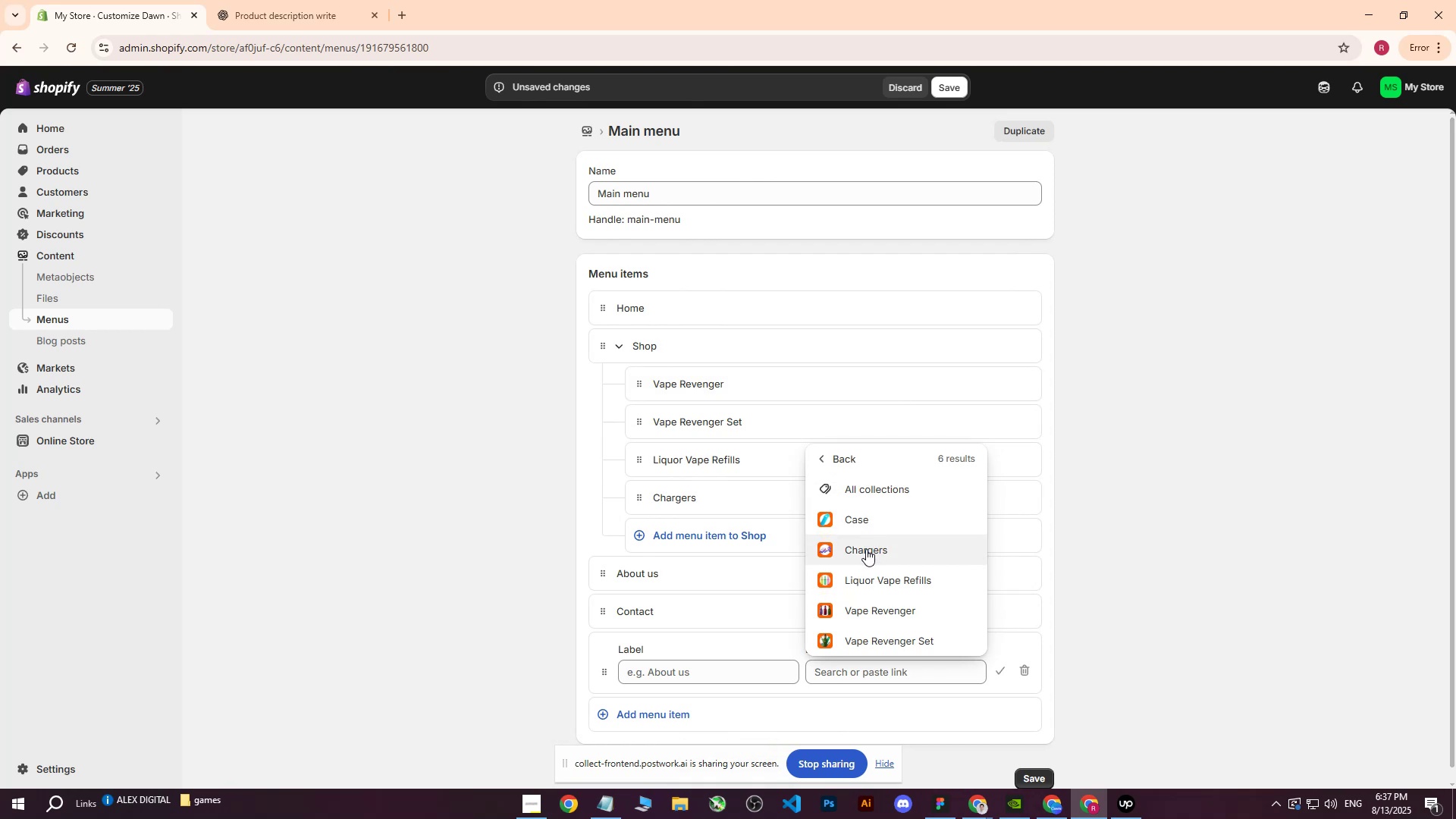 
left_click([860, 521])
 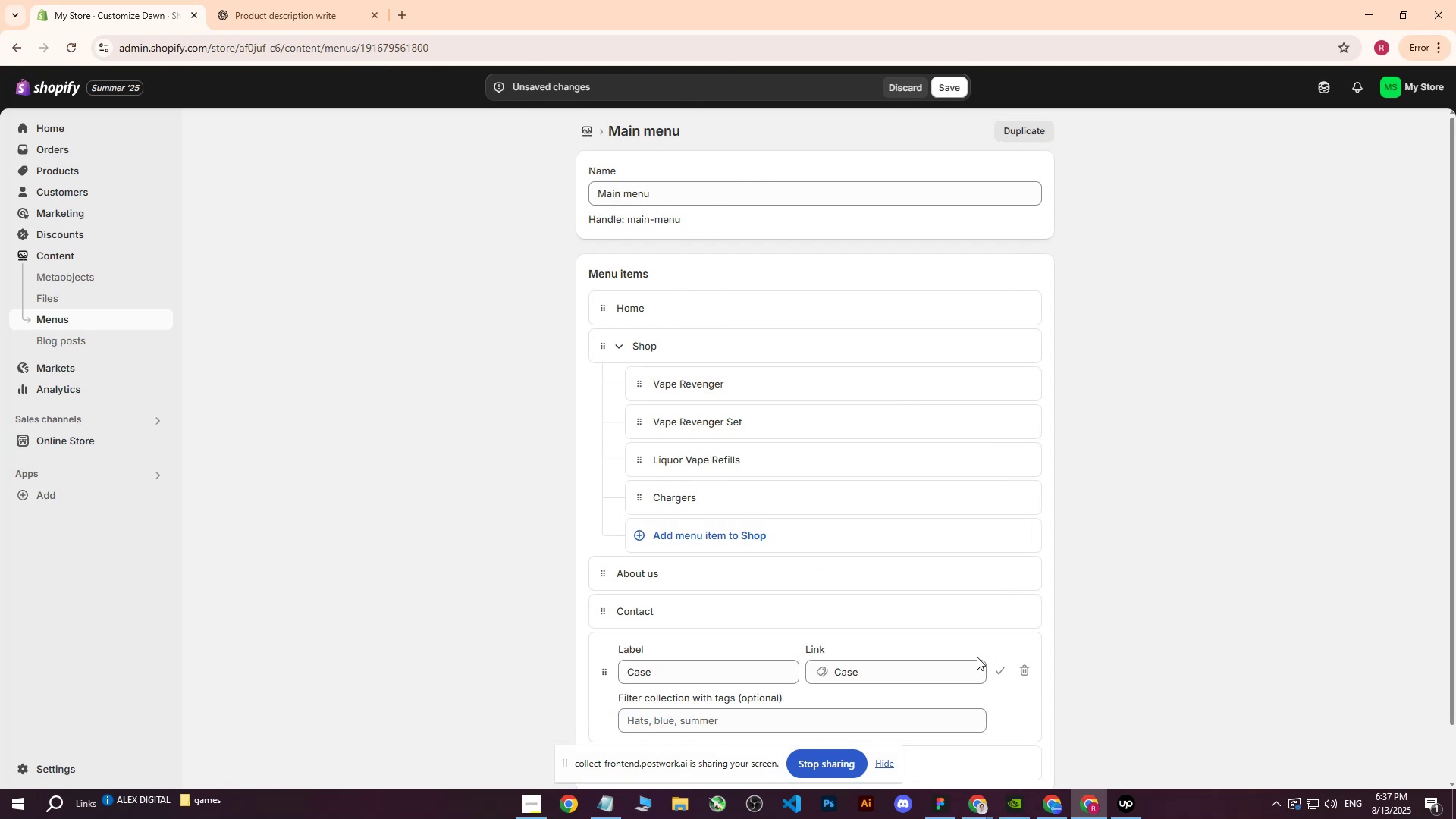 
left_click([996, 667])
 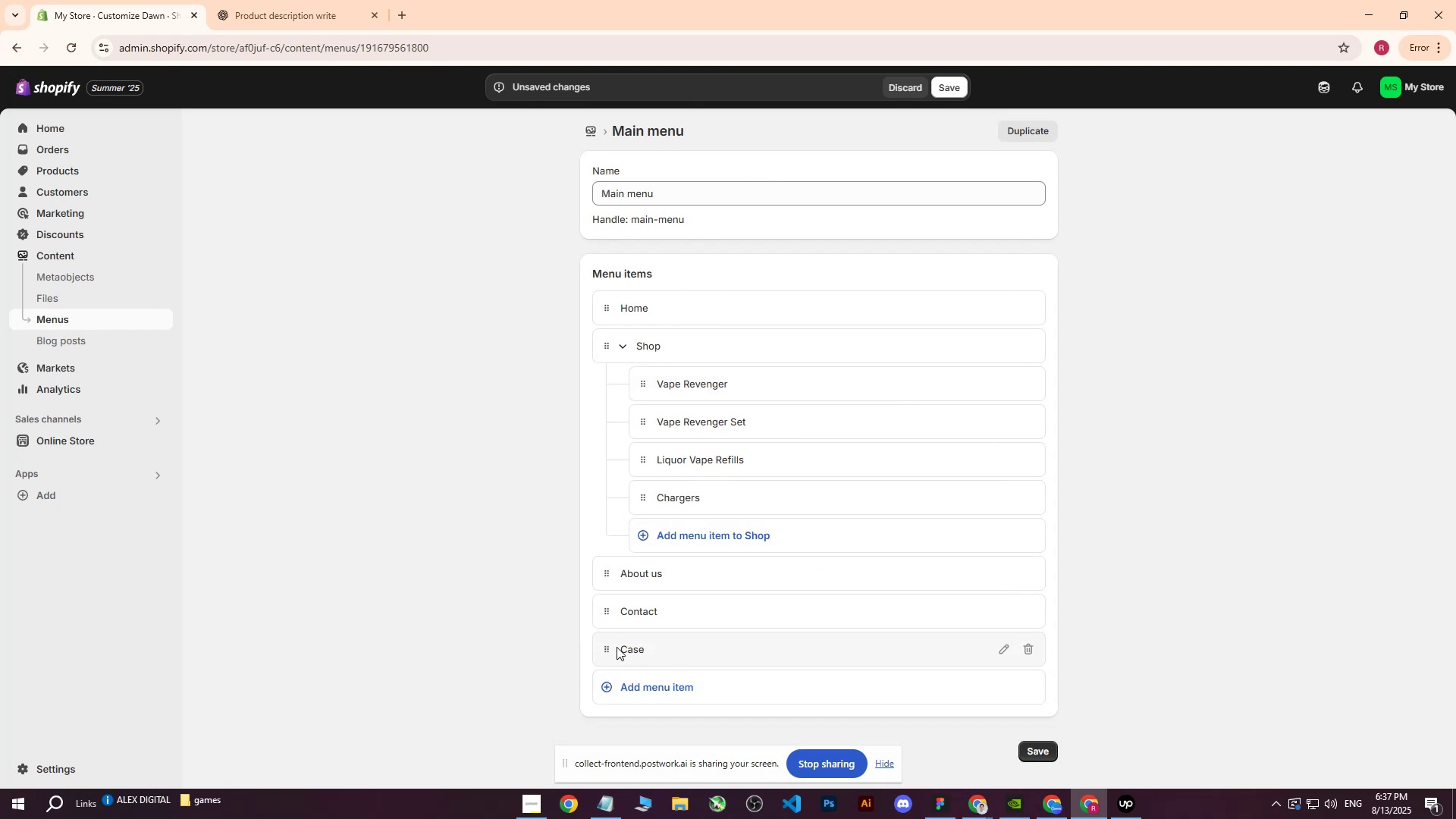 
left_click_drag(start_coordinate=[605, 645], to_coordinate=[648, 526])
 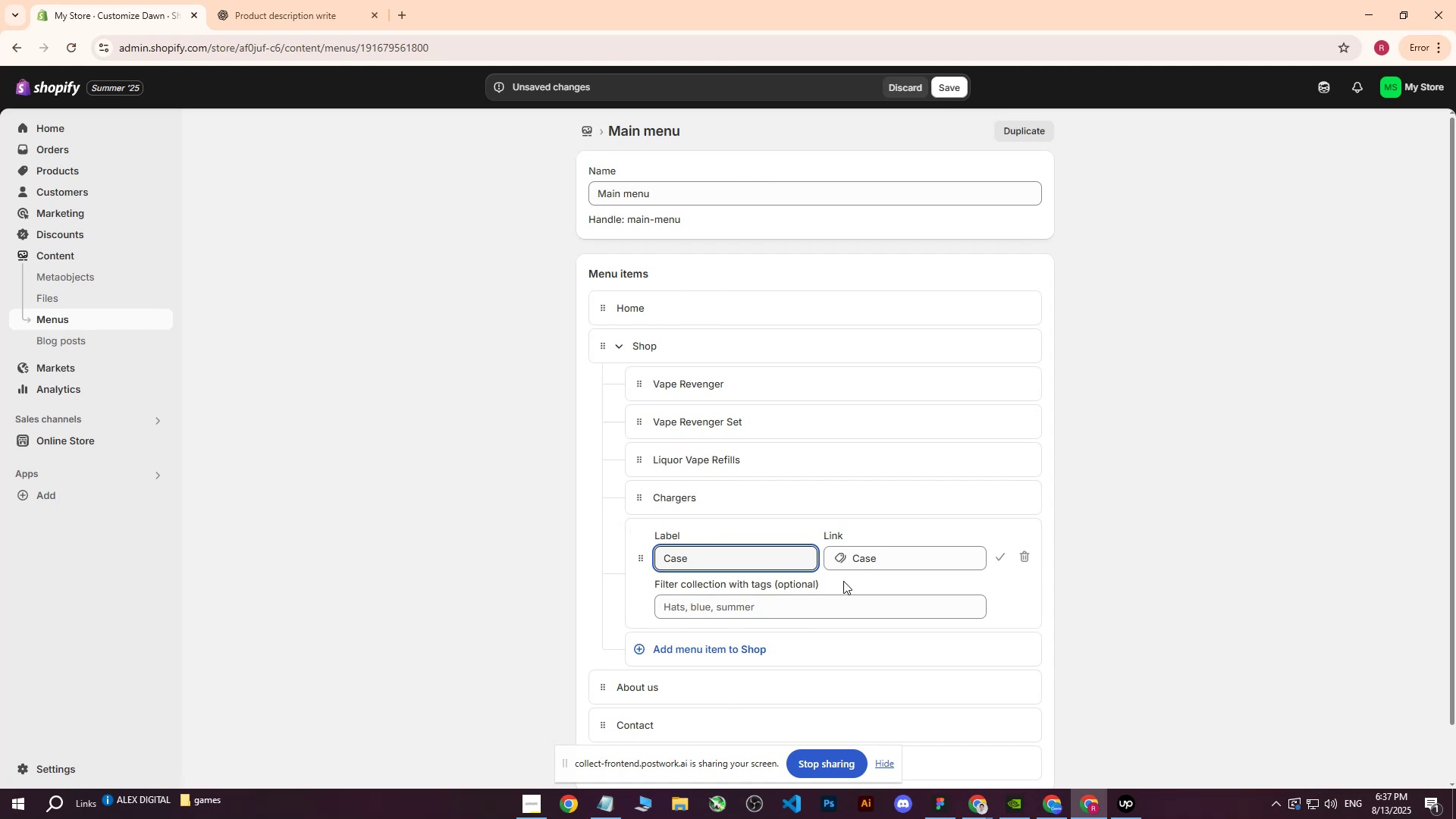 
scroll: coordinate [1059, 527], scroll_direction: down, amount: 3.0
 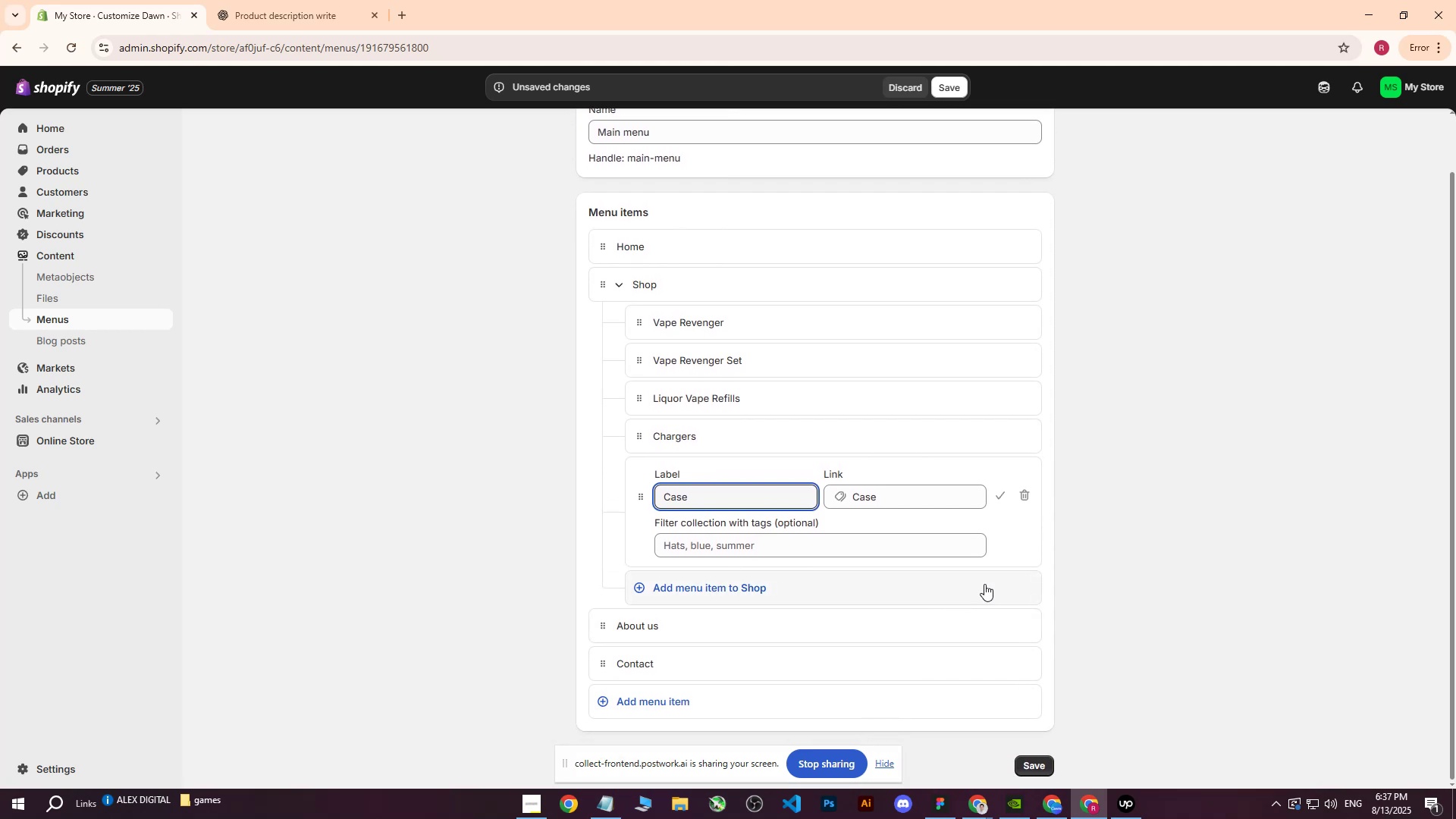 
left_click([1002, 500])
 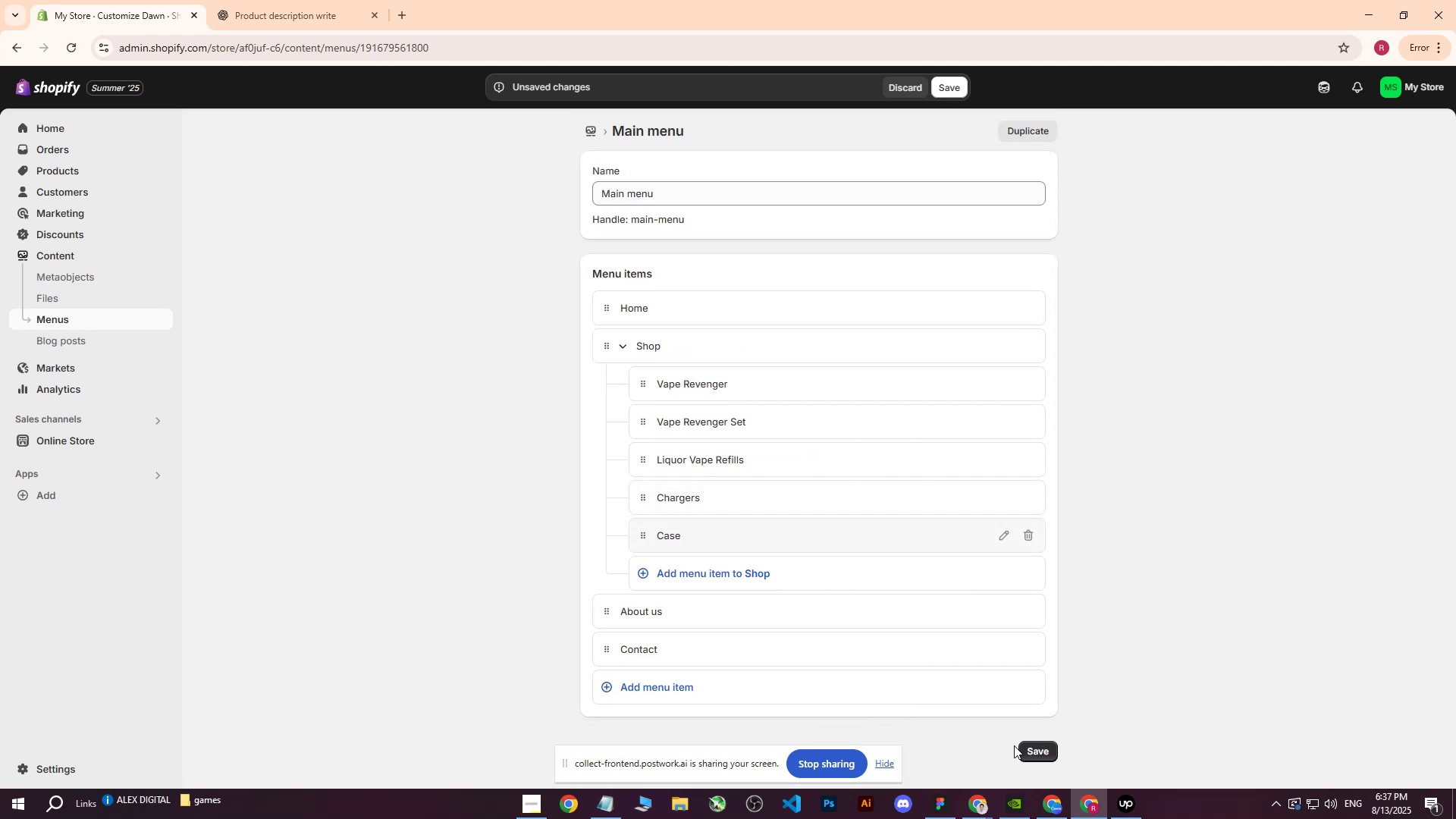 
left_click([1039, 745])
 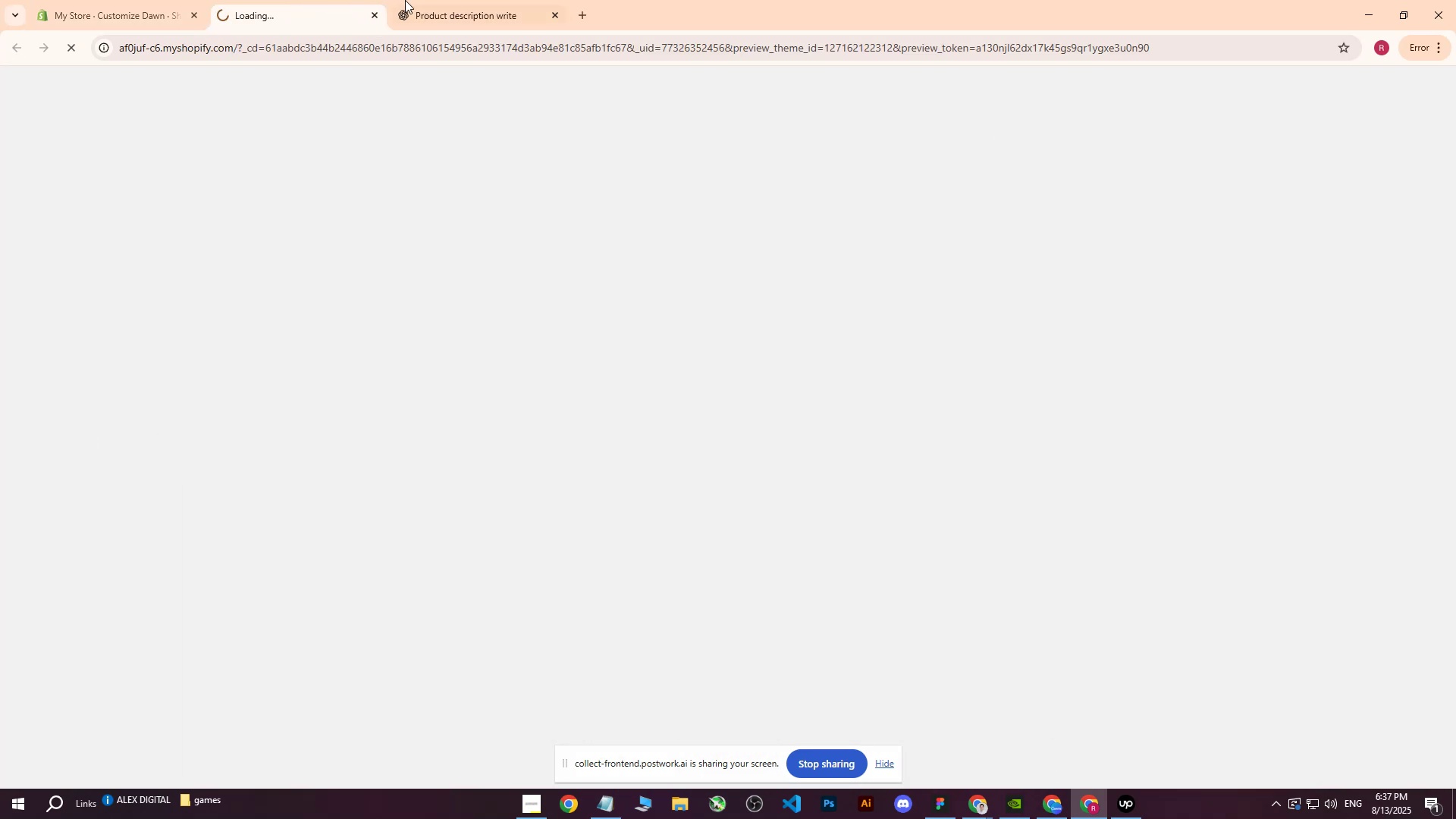 
wait(6.17)
 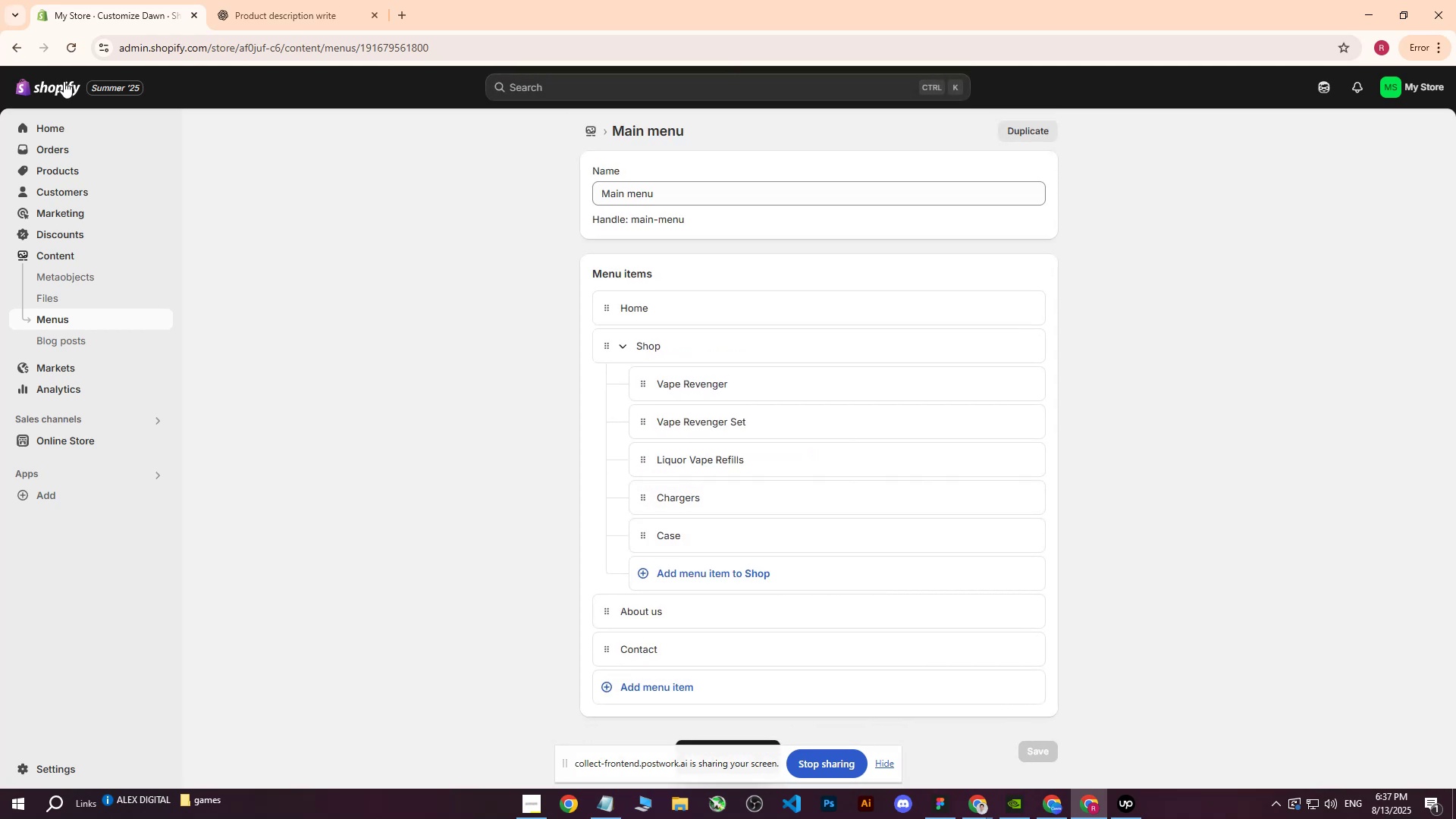 
left_click([518, 149])
 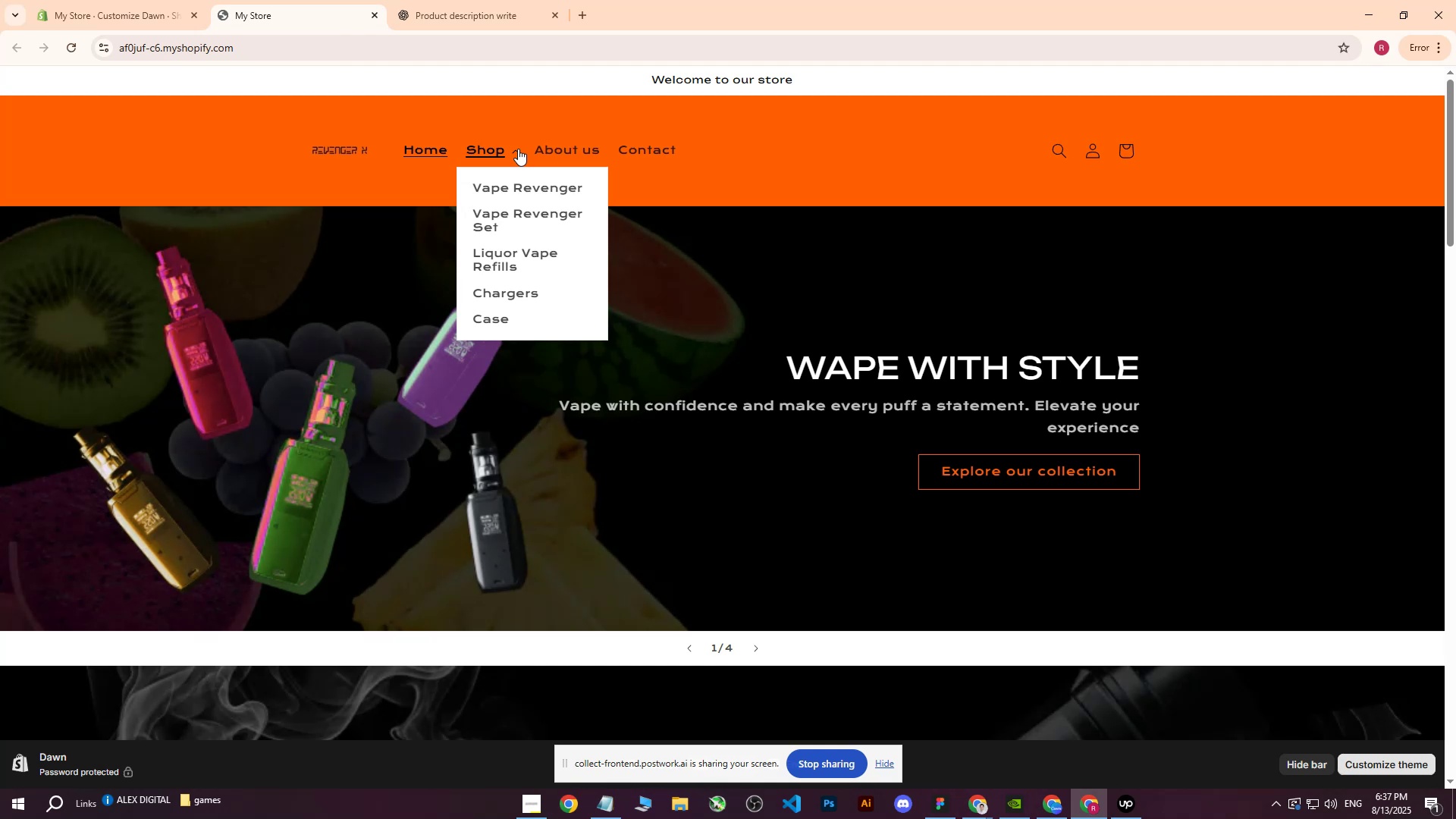 
left_click([518, 149])
 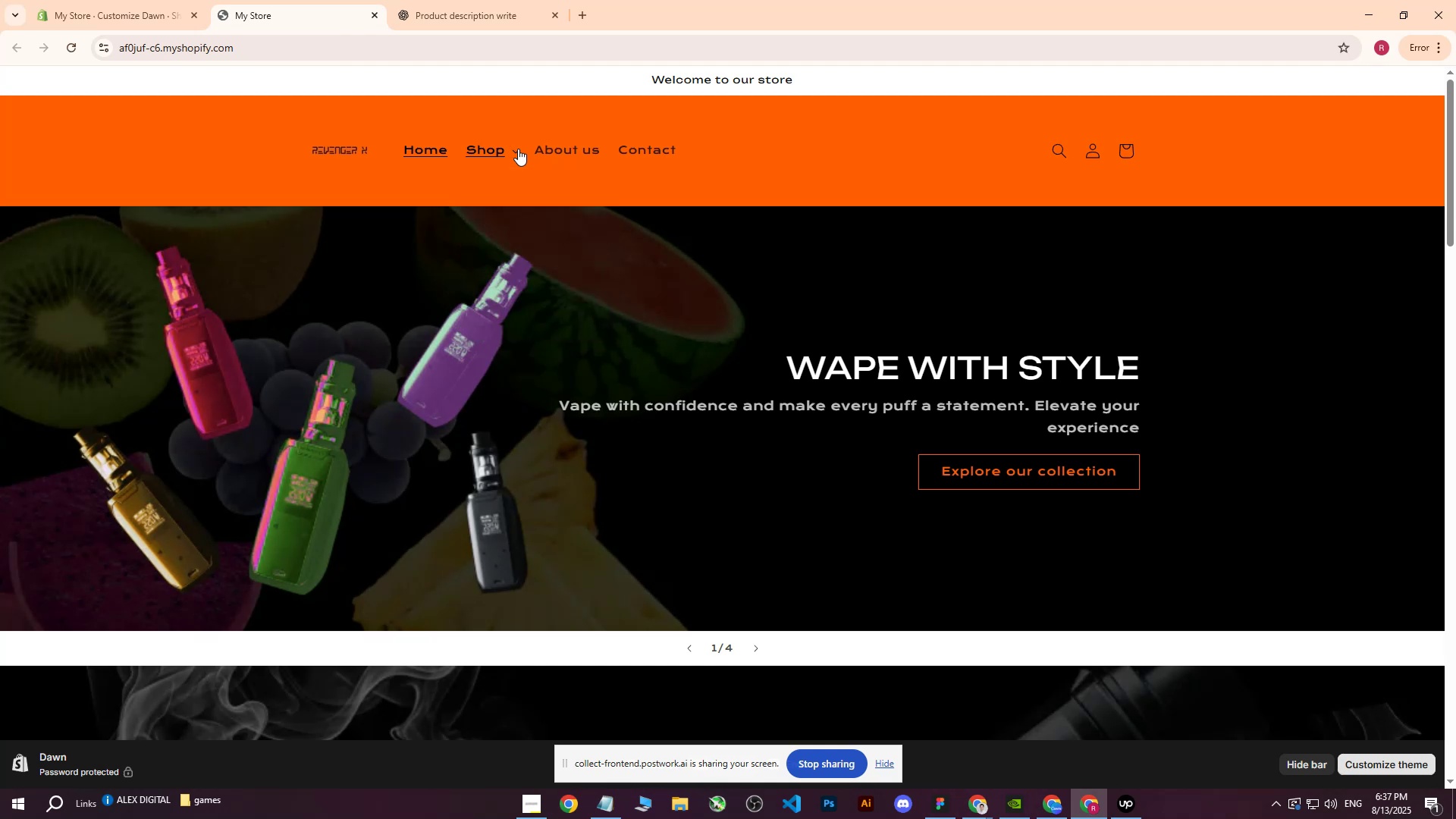 
left_click([518, 149])
 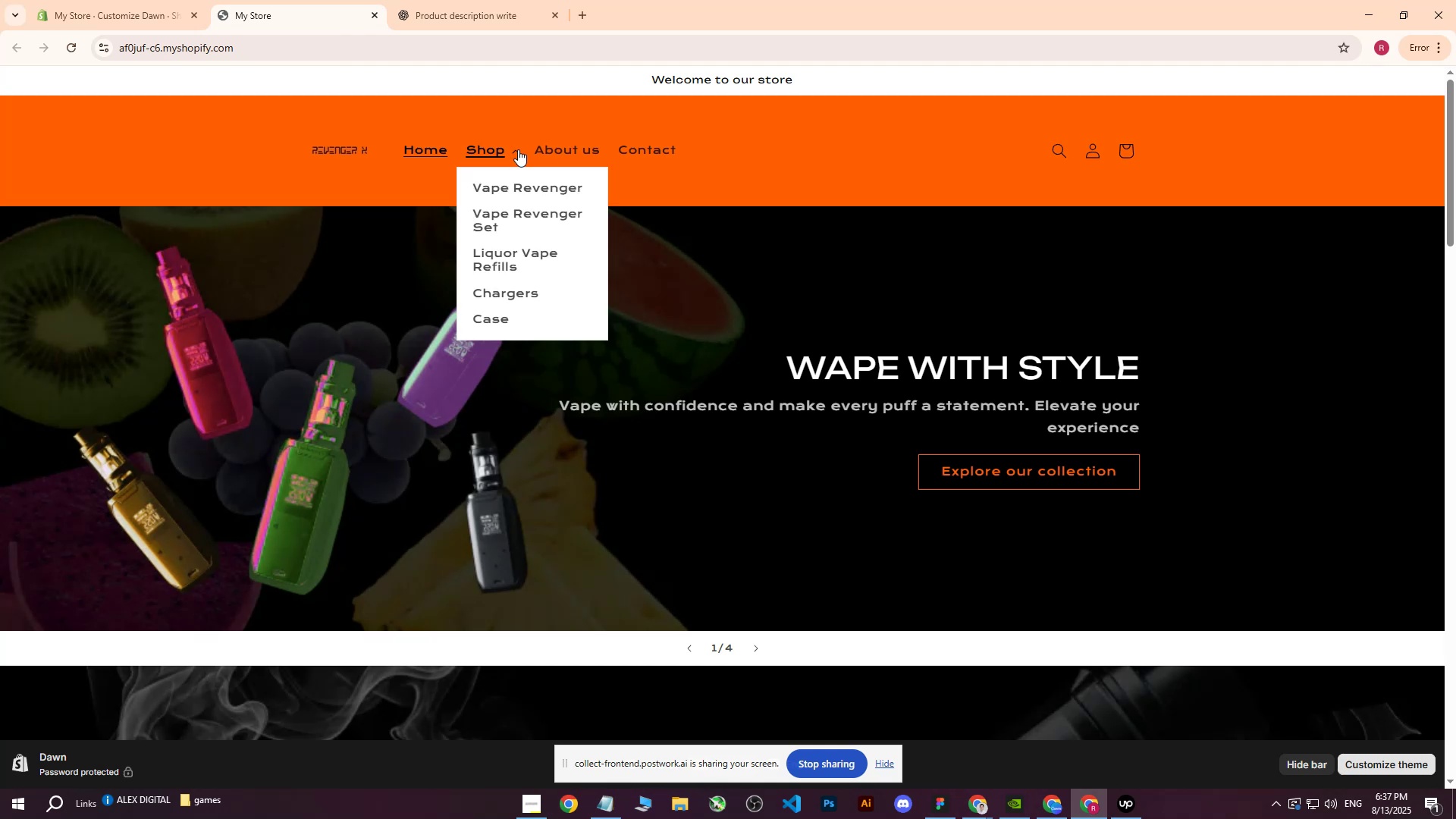 
left_click([518, 149])
 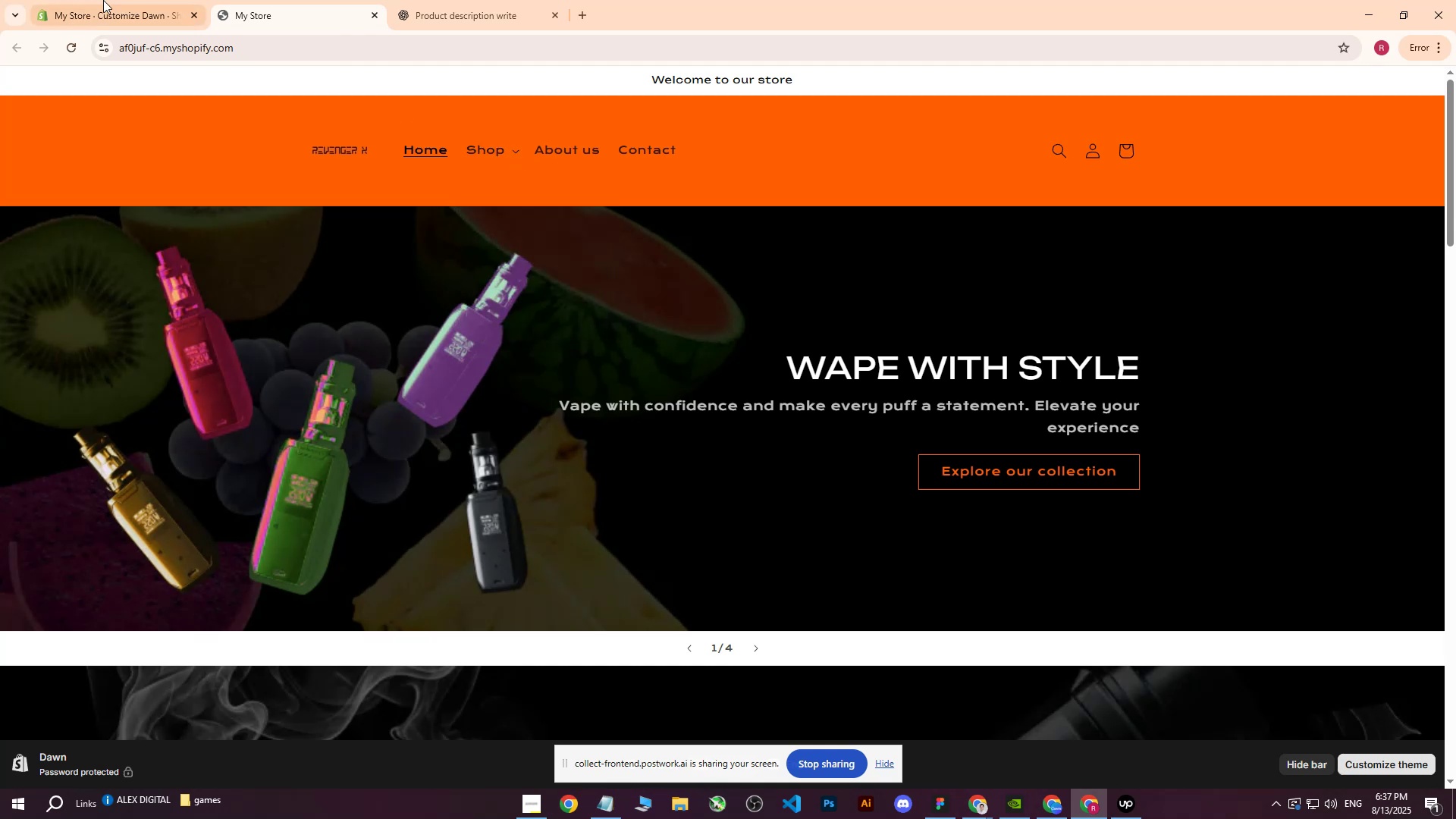 
left_click([102, 0])
 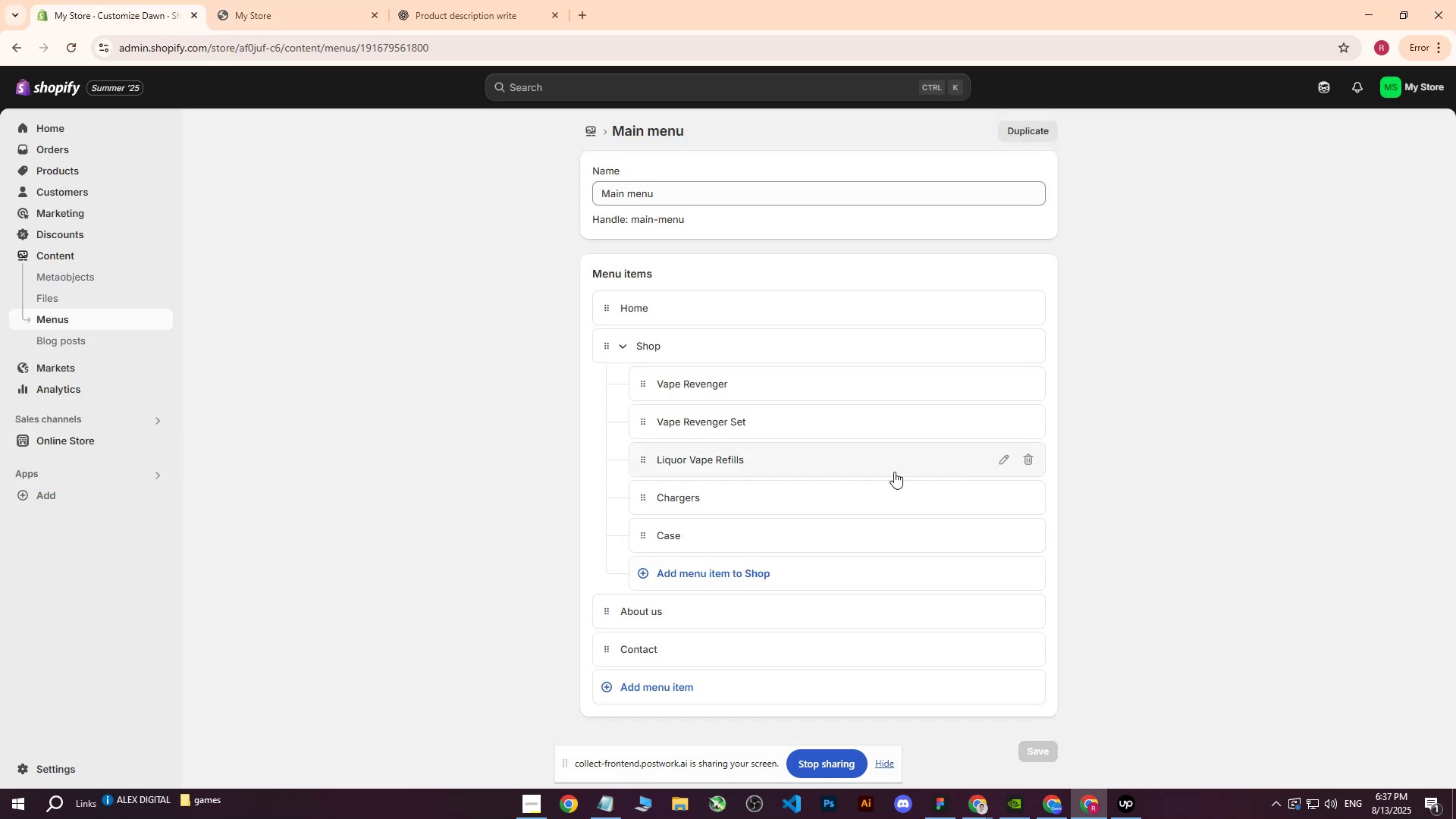 
scroll: coordinate [353, 317], scroll_direction: up, amount: 2.0
 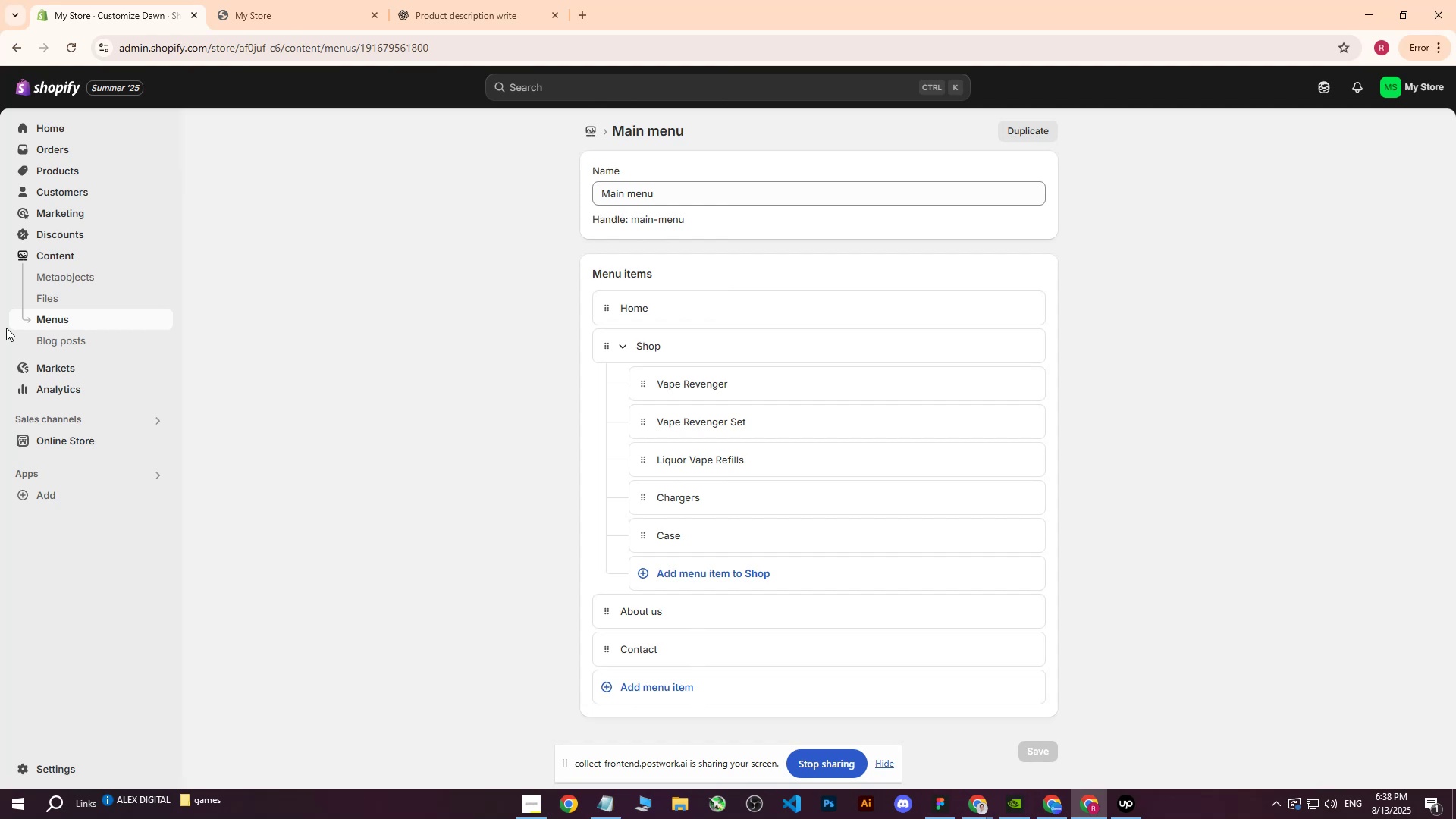 
wait(23.9)
 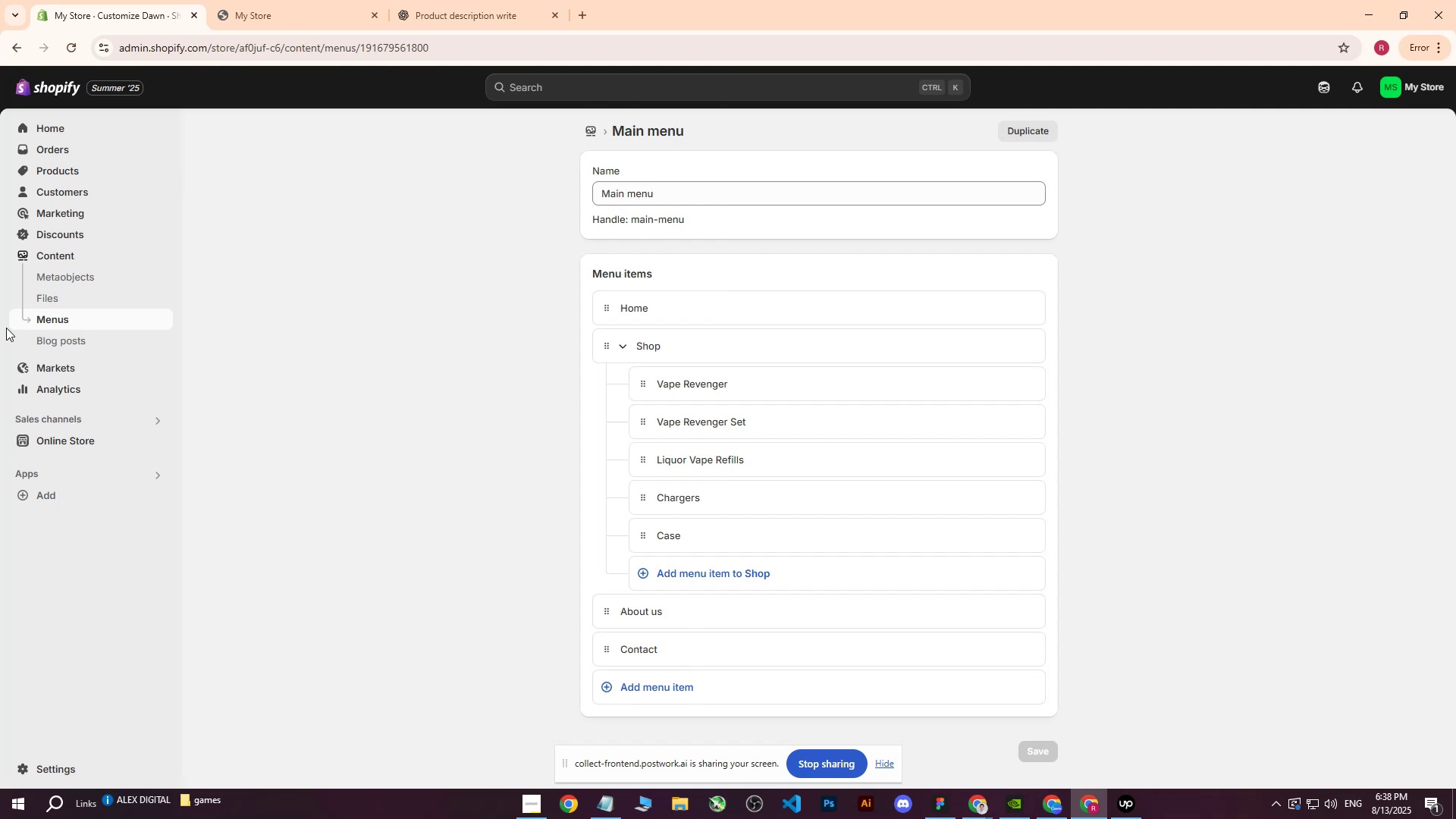 
left_click([53, 123])
 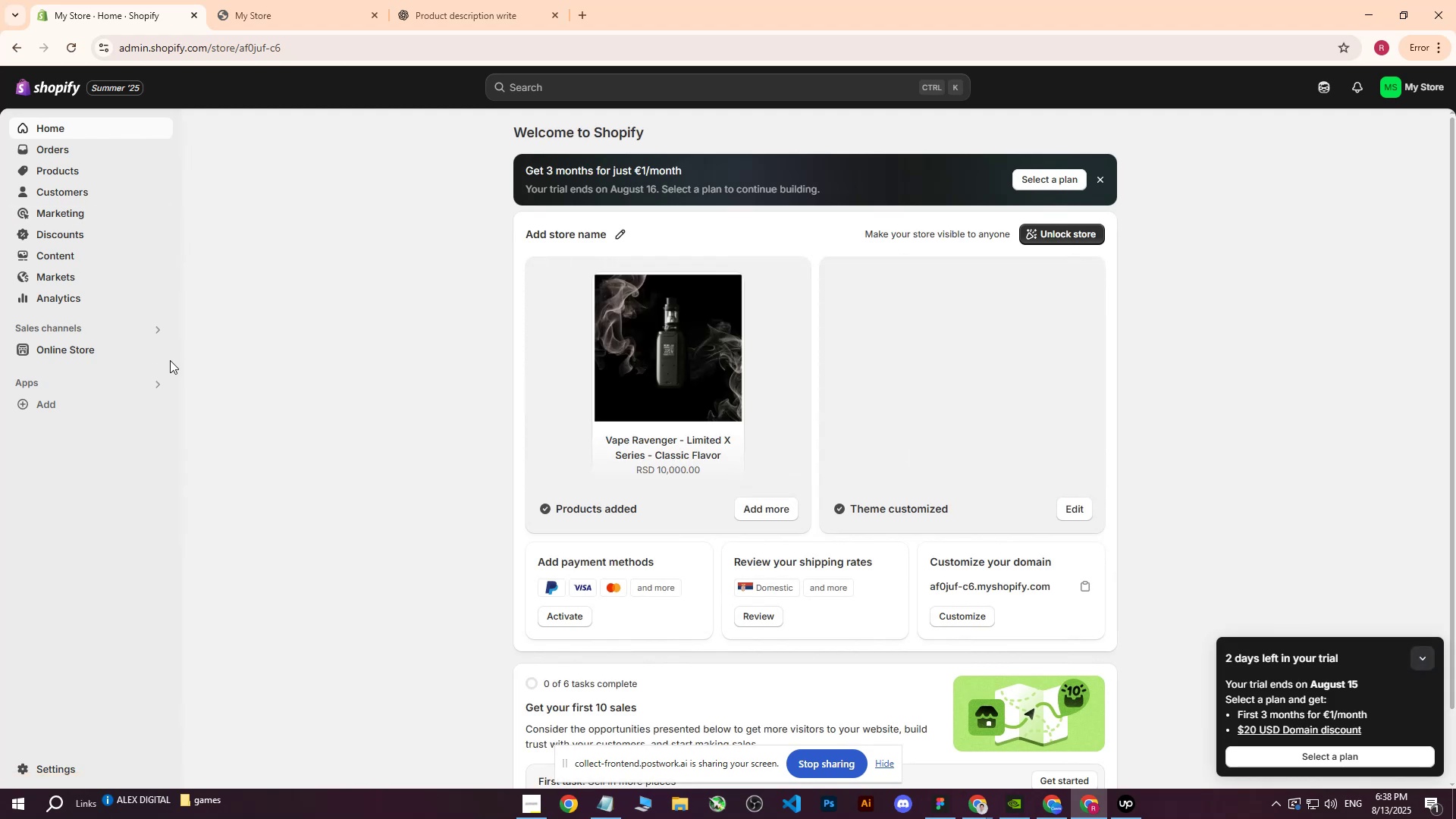 
left_click([103, 351])
 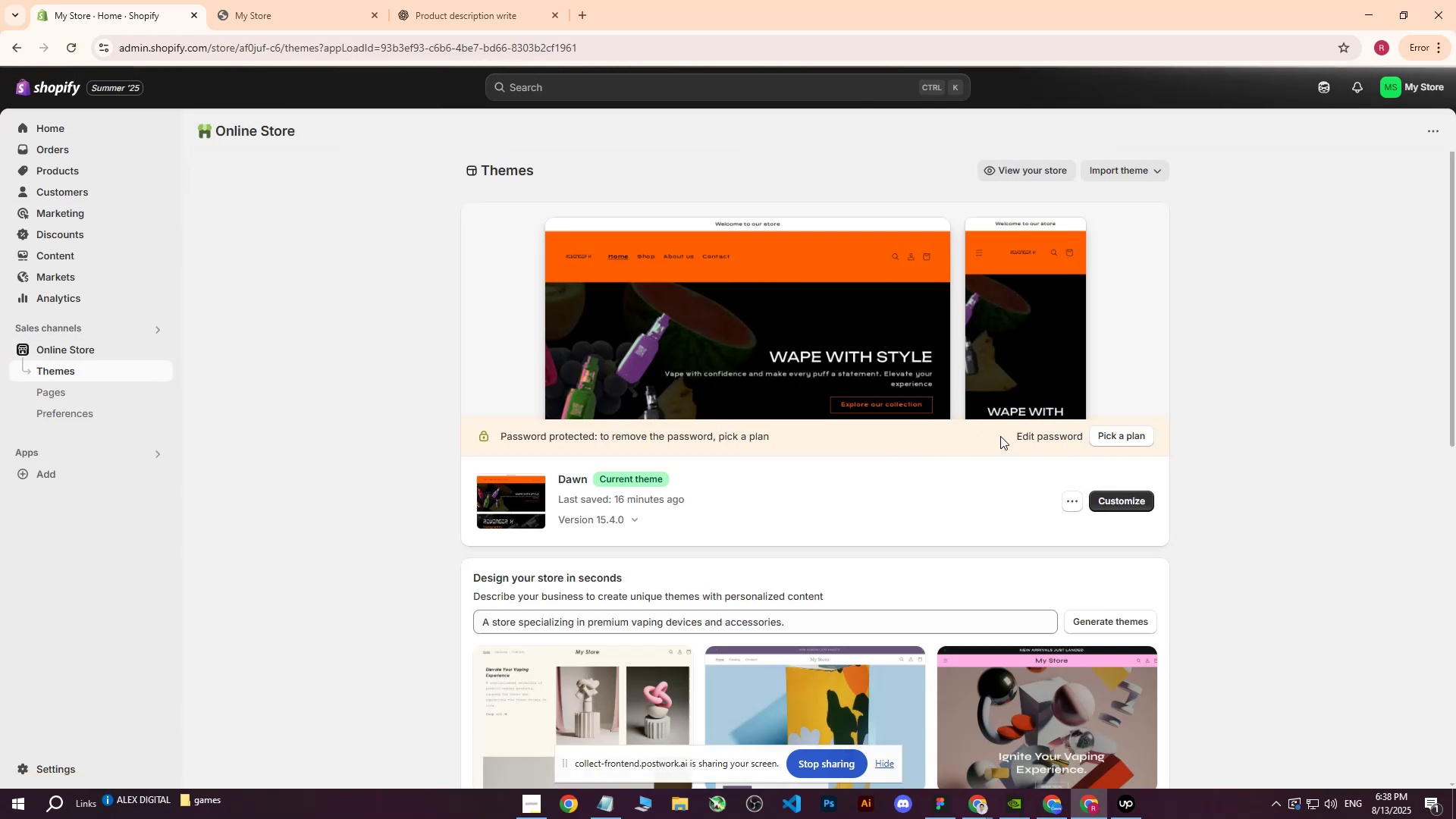 
left_click([1102, 505])
 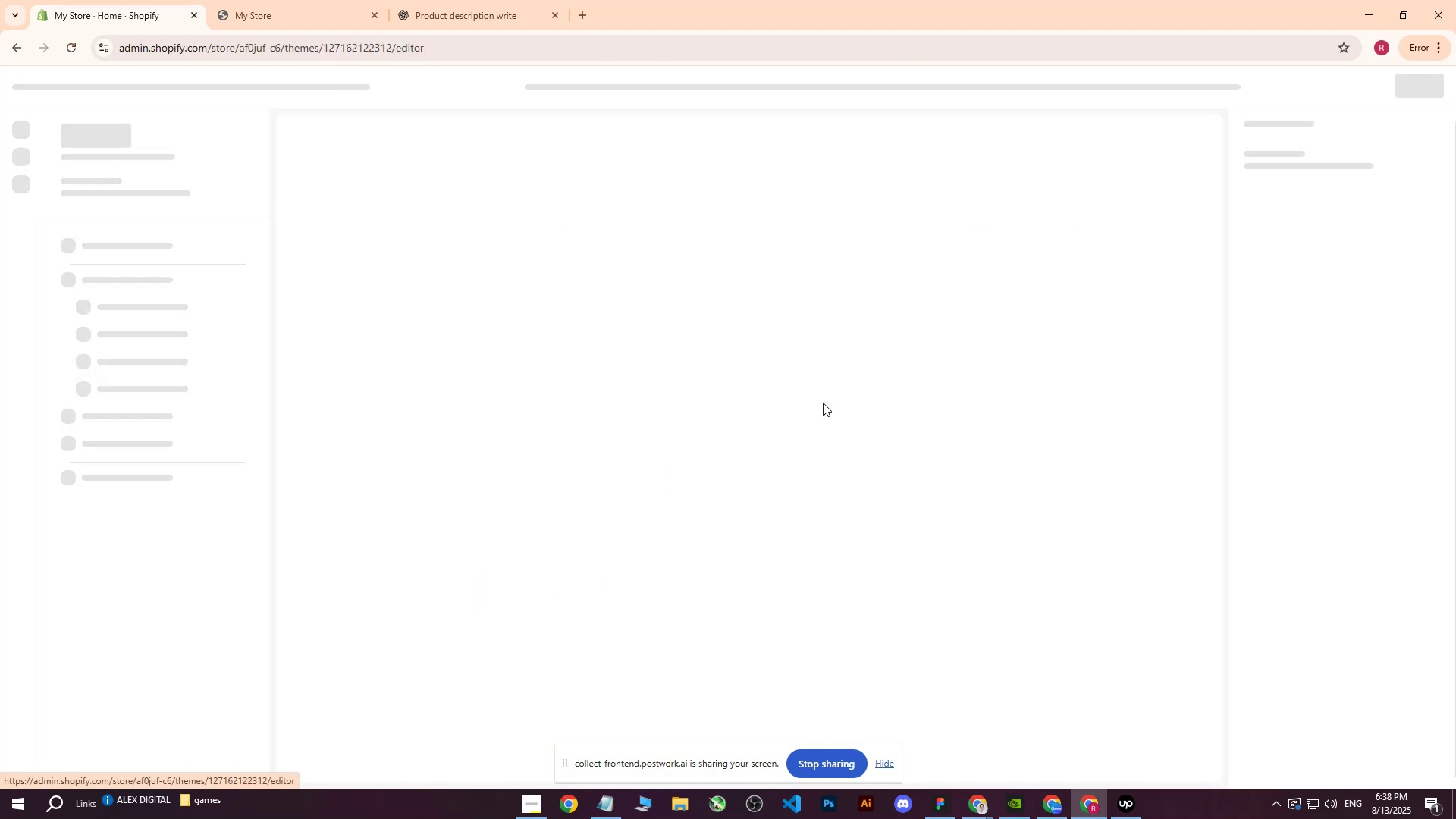 
mouse_move([435, 360])
 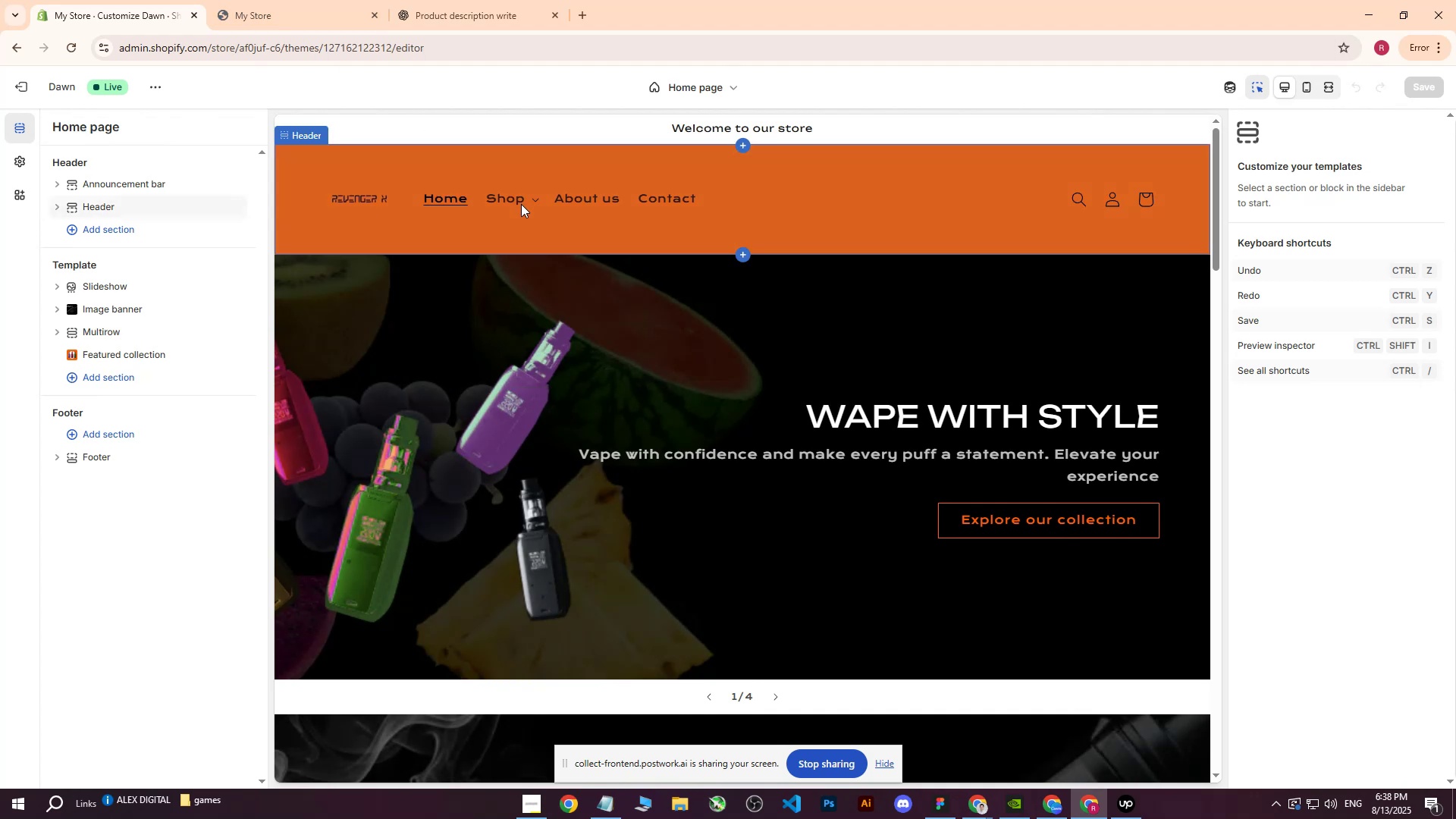 
double_click([521, 202])
 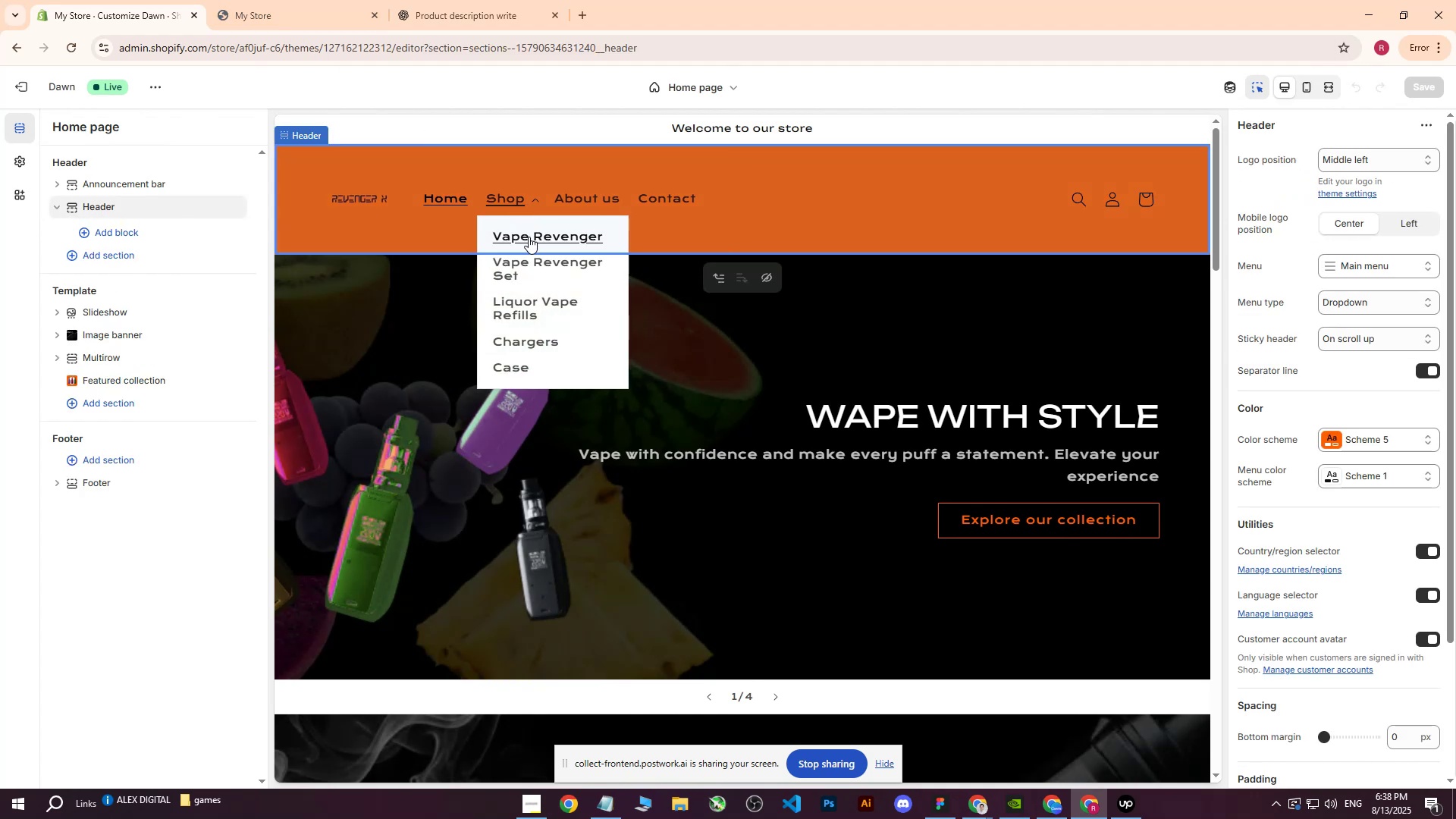 
left_click([529, 237])
 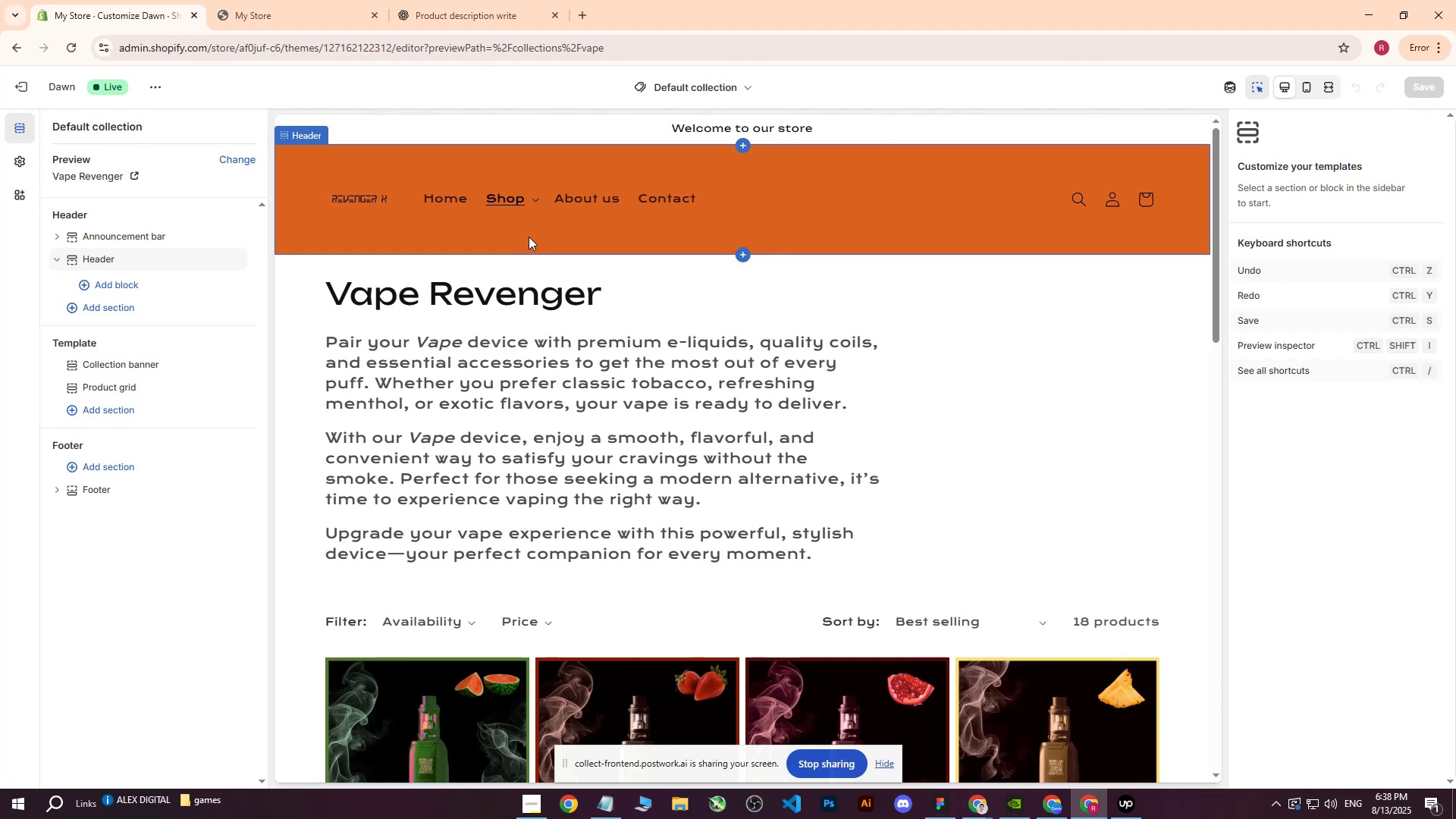 
wait(7.62)
 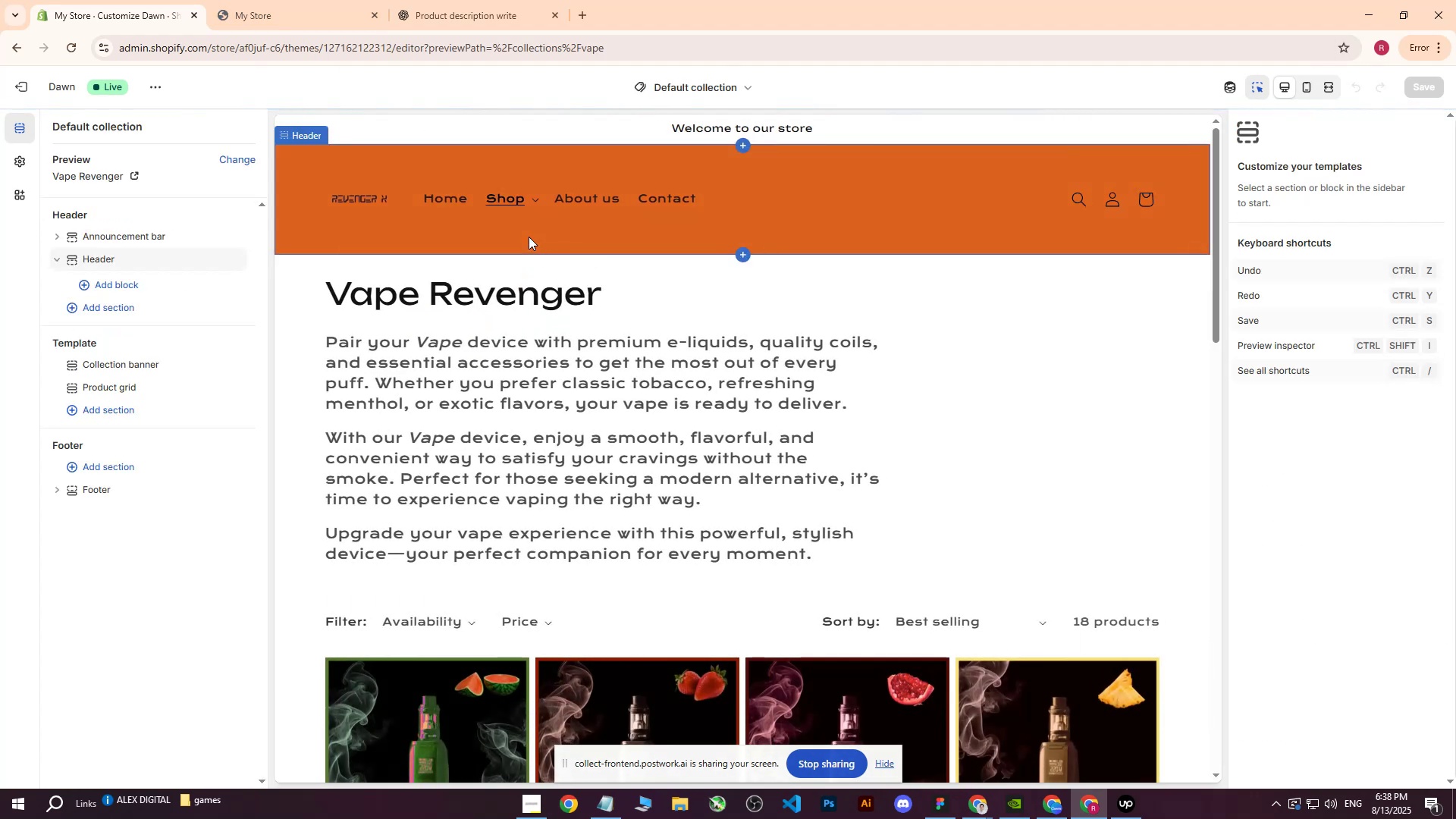 
scroll: coordinate [579, 421], scroll_direction: down, amount: 4.0
 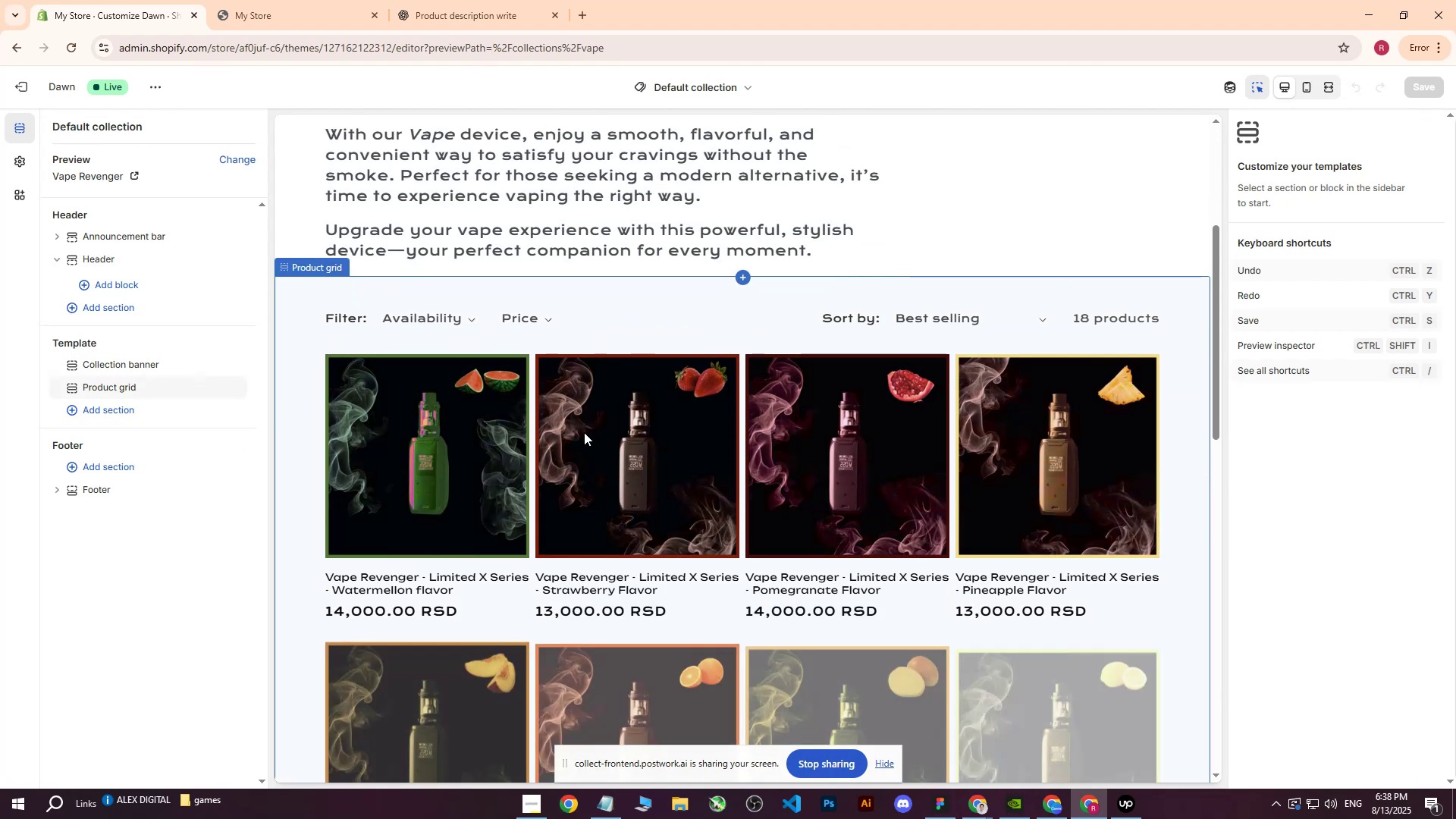 
scroll: coordinate [428, 324], scroll_direction: up, amount: 4.0
 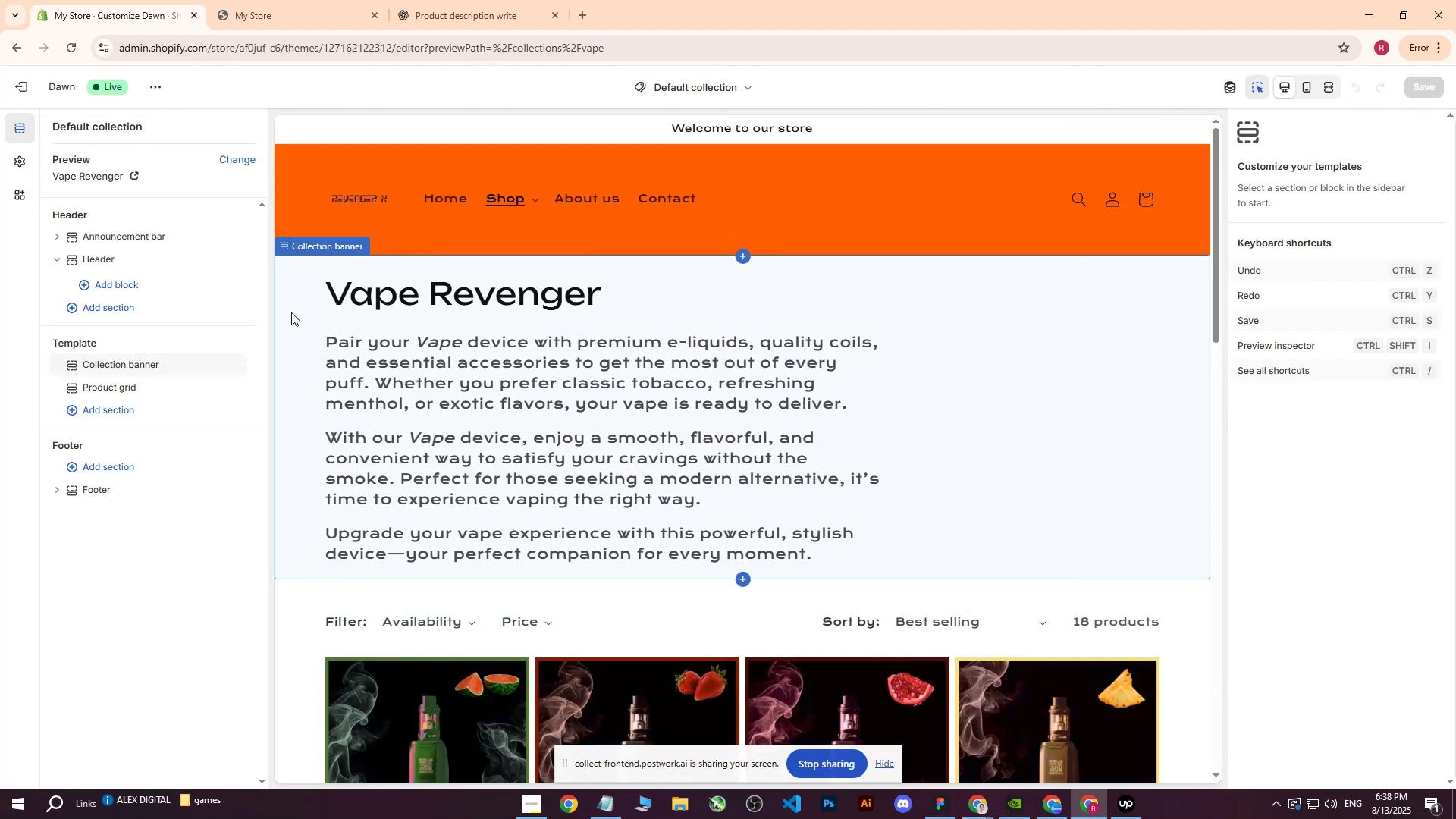 
left_click([291, 312])
 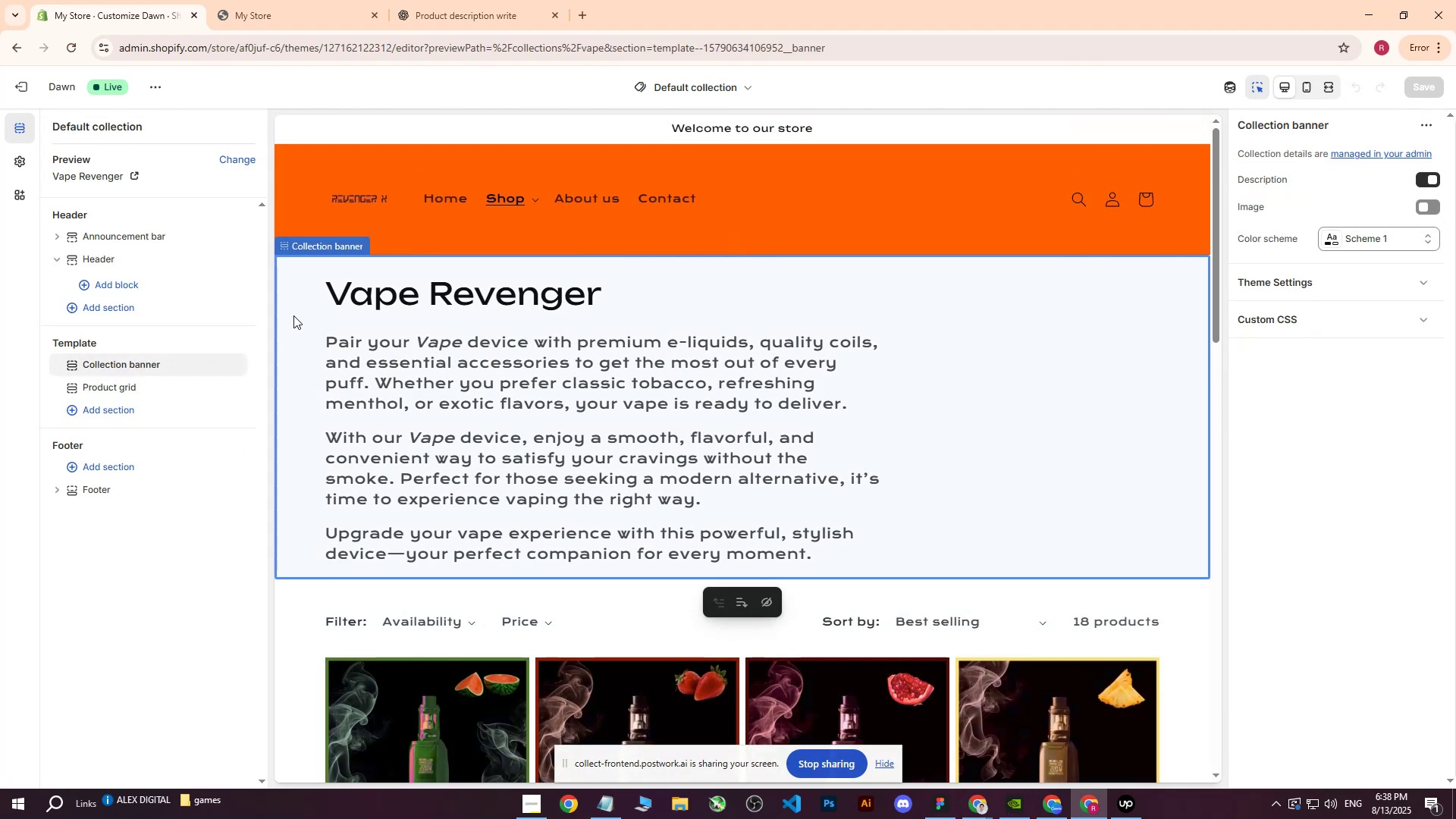 
scroll: coordinate [316, 348], scroll_direction: down, amount: 3.0
 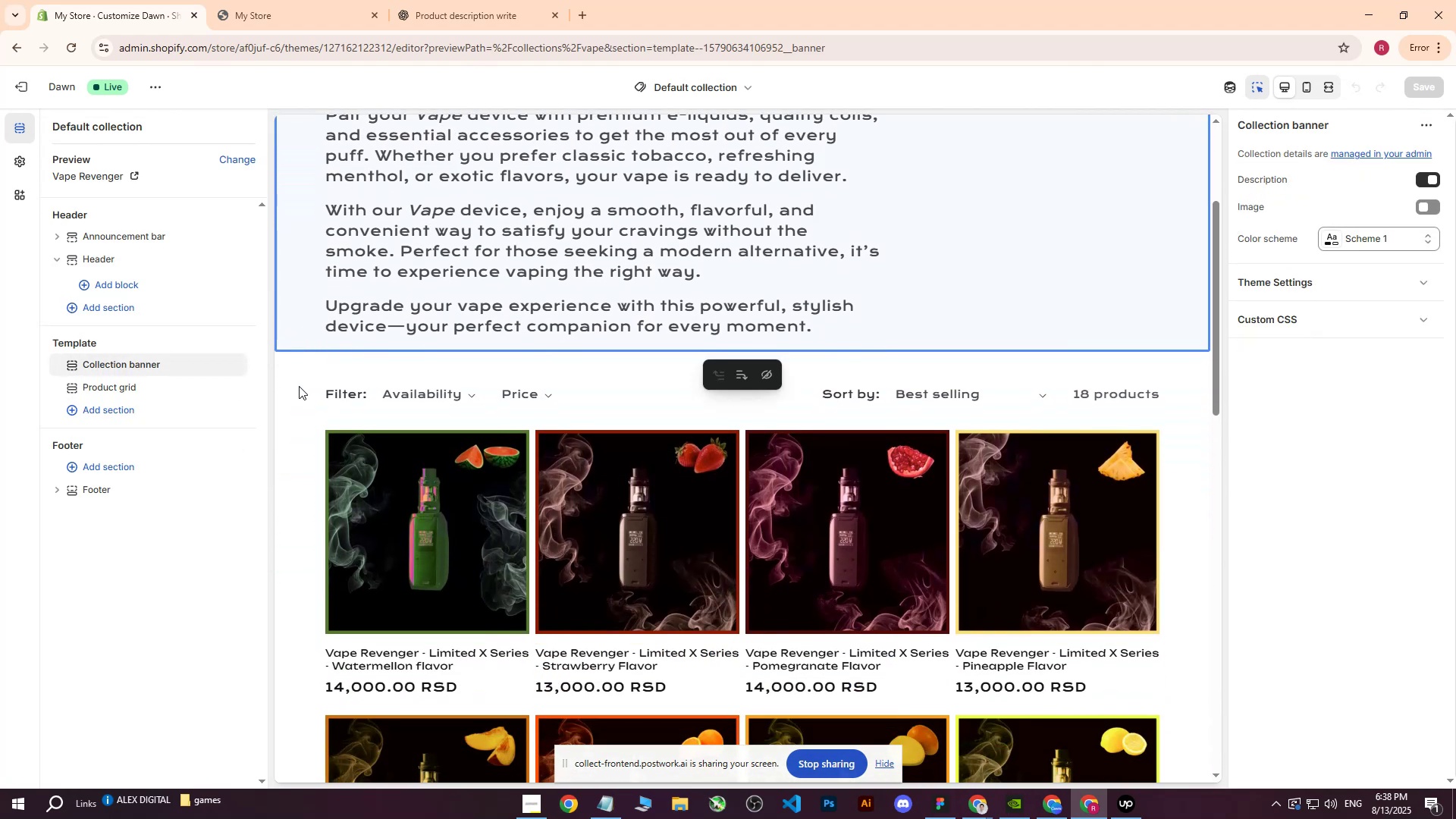 
left_click([293, 388])
 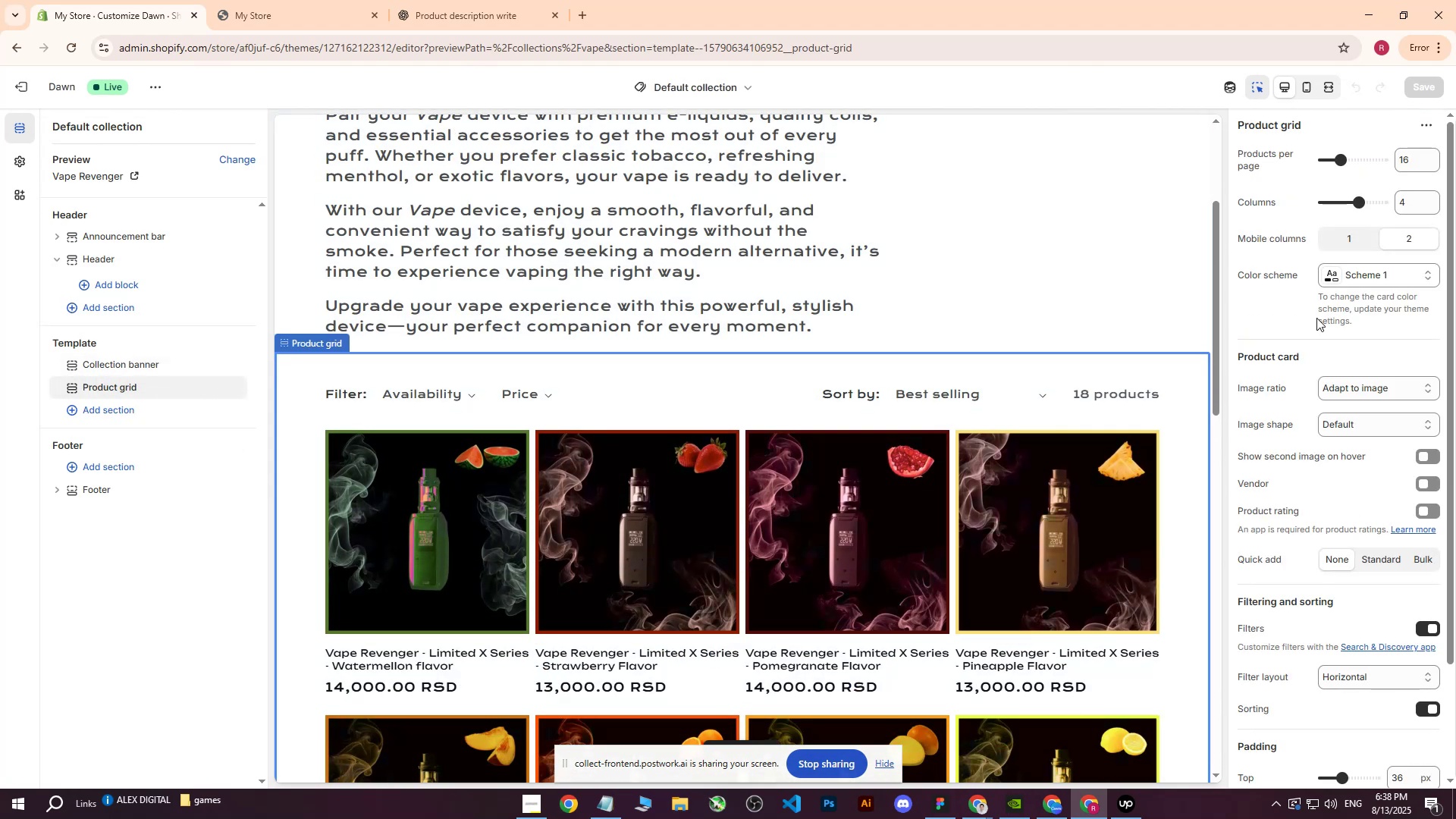 
left_click([1332, 275])
 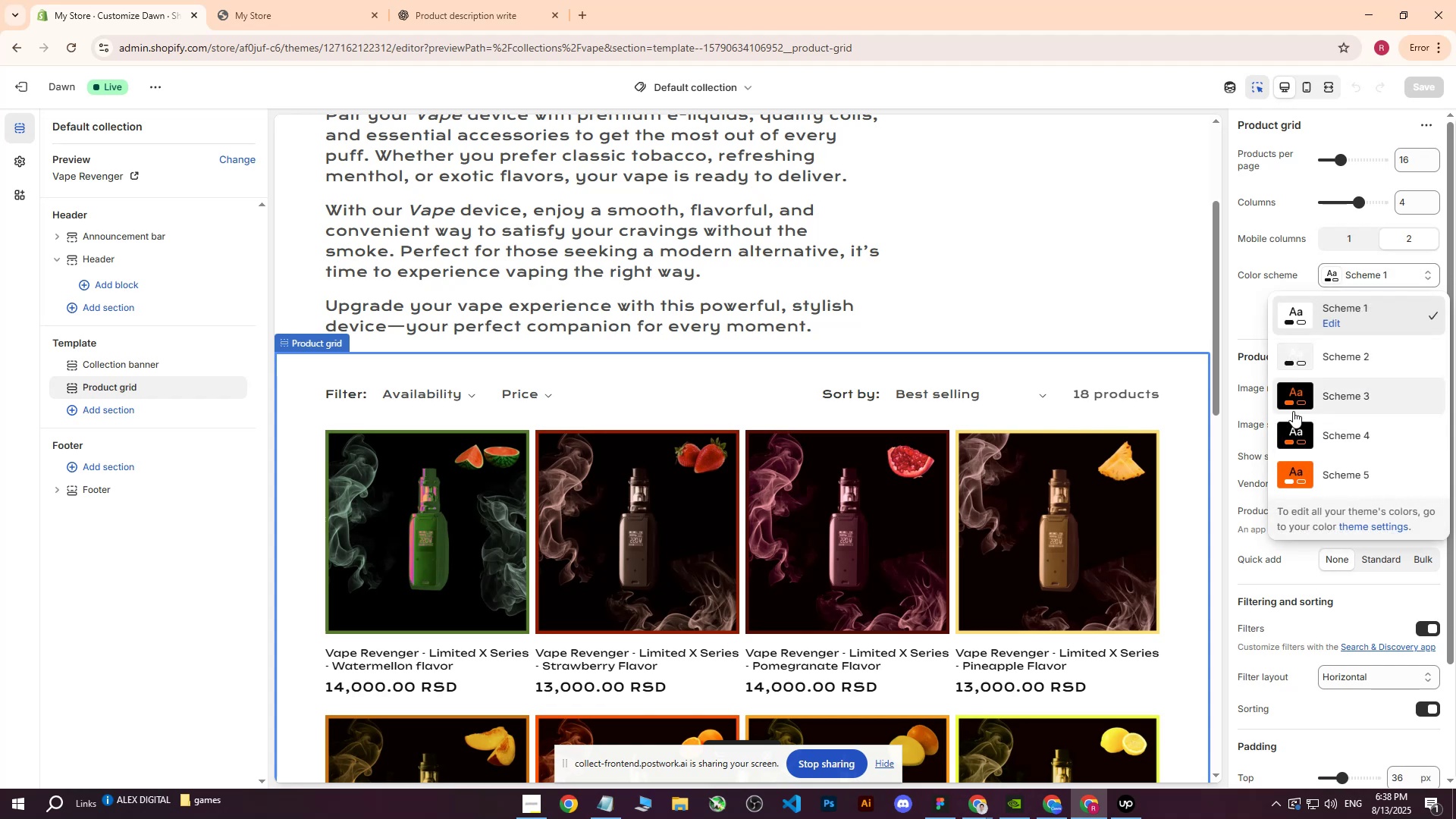 
left_click([1294, 403])
 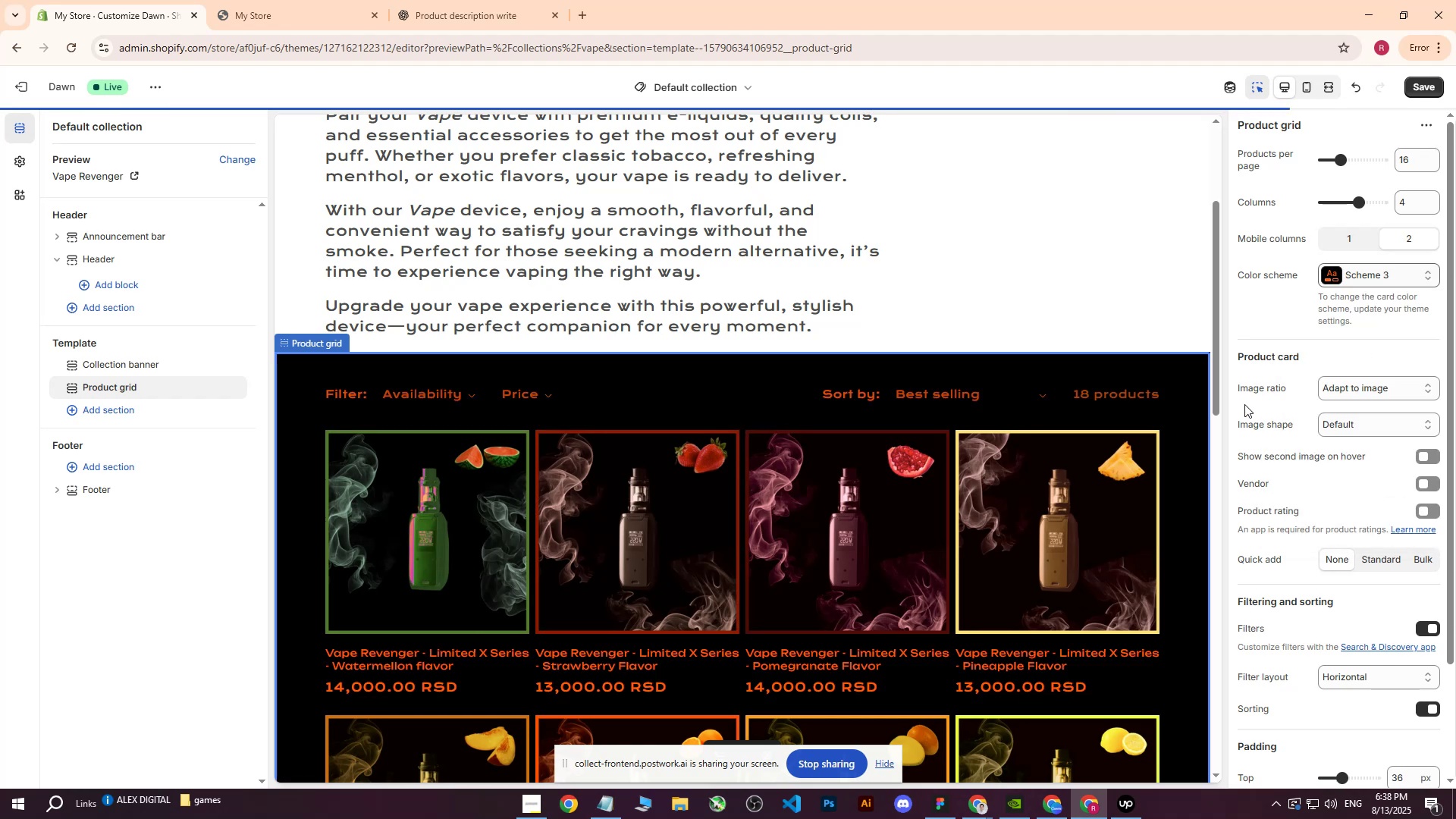 
scroll: coordinate [793, 375], scroll_direction: down, amount: 12.0
 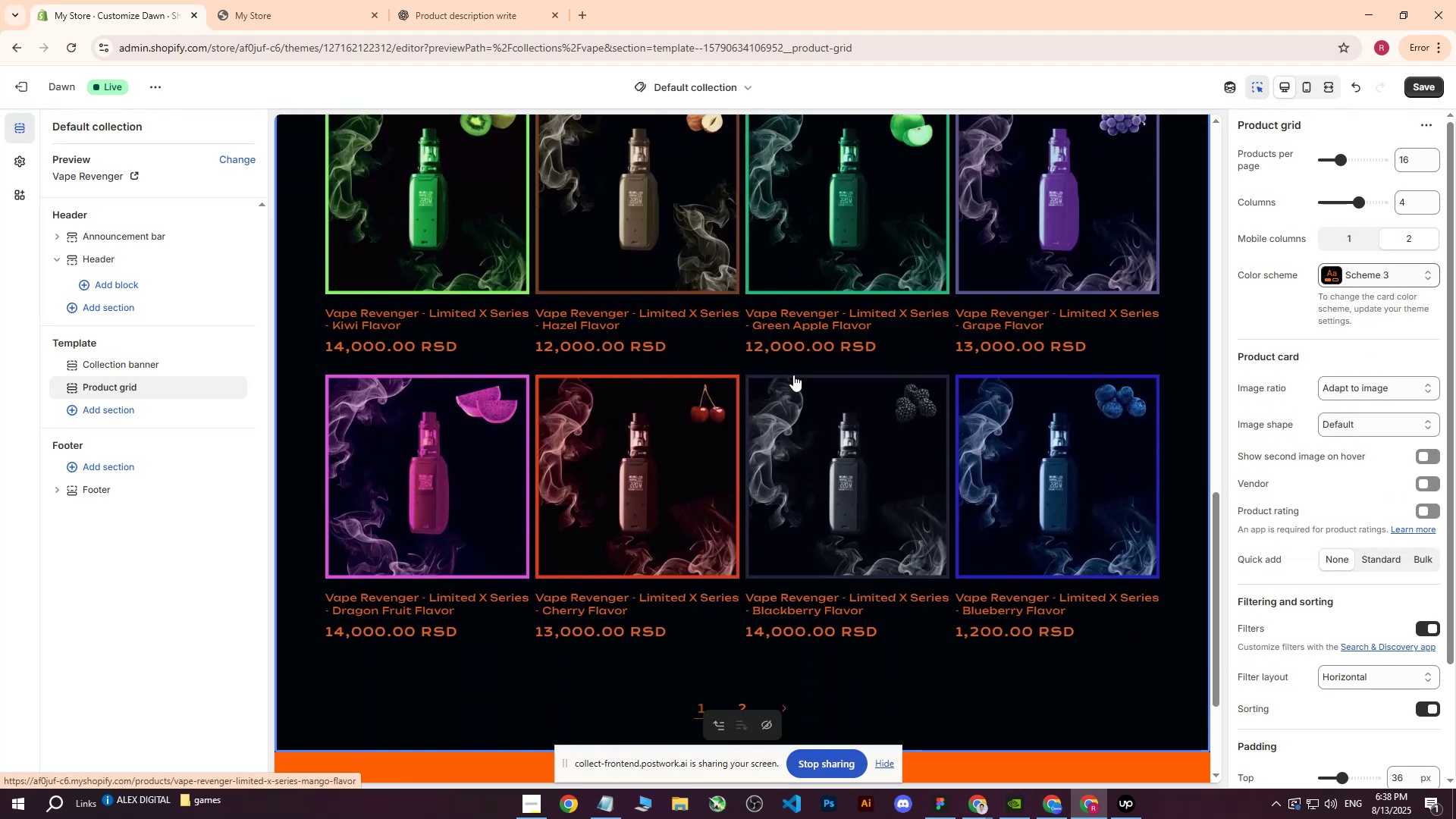 
scroll: coordinate [793, 375], scroll_direction: up, amount: 10.0
 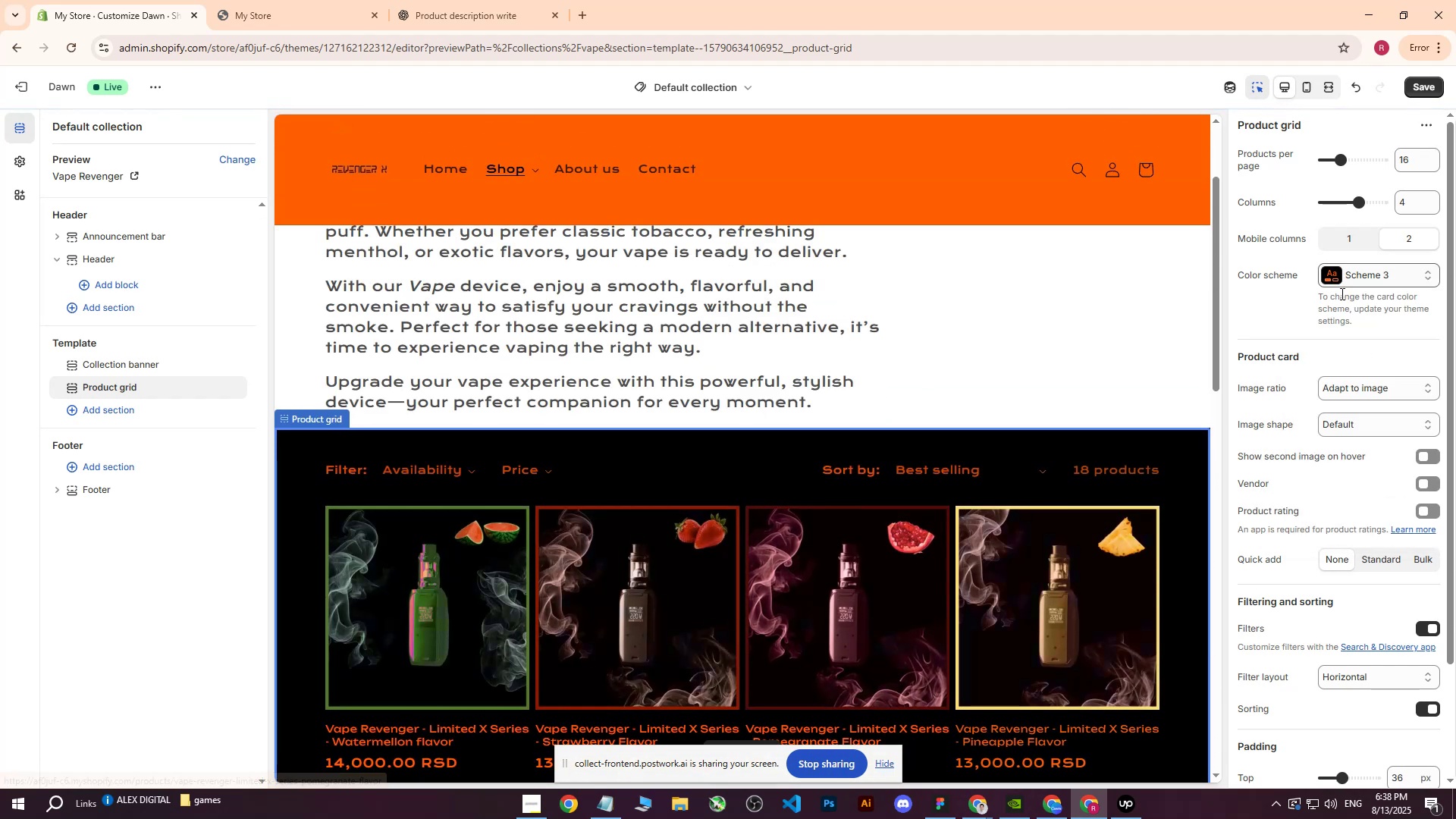 
left_click([1329, 281])
 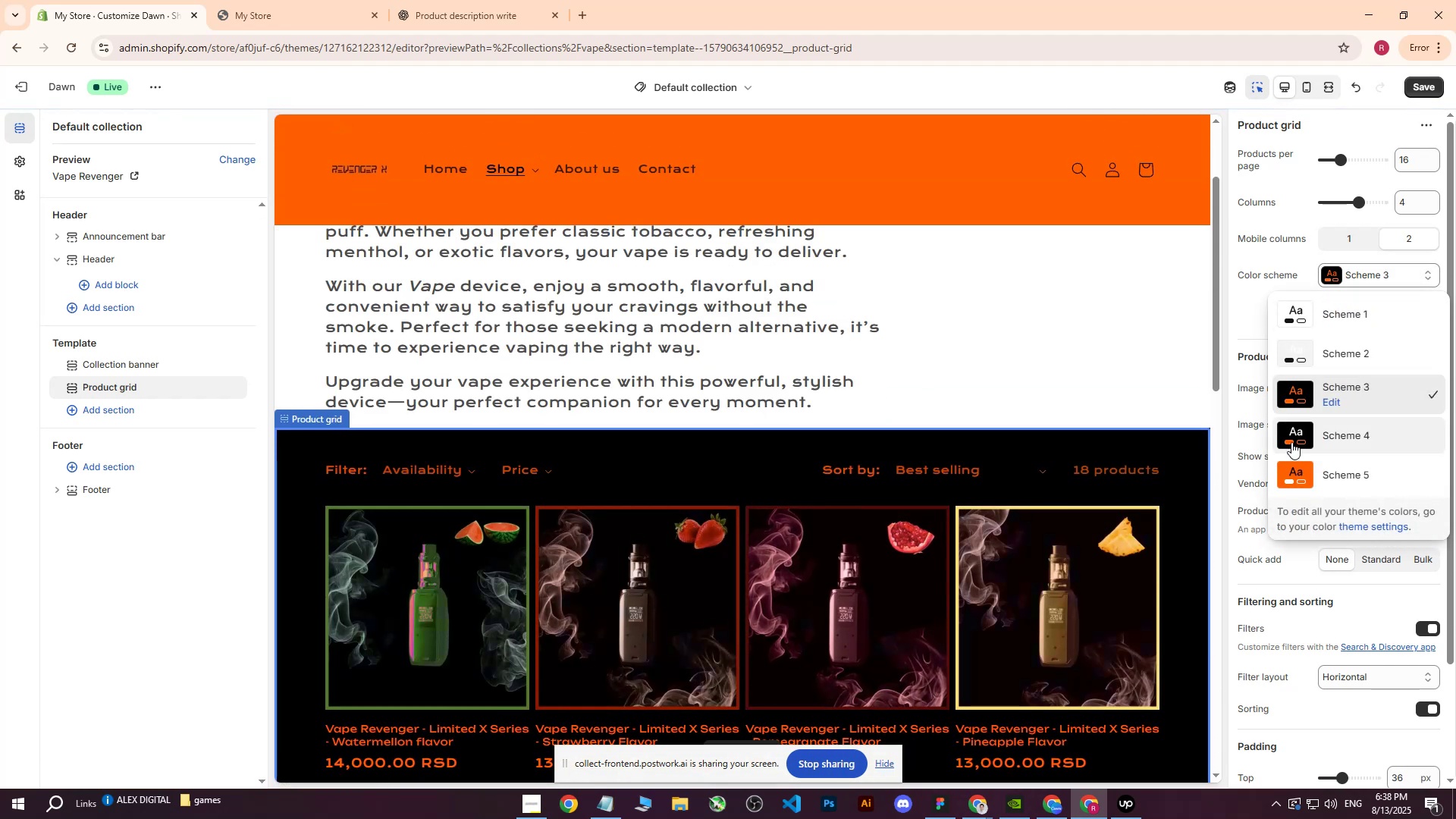 
left_click([1291, 441])
 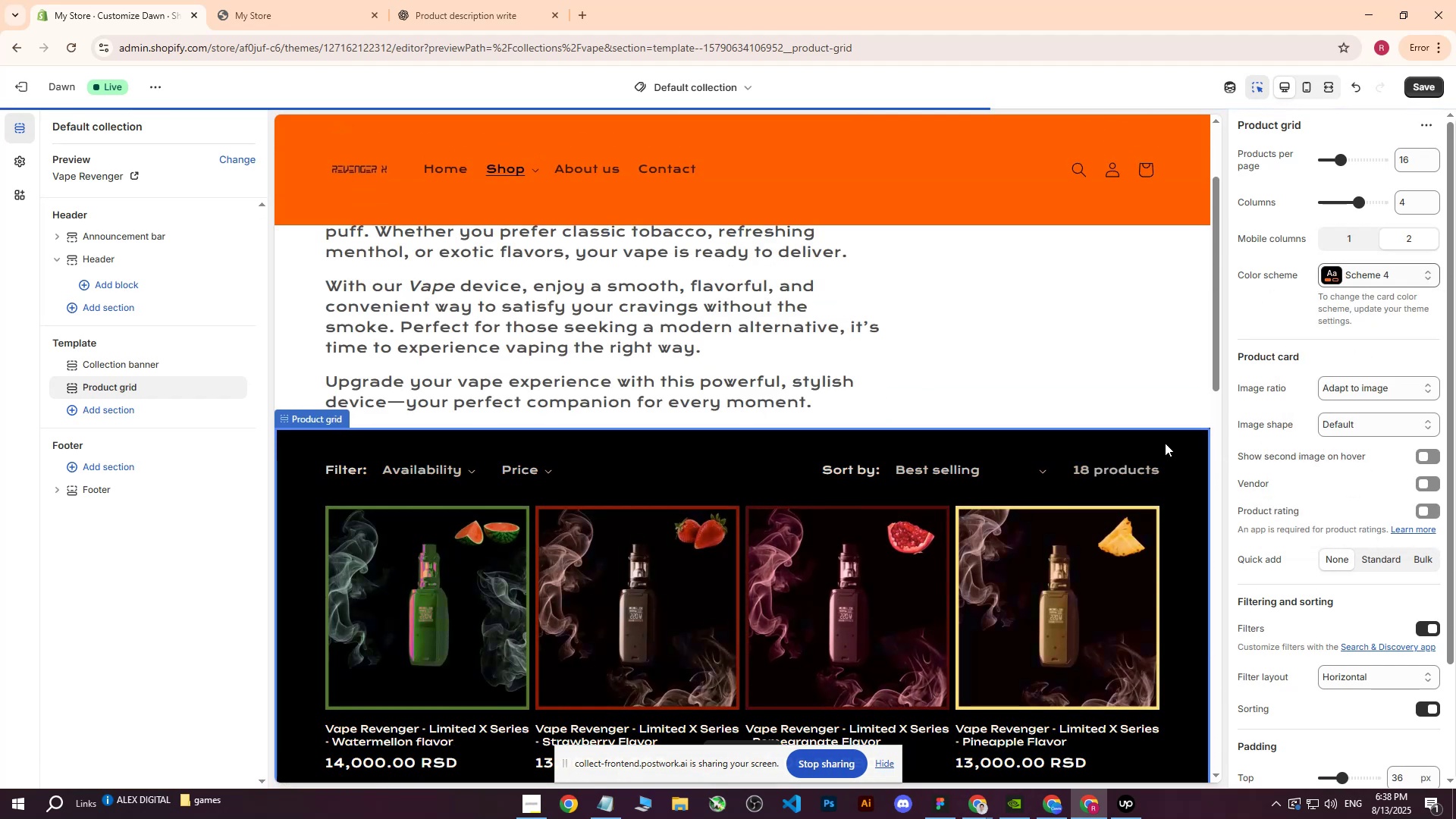 
scroll: coordinate [829, 358], scroll_direction: down, amount: 14.0
 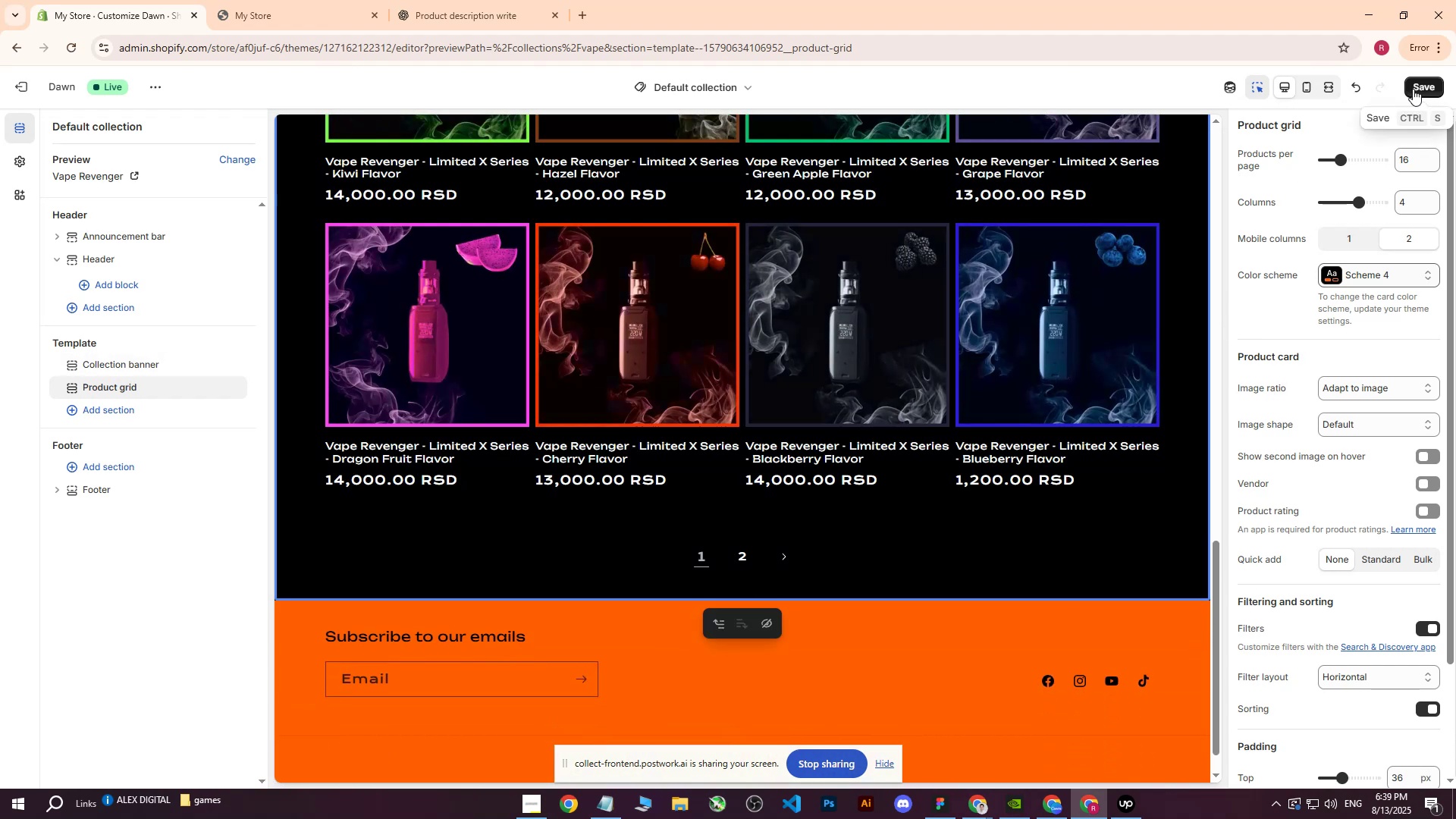 
scroll: coordinate [938, 351], scroll_direction: up, amount: 23.0
 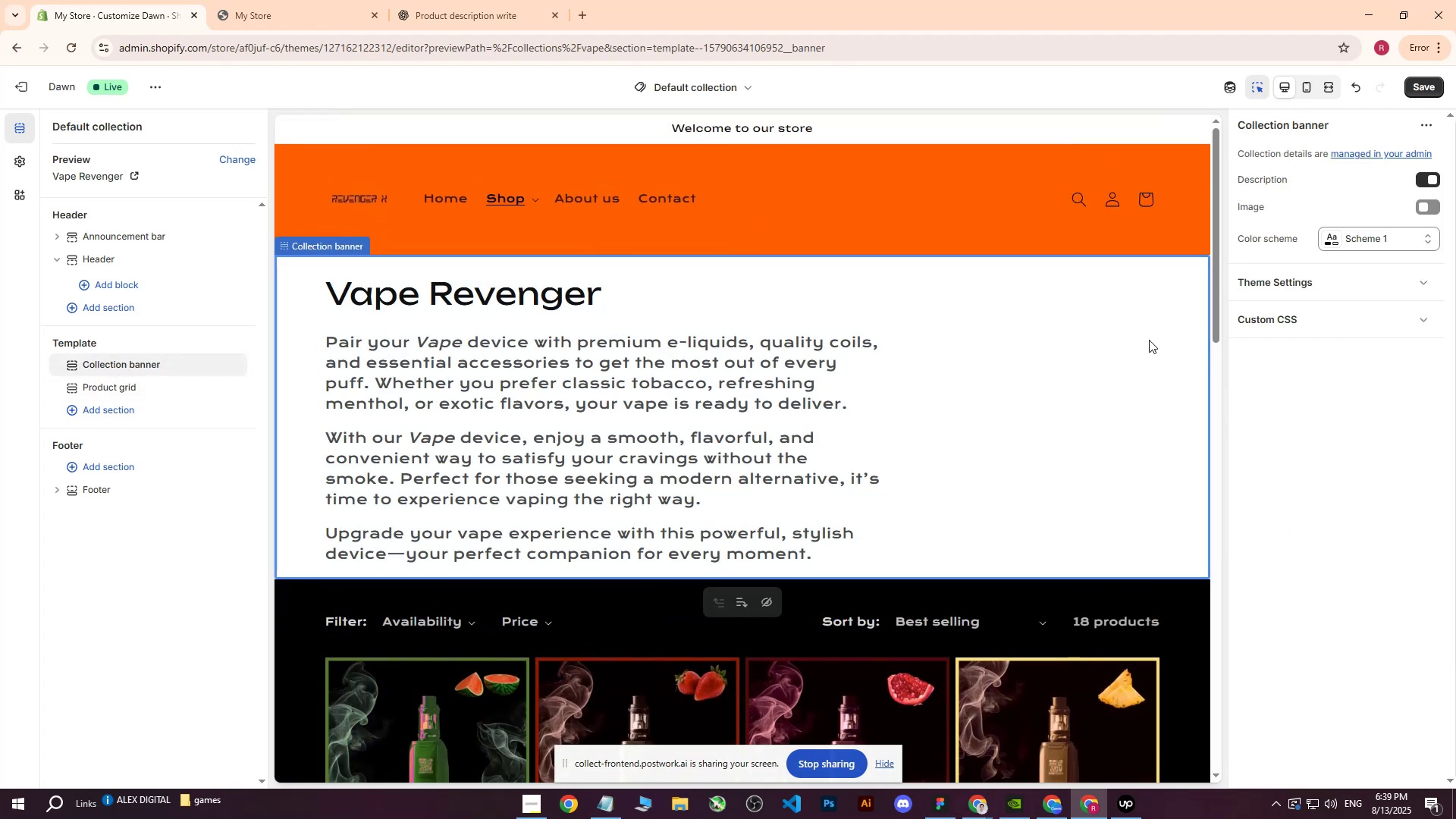 
left_click([1323, 240])
 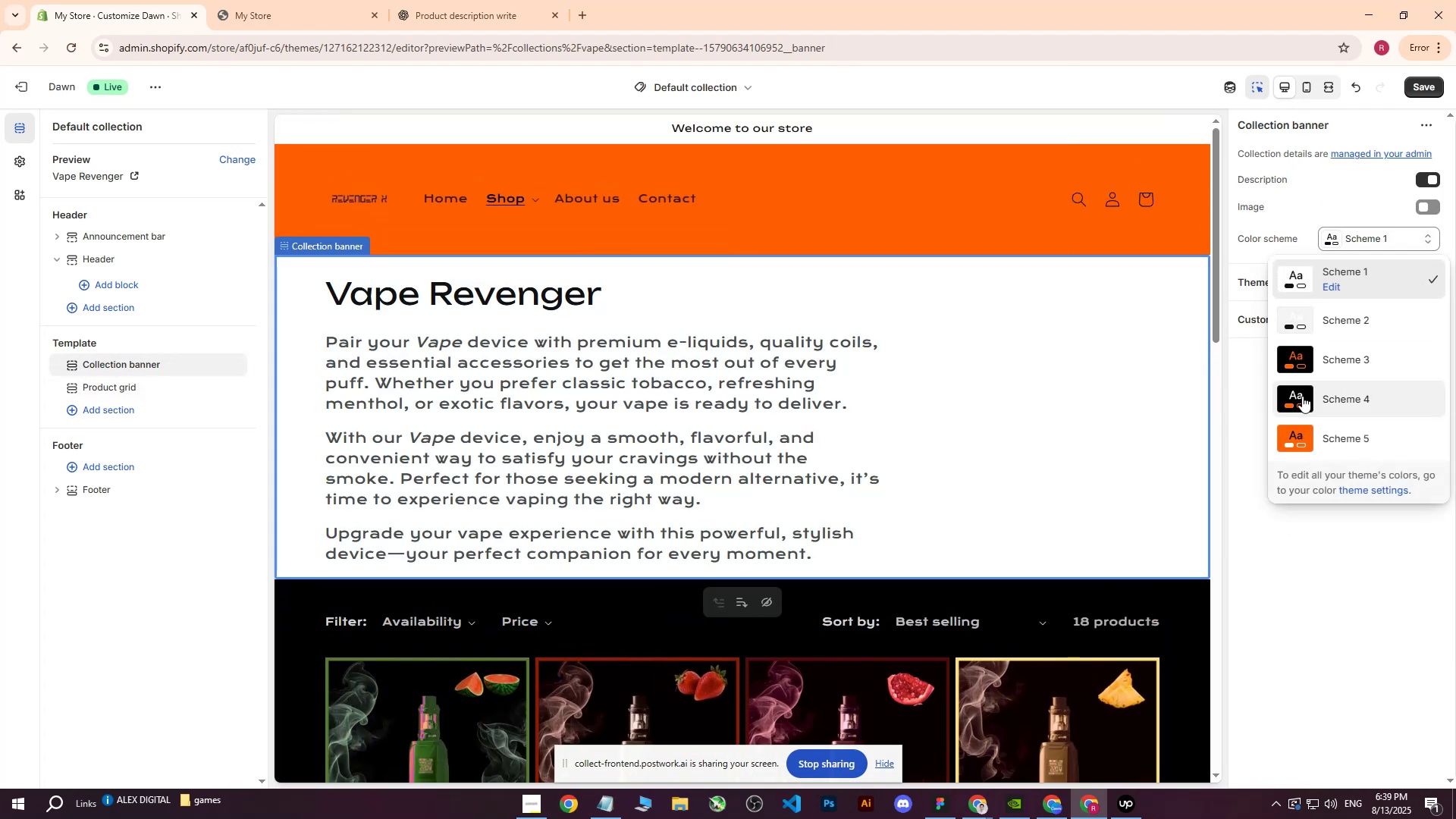 
left_click([1300, 396])
 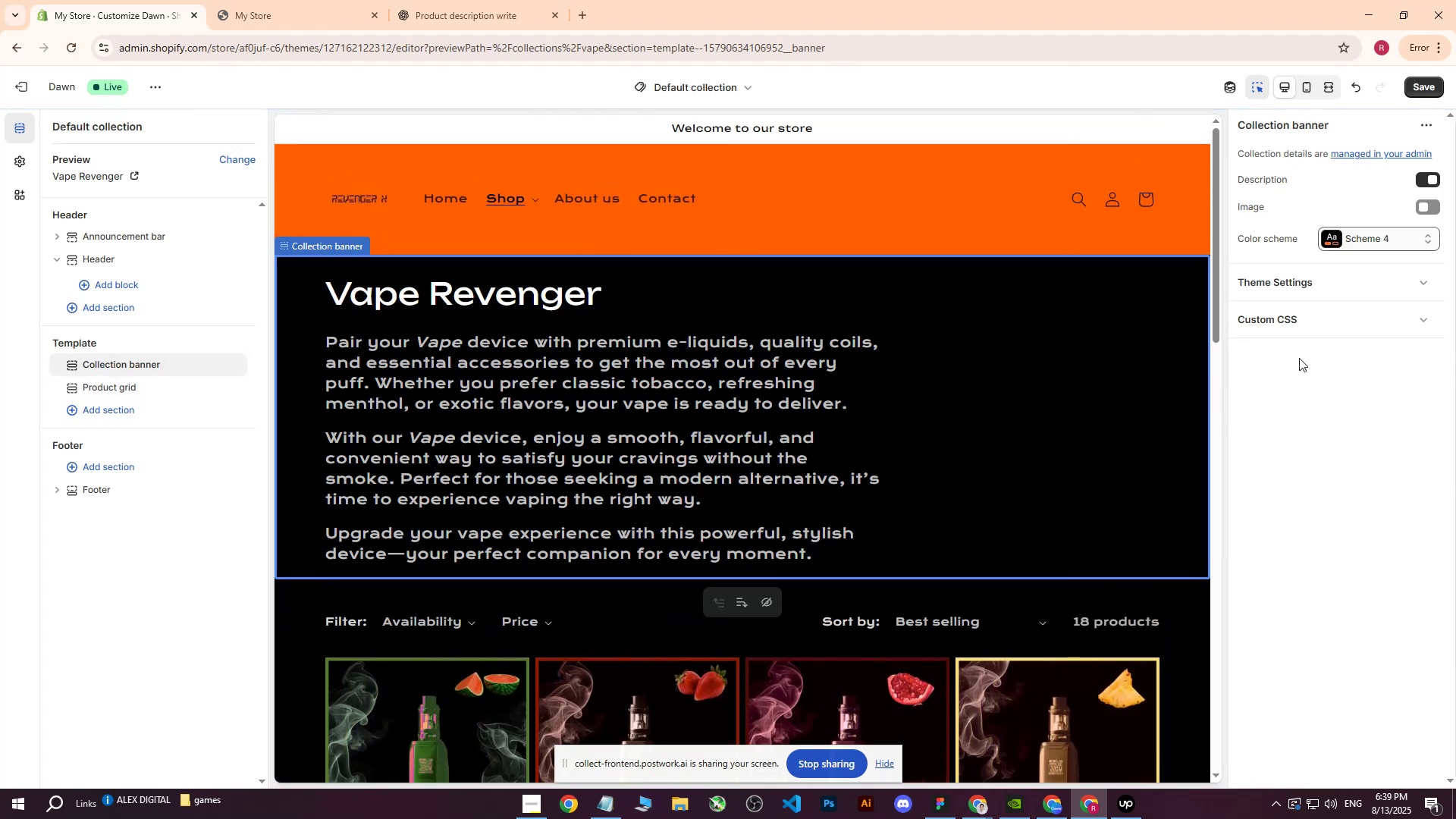 
left_click([1332, 243])
 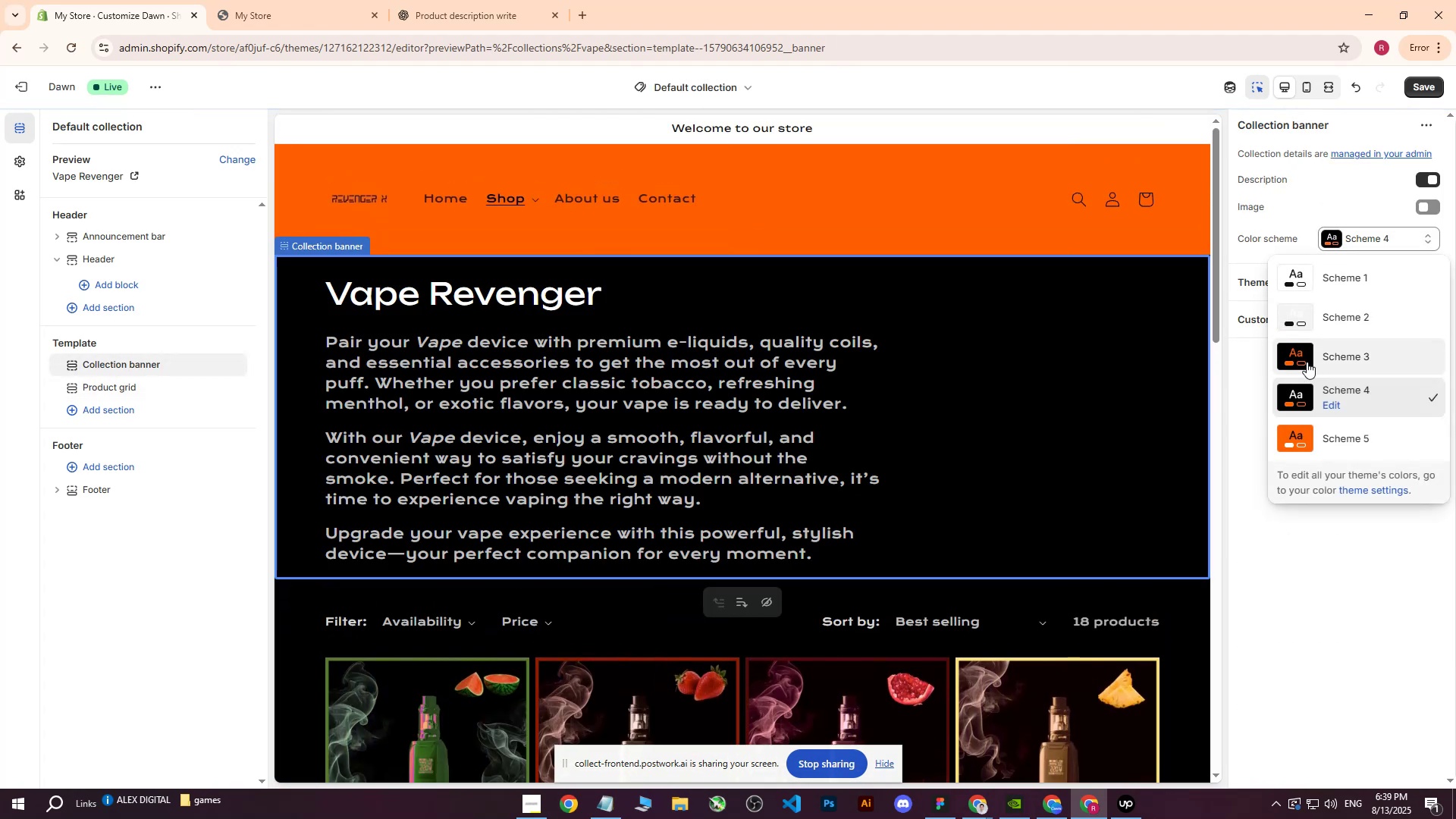 
left_click([1303, 356])
 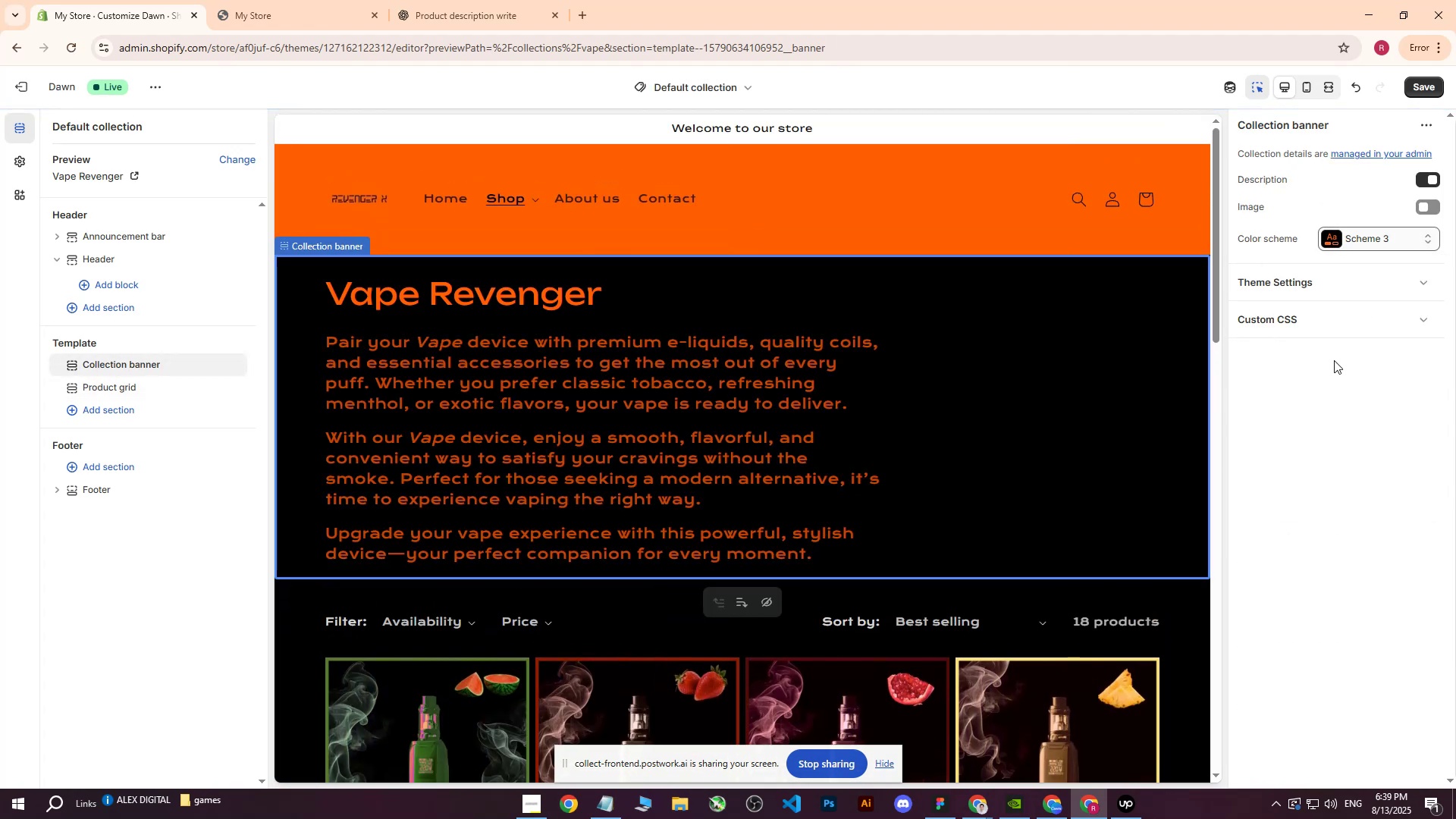 
left_click([1329, 237])
 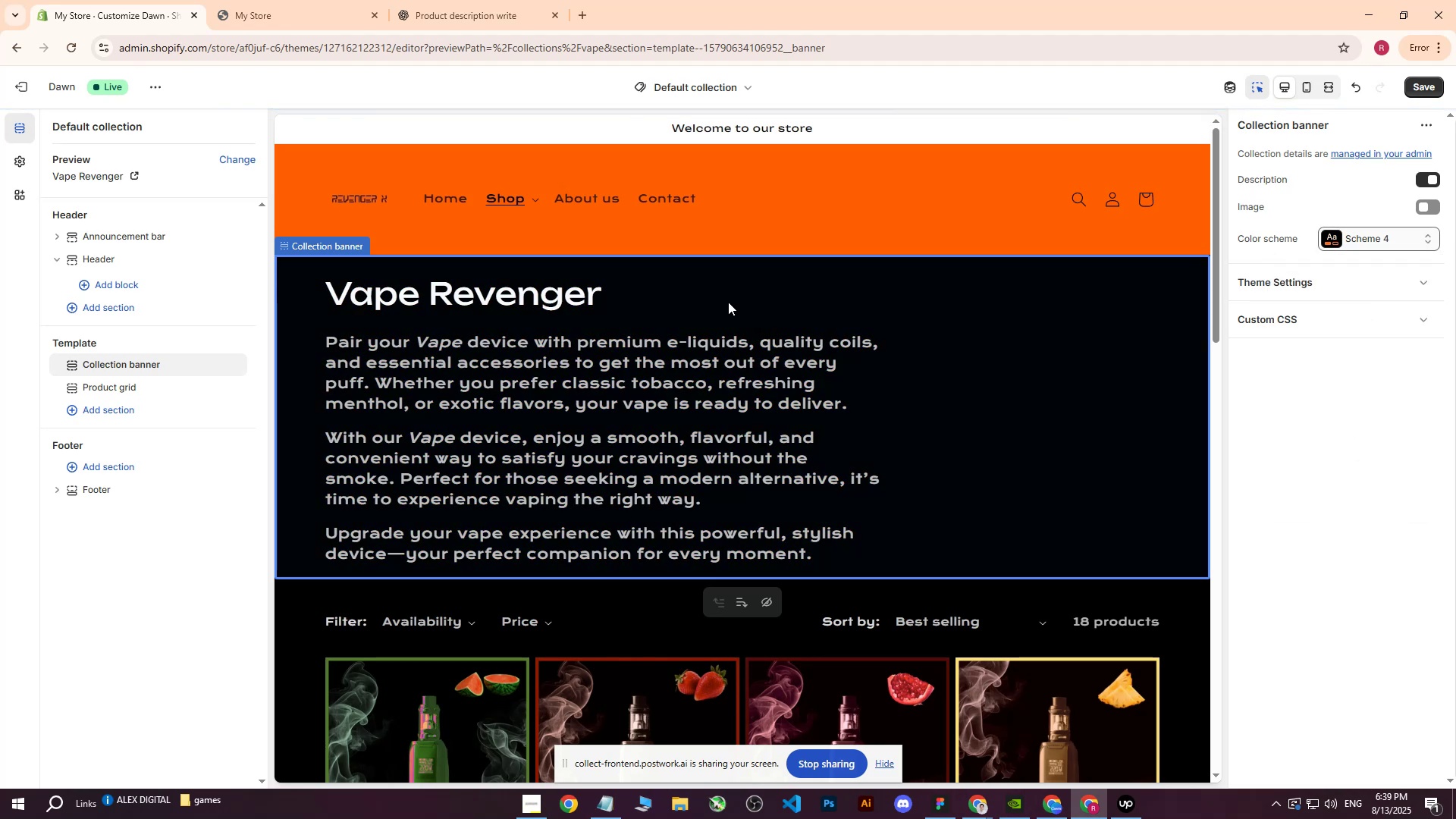 
scroll: coordinate [724, 474], scroll_direction: down, amount: 5.0
 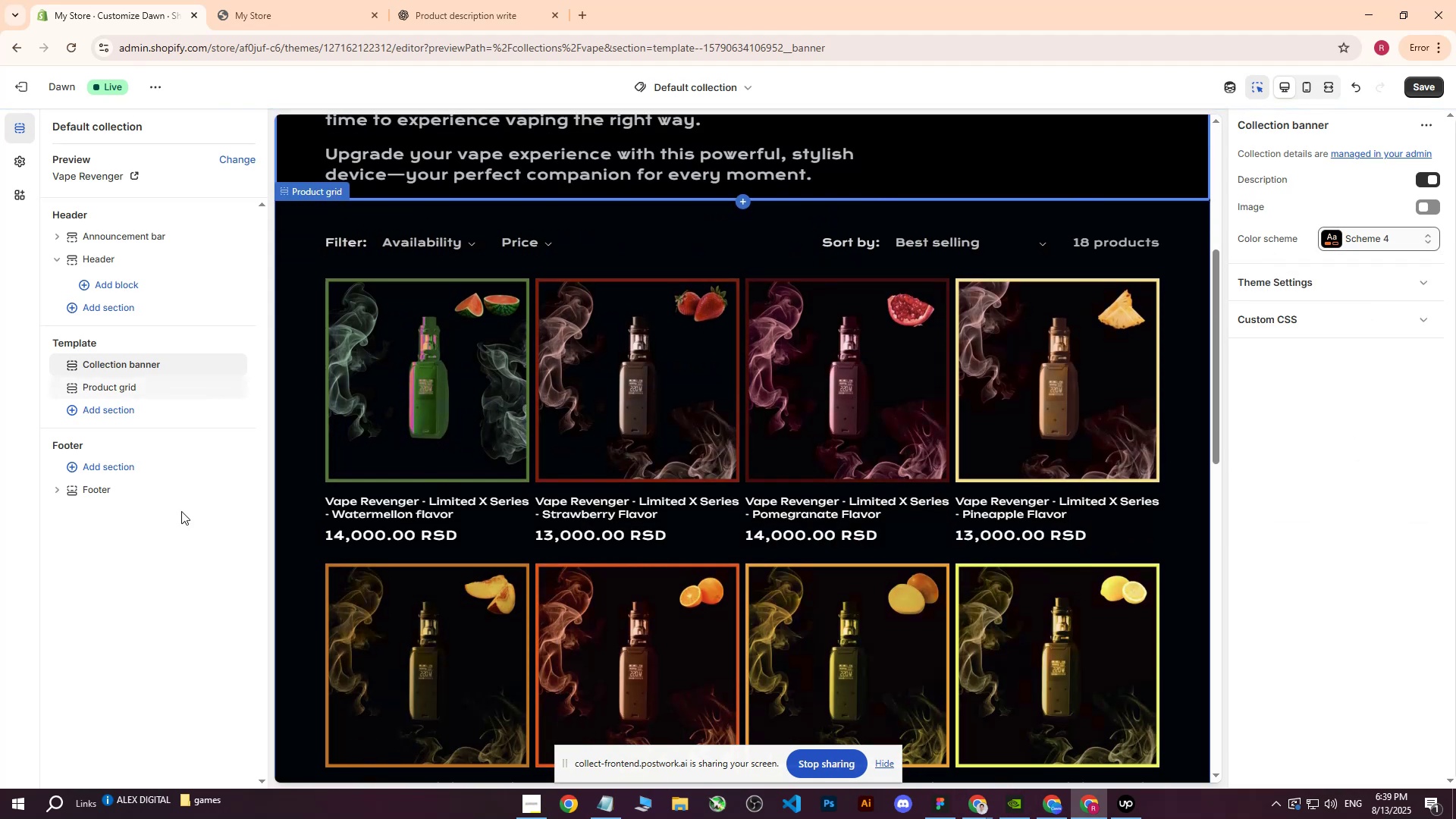 
scroll: coordinate [750, 475], scroll_direction: up, amount: 1.0
 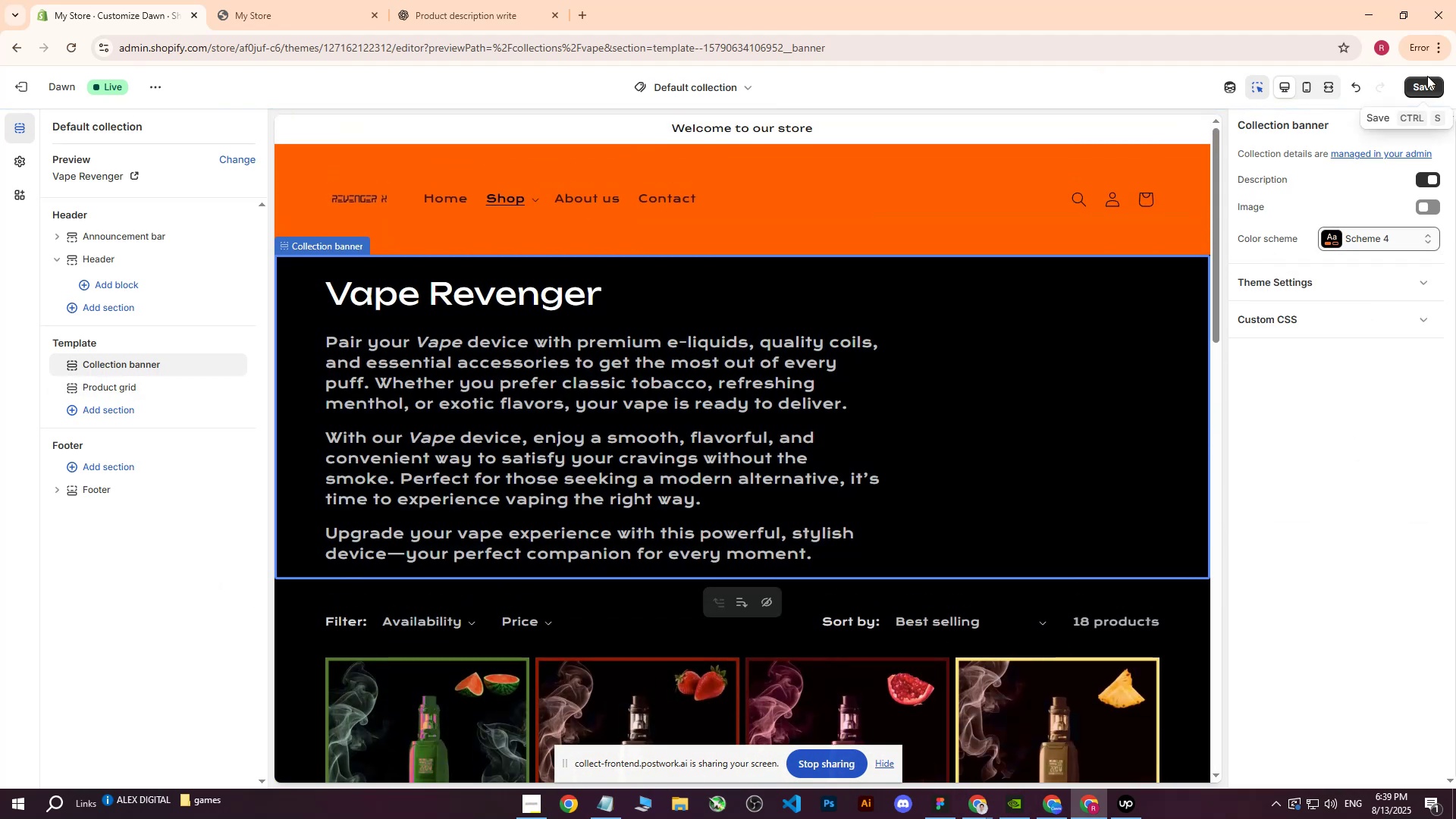 
left_click([1420, 91])
 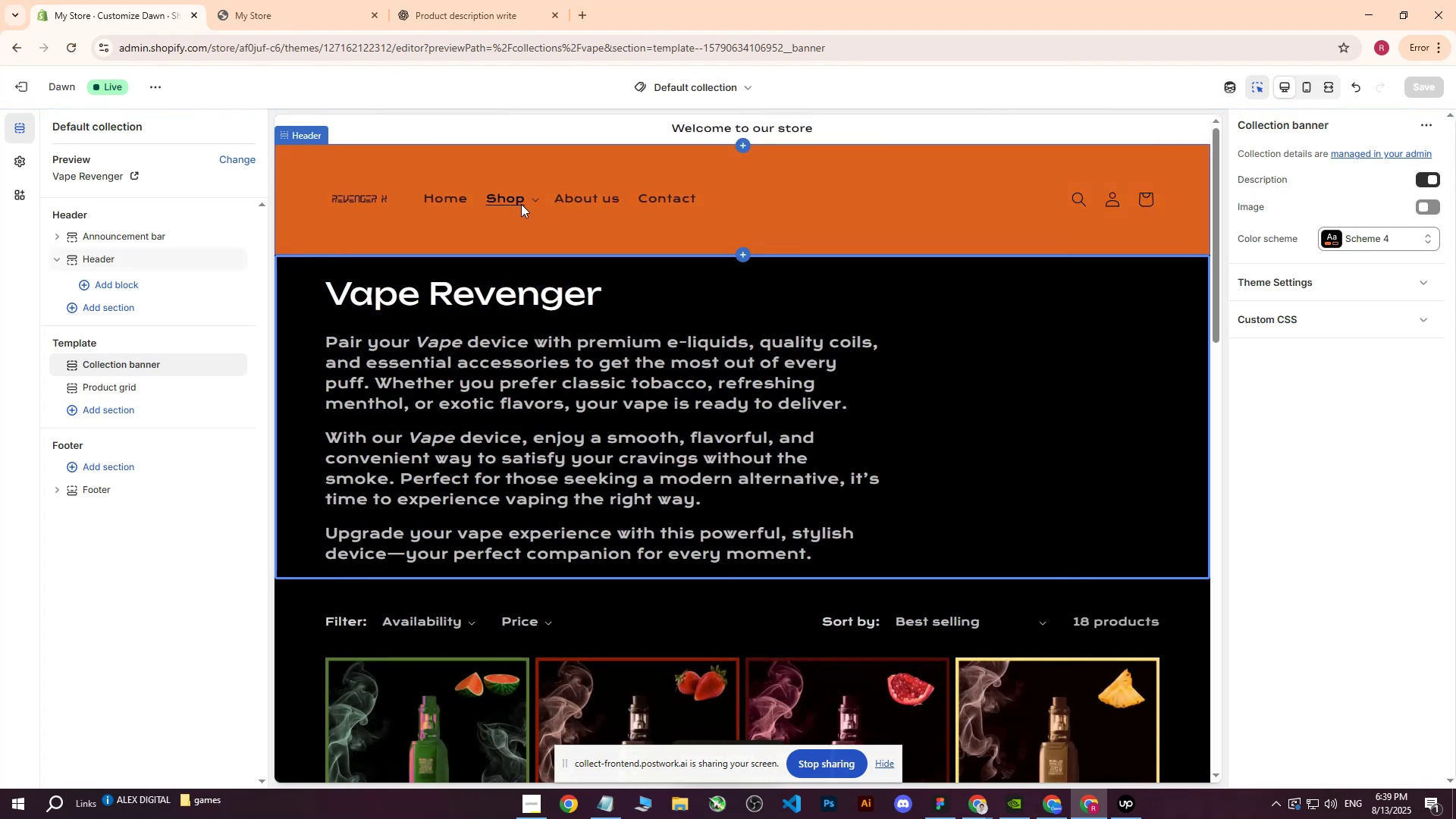 
wait(6.34)
 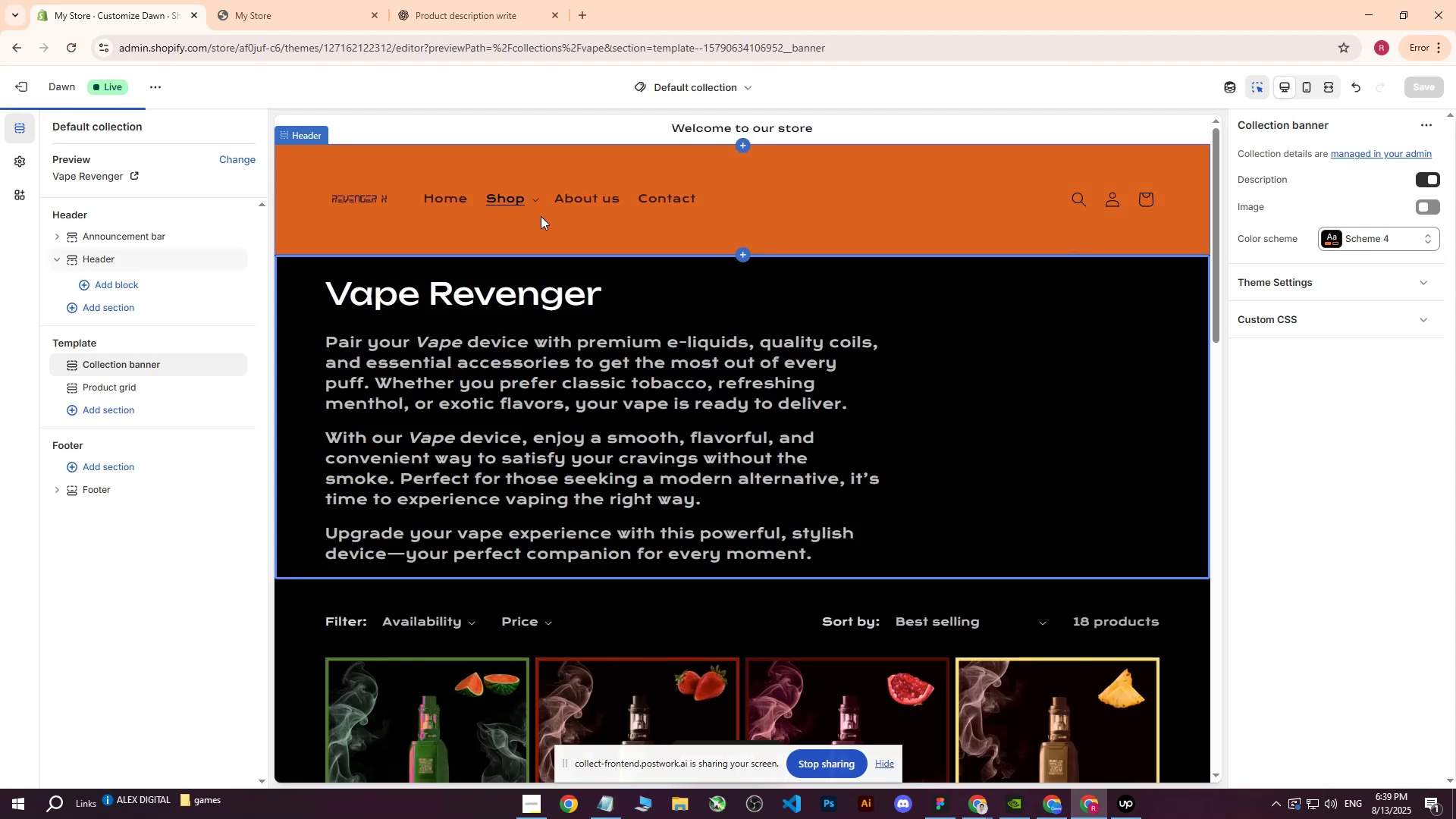 
double_click([115, 0])
 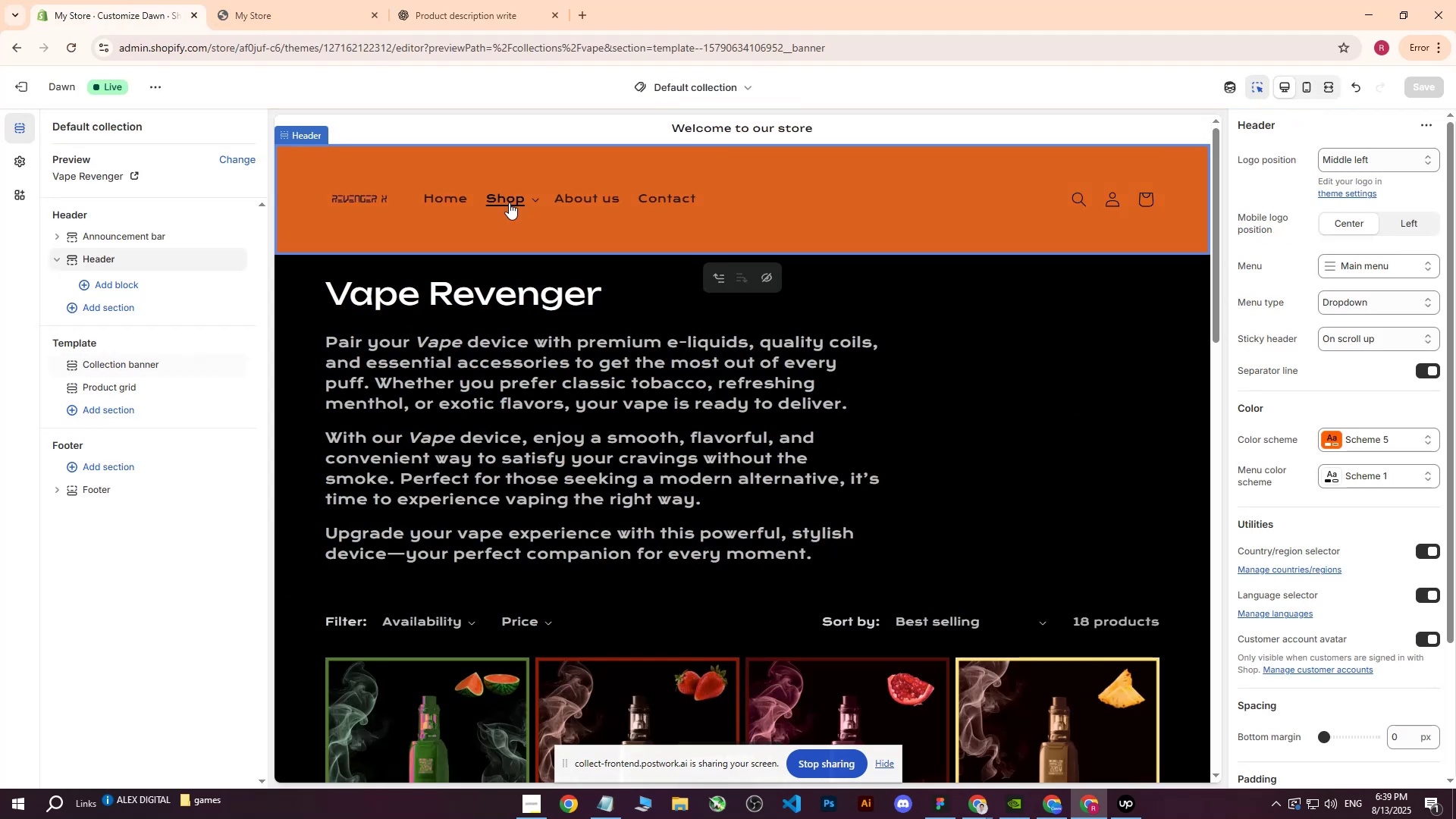 
double_click([509, 202])
 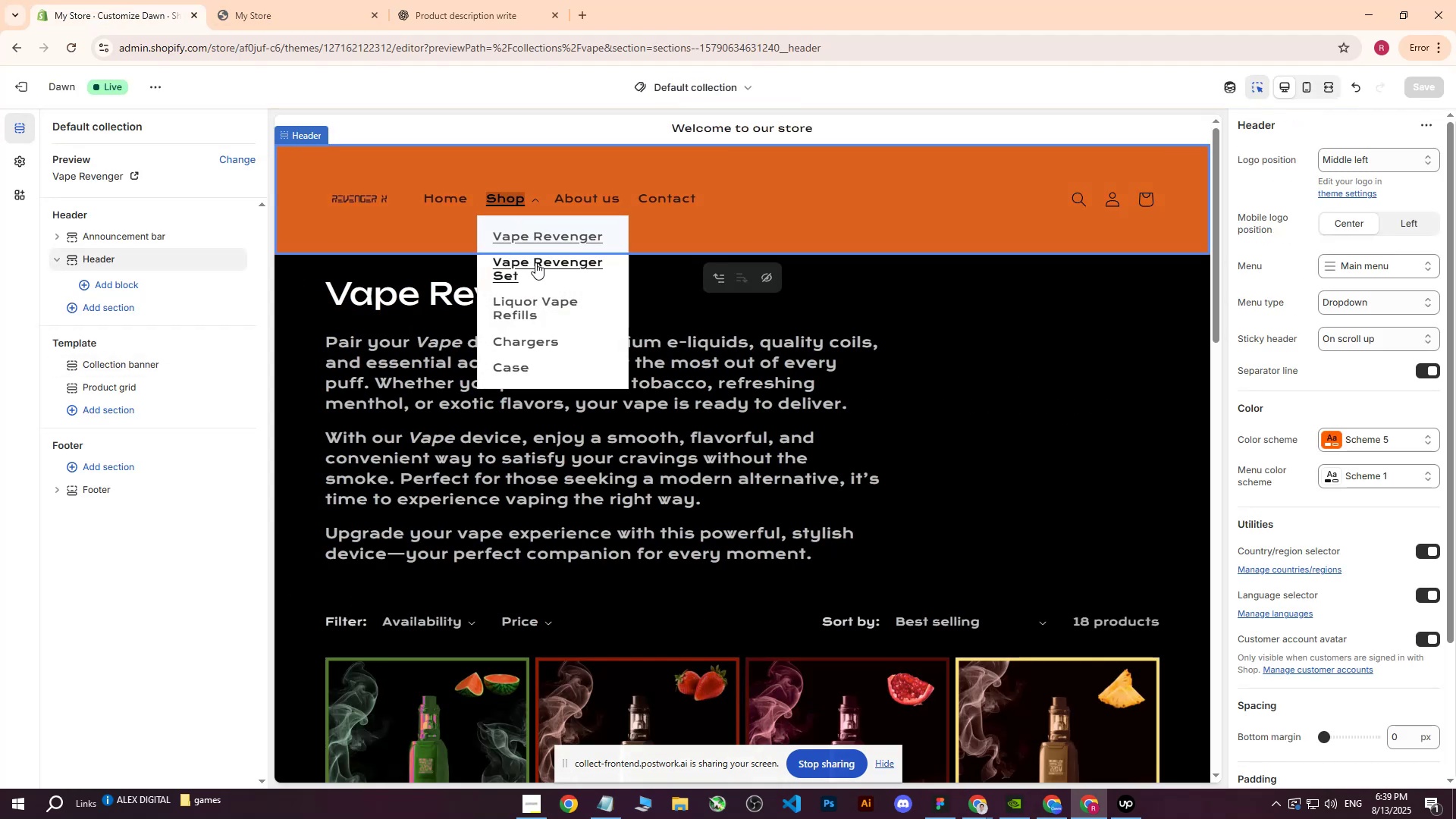 
left_click([535, 262])
 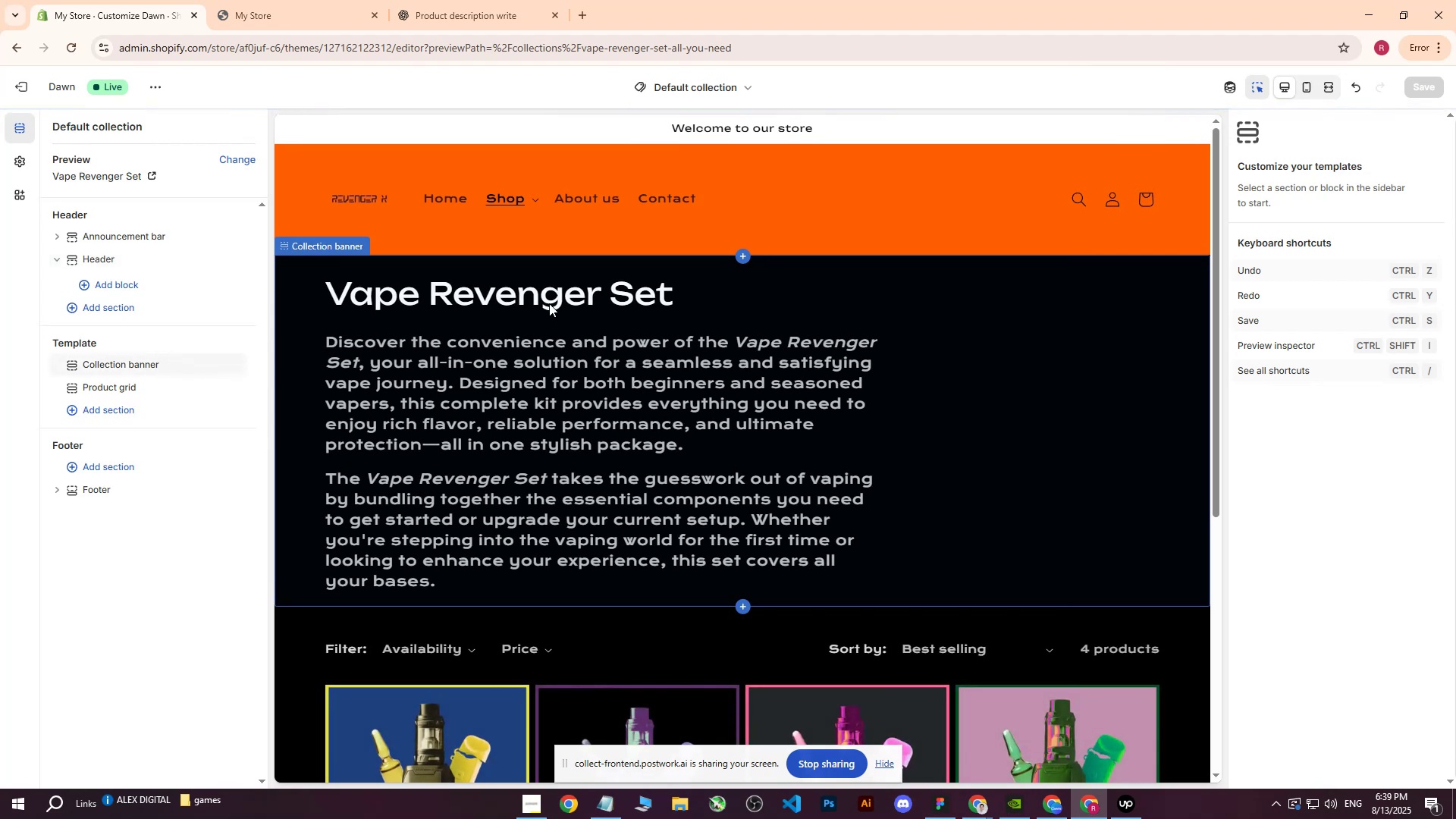 
scroll: coordinate [567, 315], scroll_direction: up, amount: 1.0
 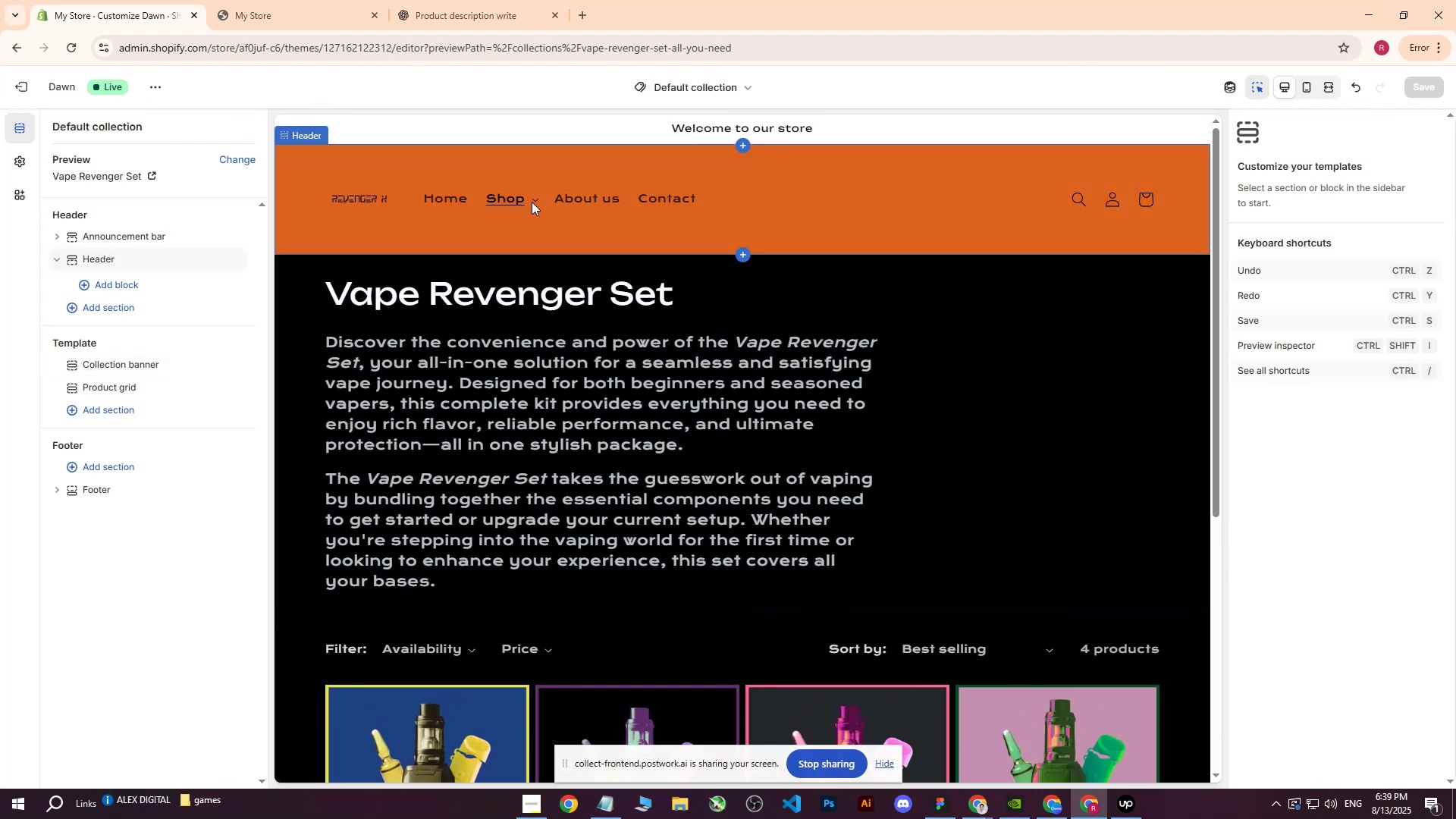 
double_click([534, 202])
 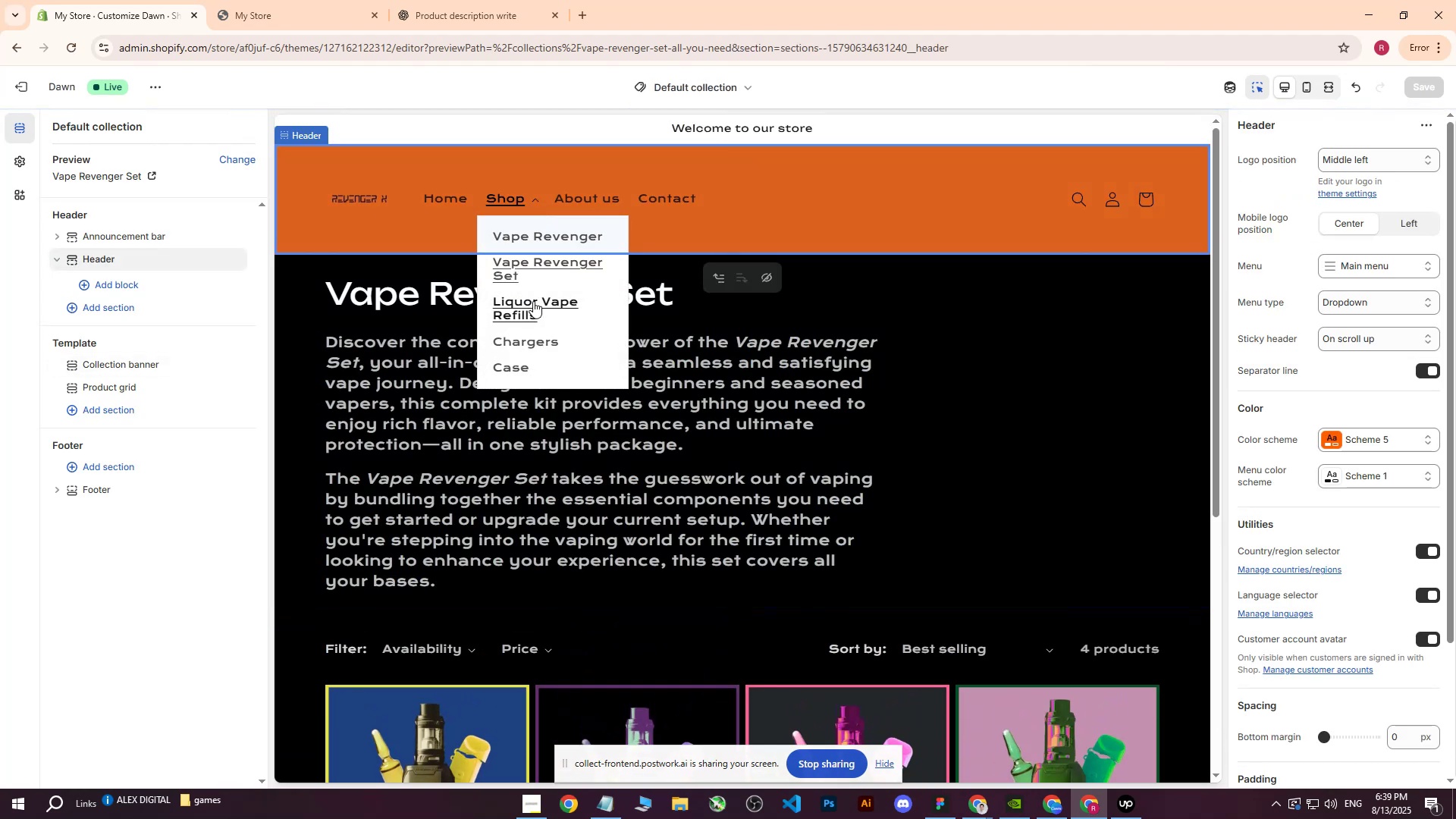 
left_click([532, 304])
 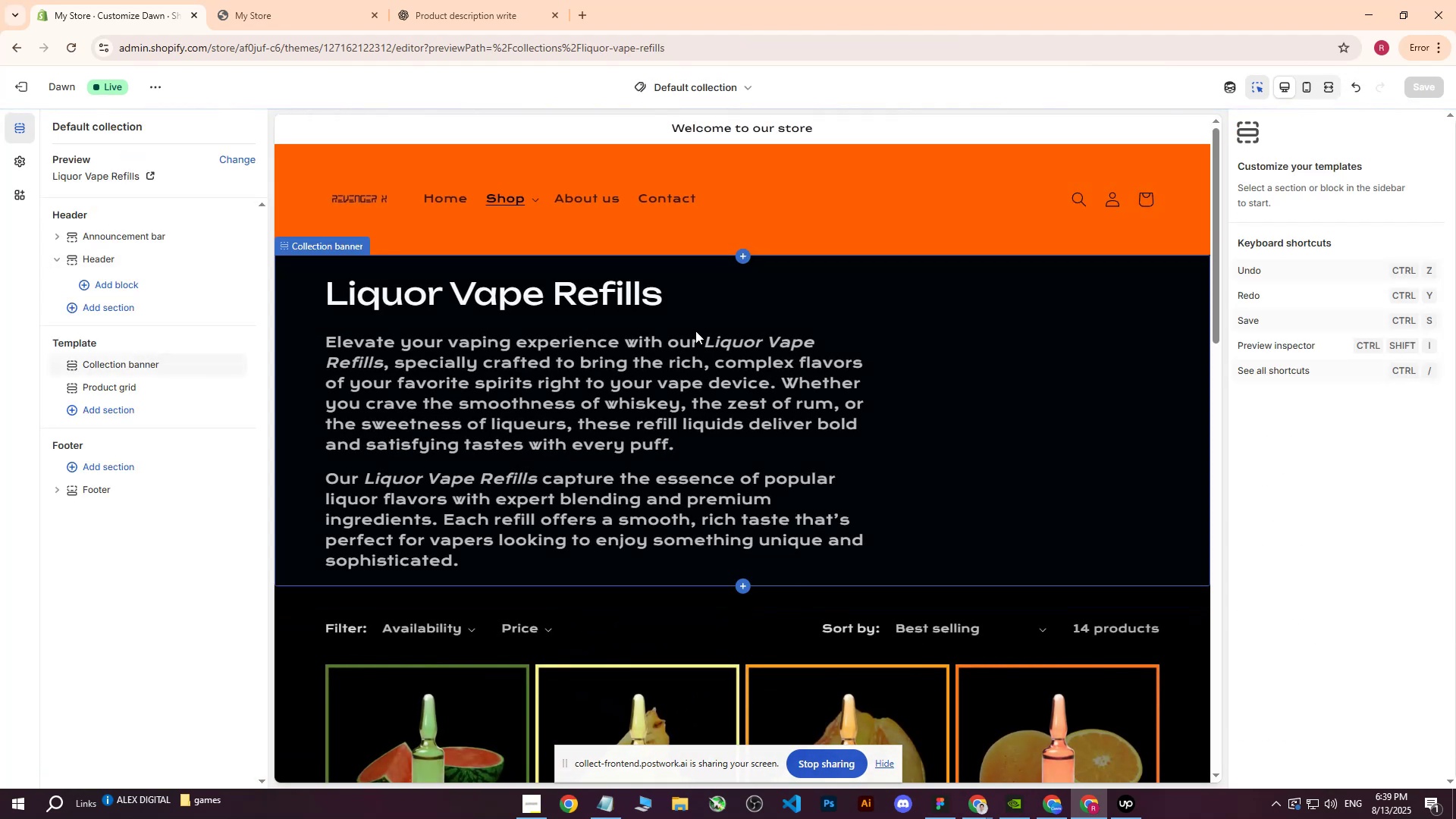 
left_click([657, 400])
 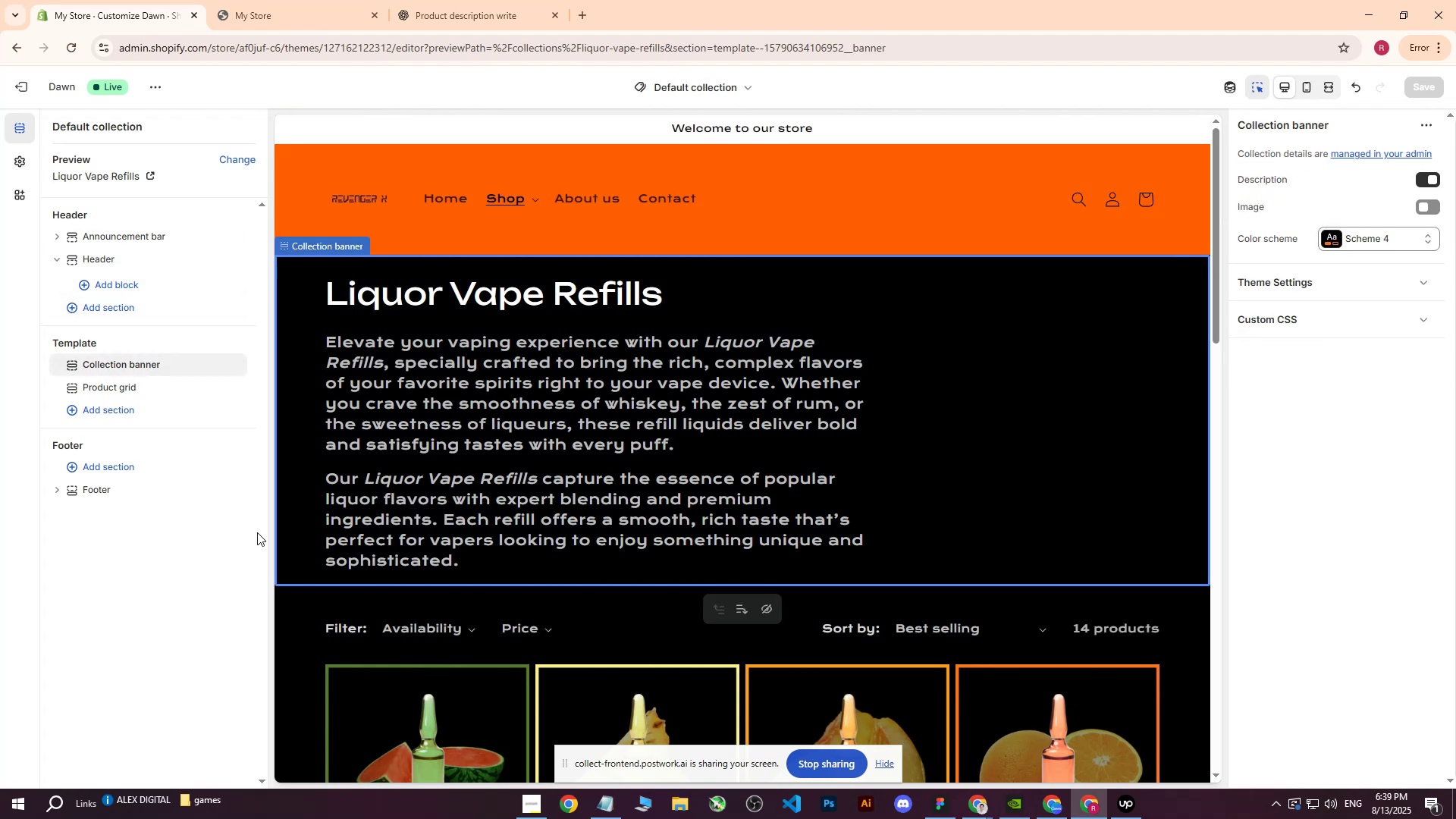 
left_click([96, 383])
 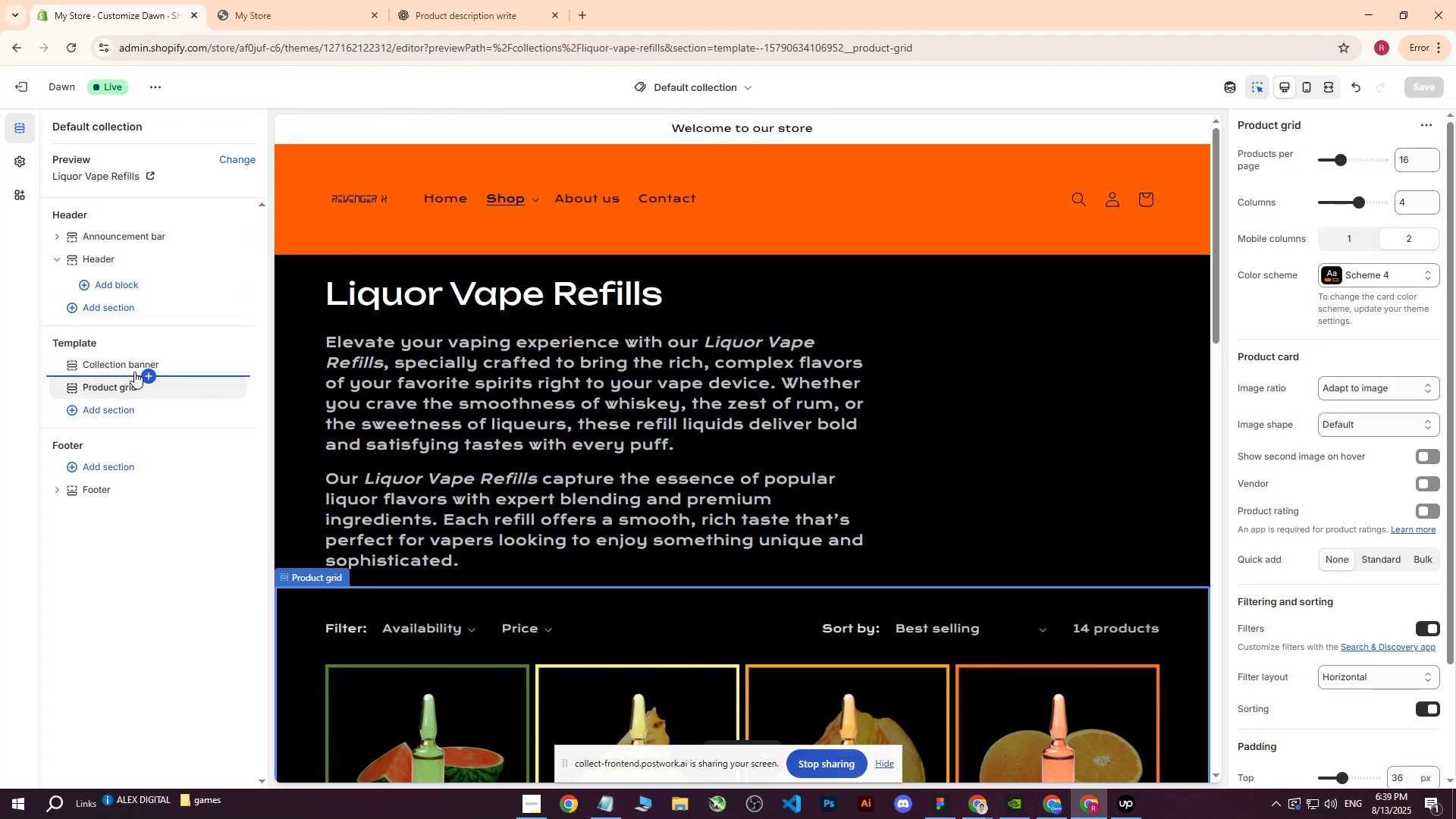 
left_click([134, 372])
 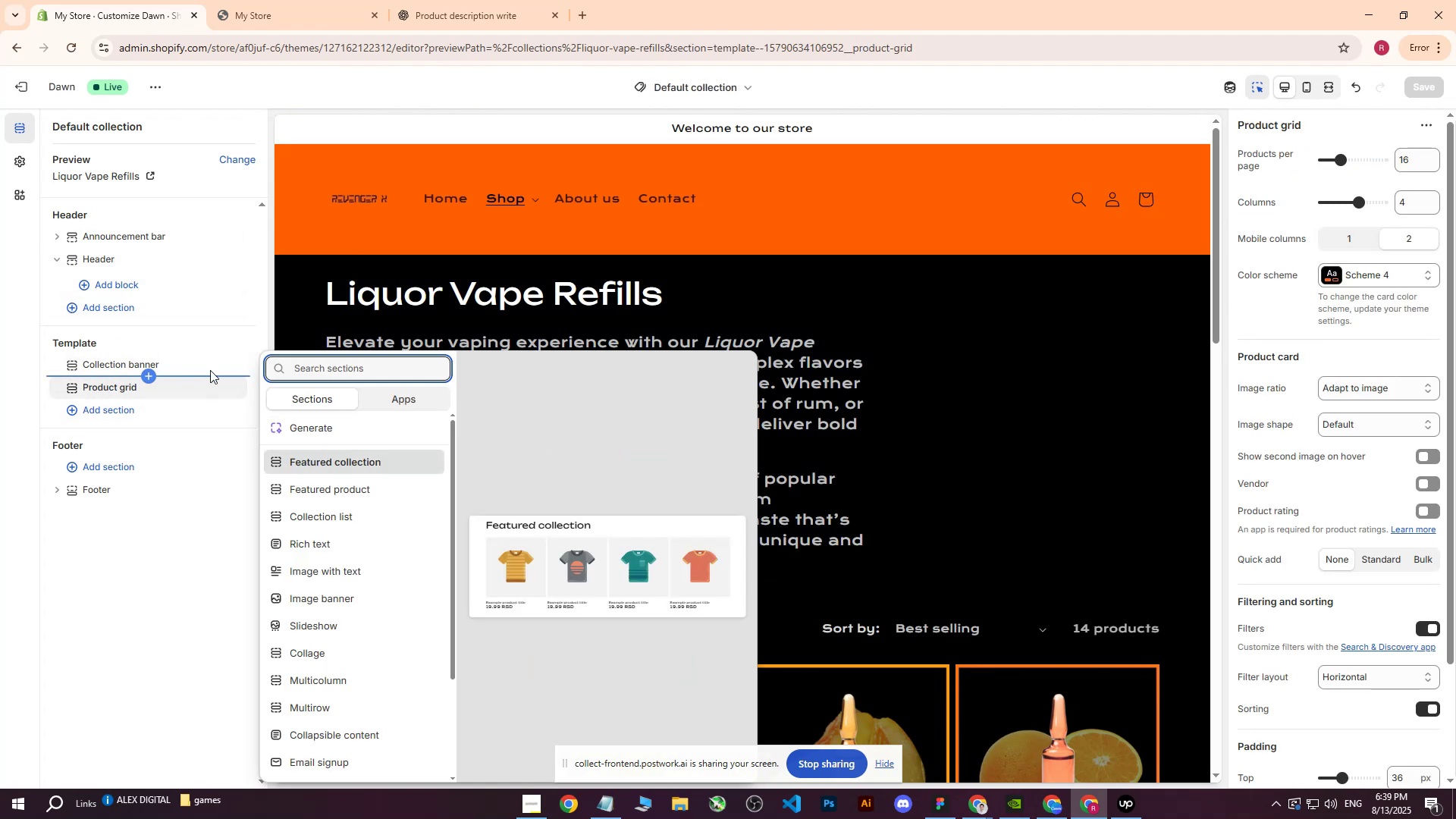 
scroll: coordinate [364, 528], scroll_direction: none, amount: 0.0
 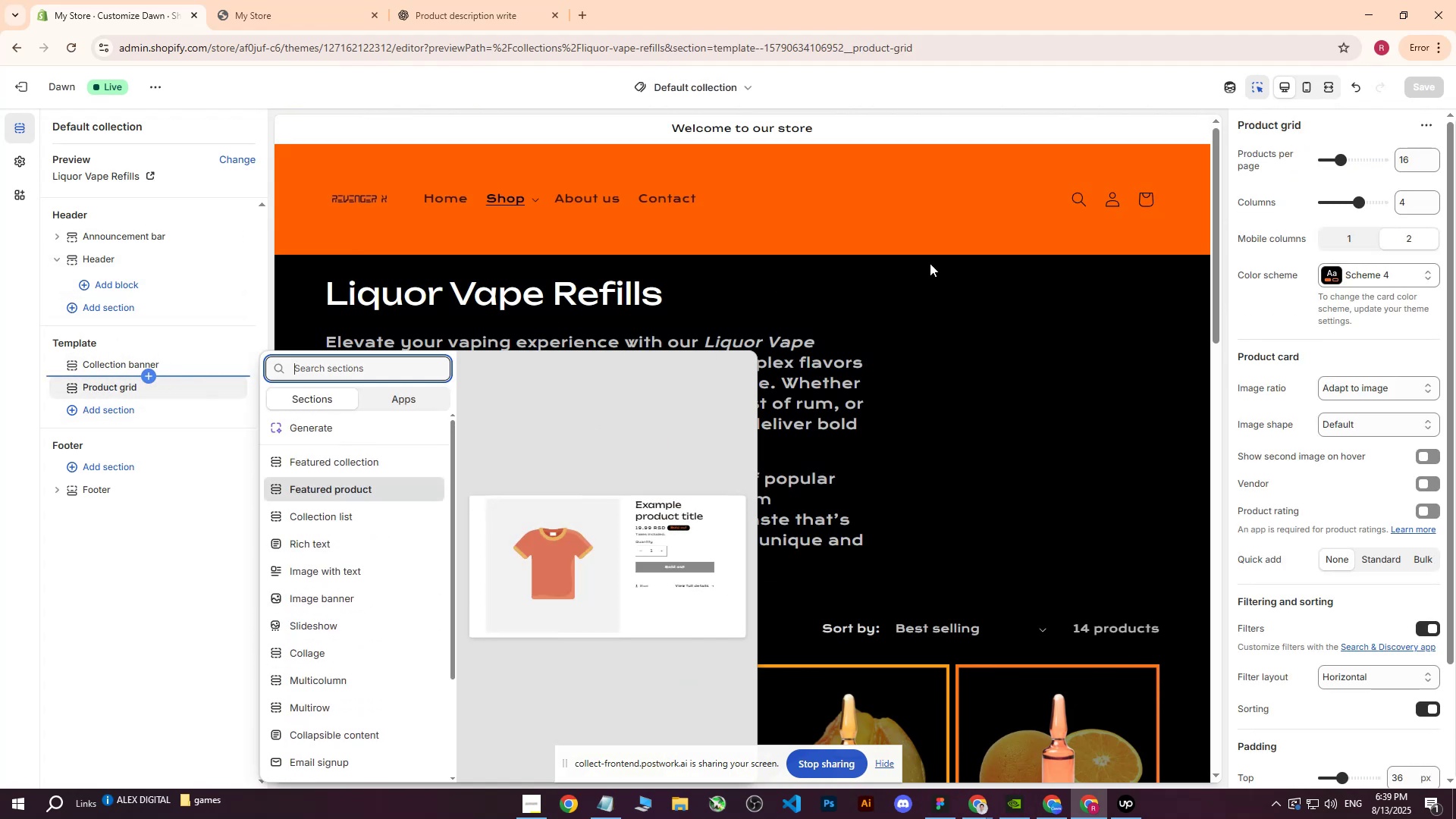 
left_click([930, 263])
 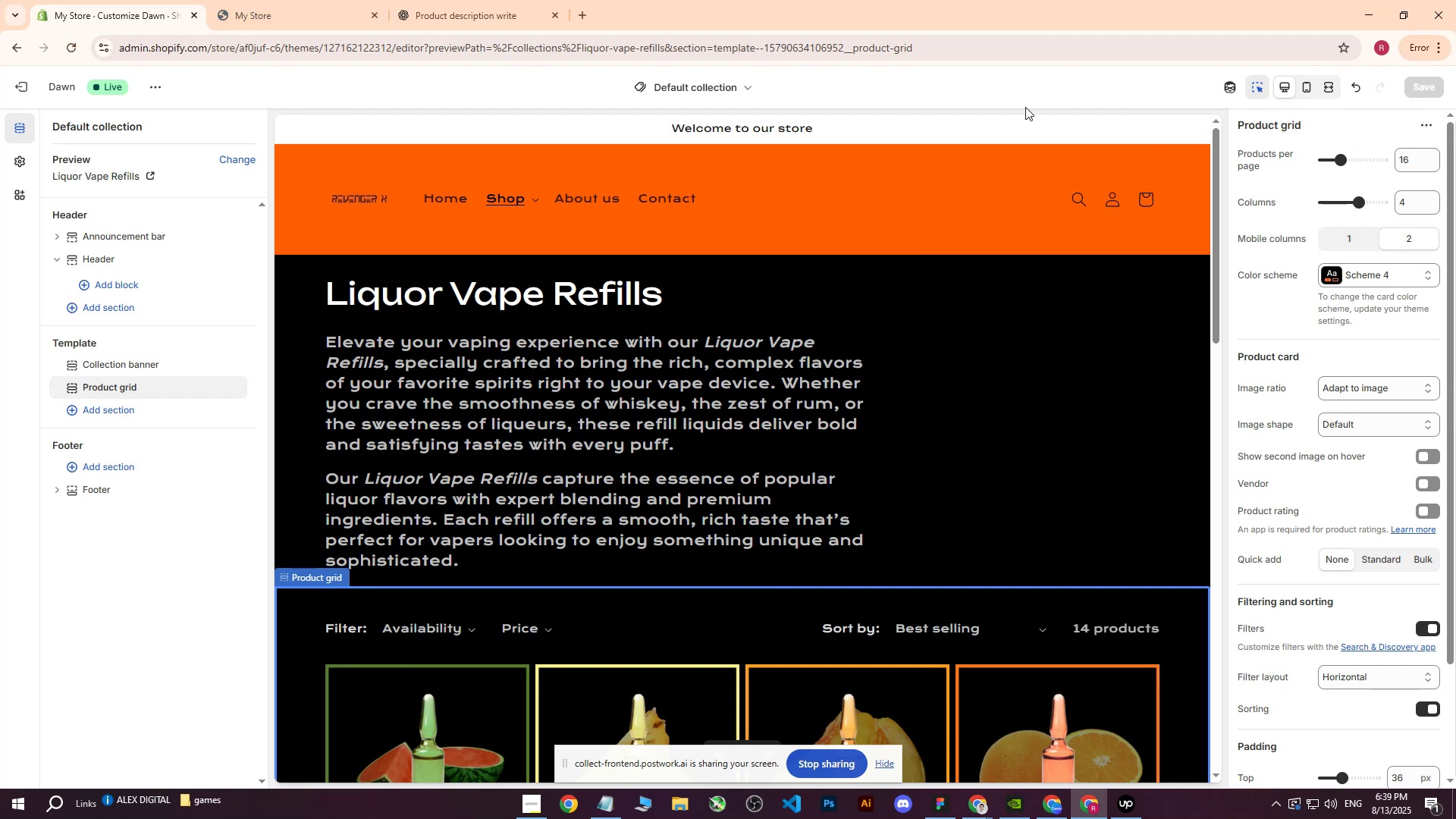 
left_click([24, 89])
 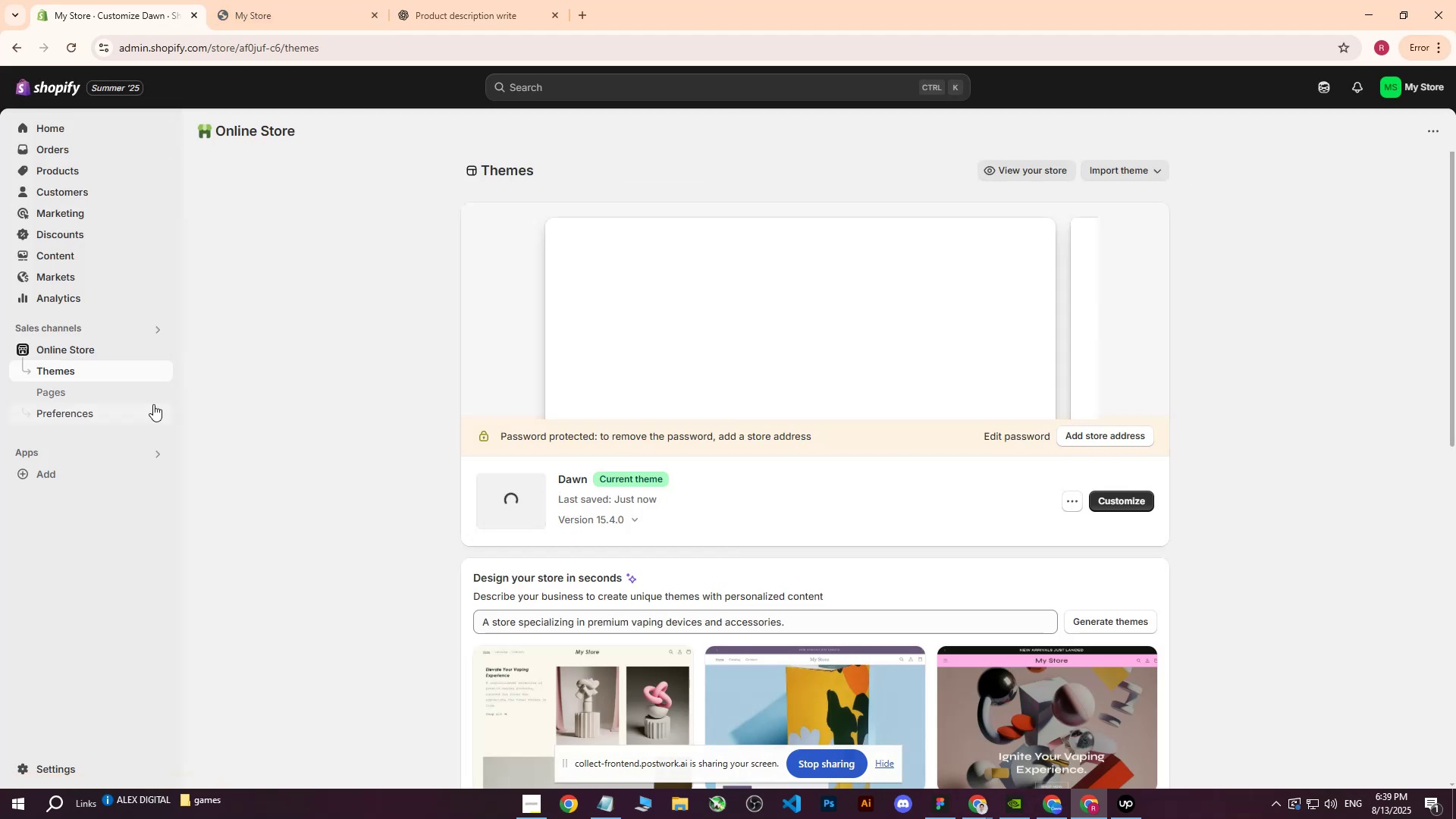 
left_click([77, 392])
 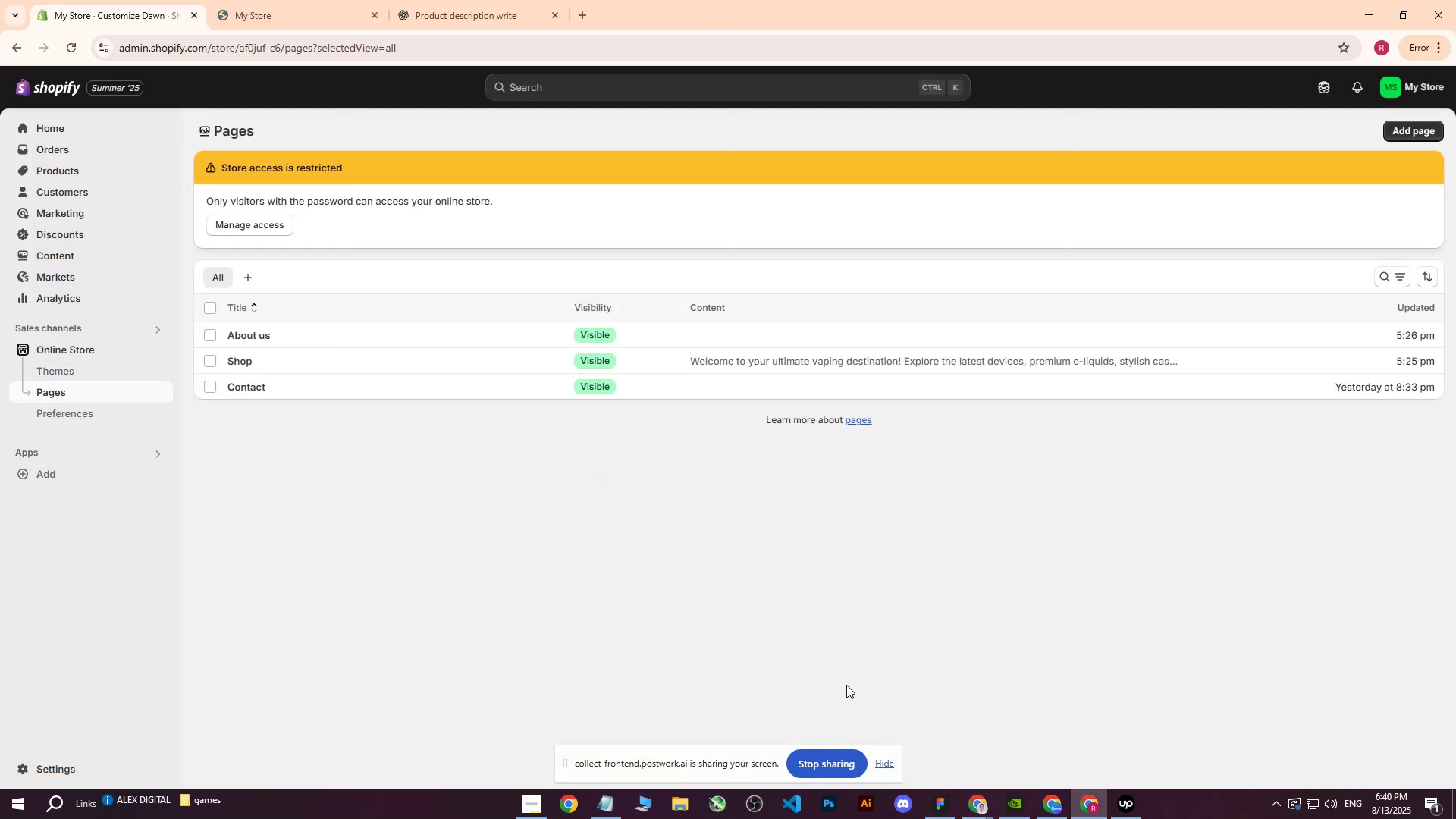 
left_click_drag(start_coordinate=[1410, 126], to_coordinate=[1022, 135])
 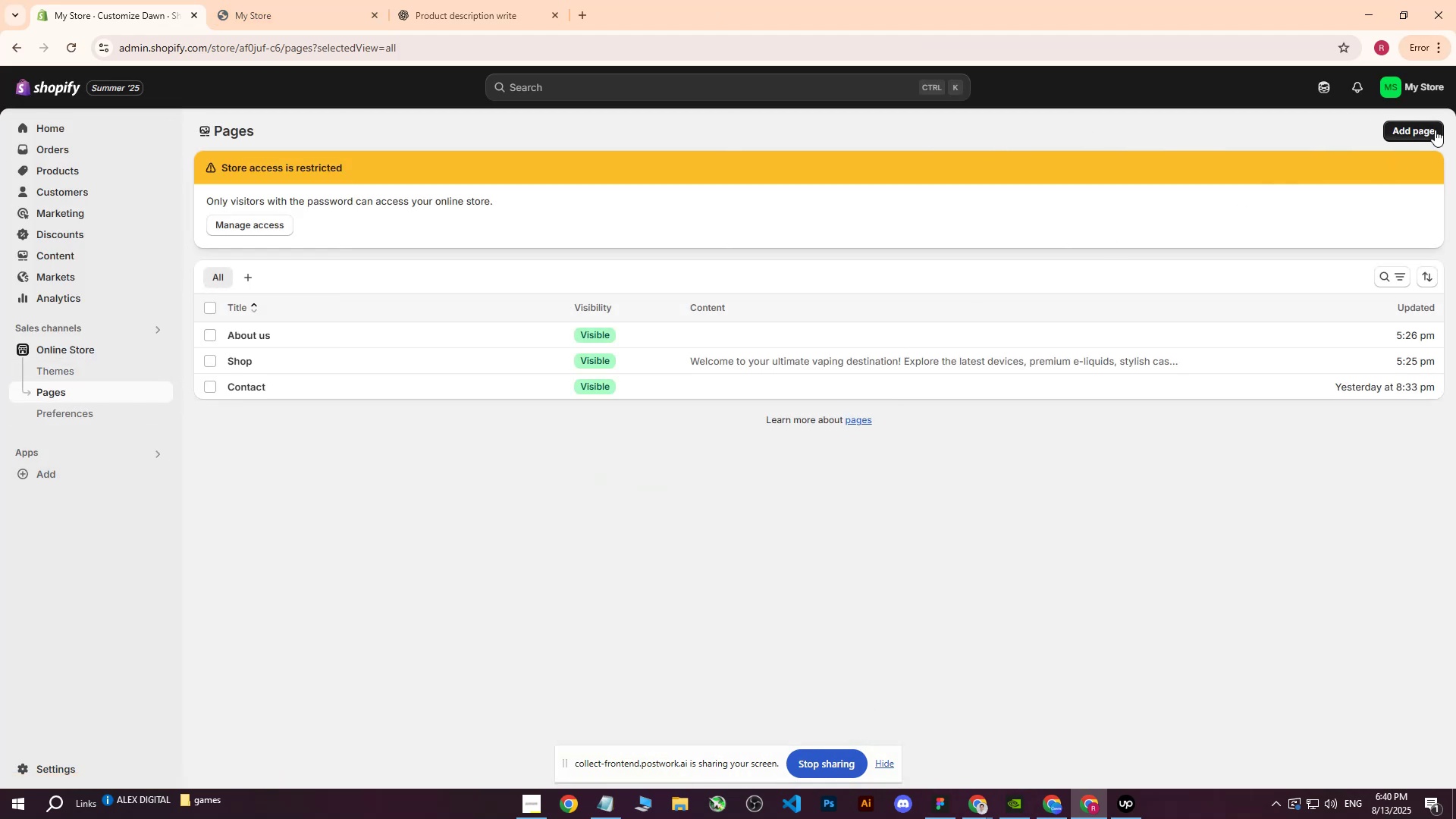 
left_click([1414, 130])
 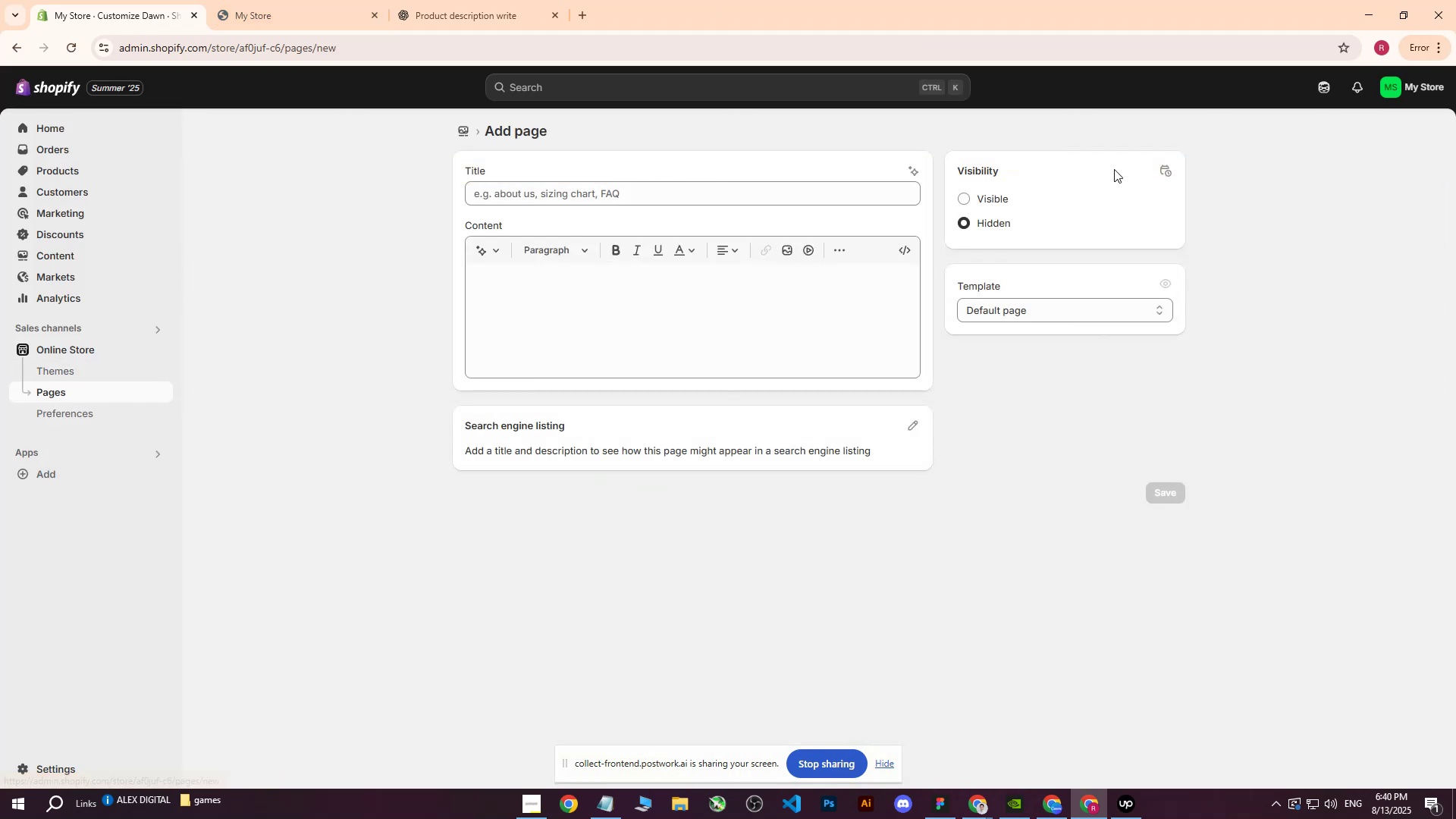 
key(CapsLock)
 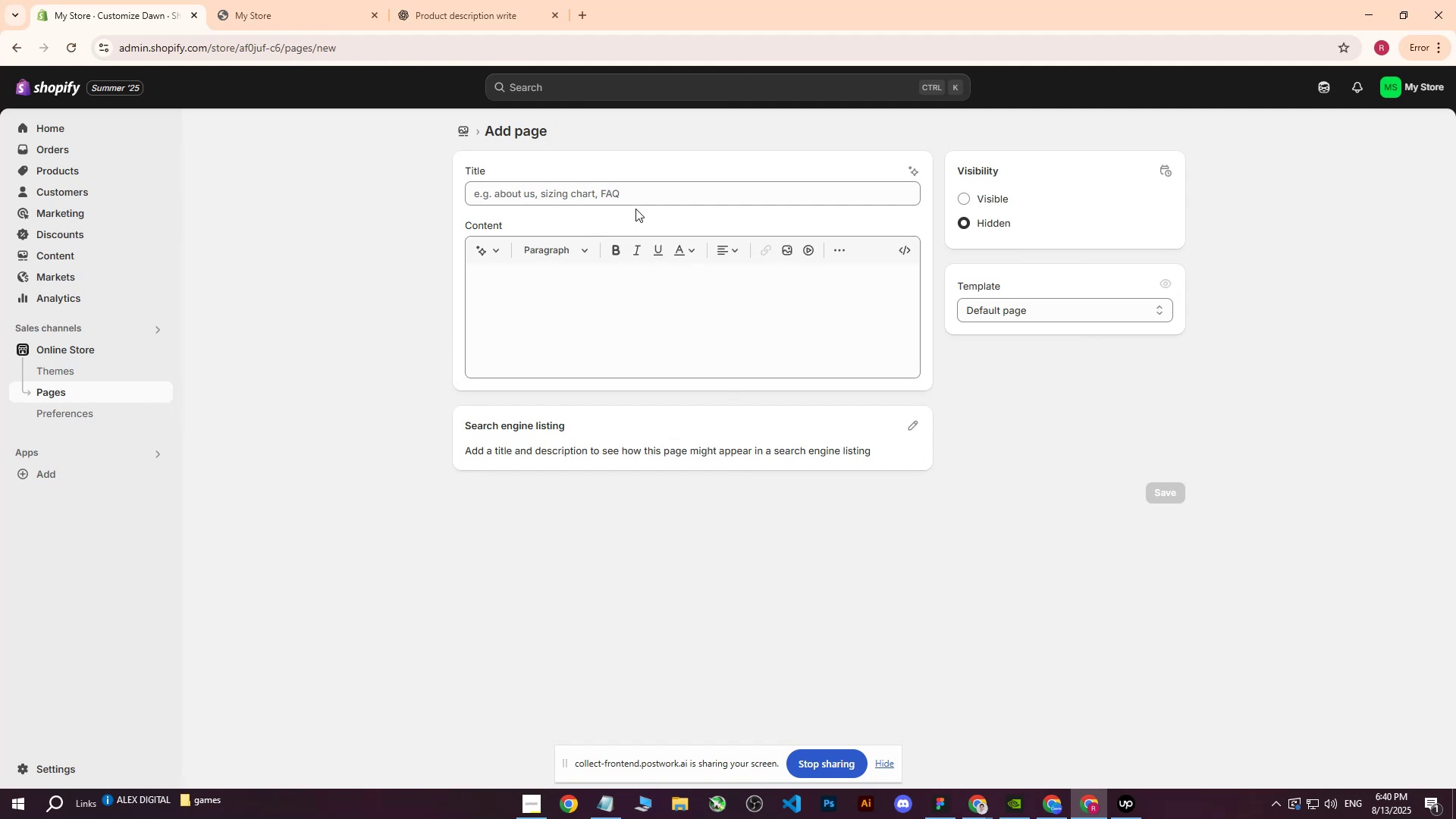 
left_click([642, 201])
 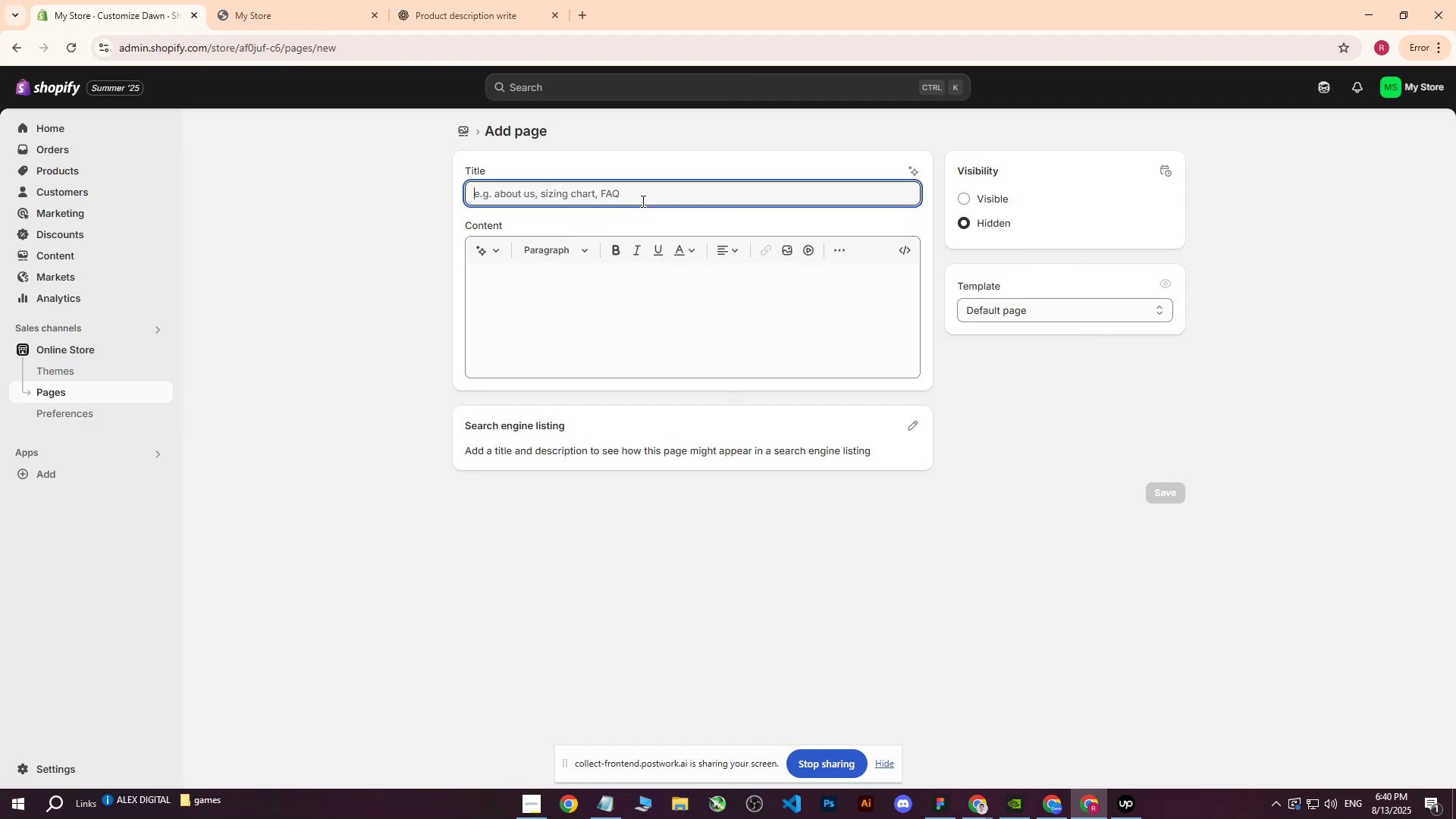 
type(Reviews)
 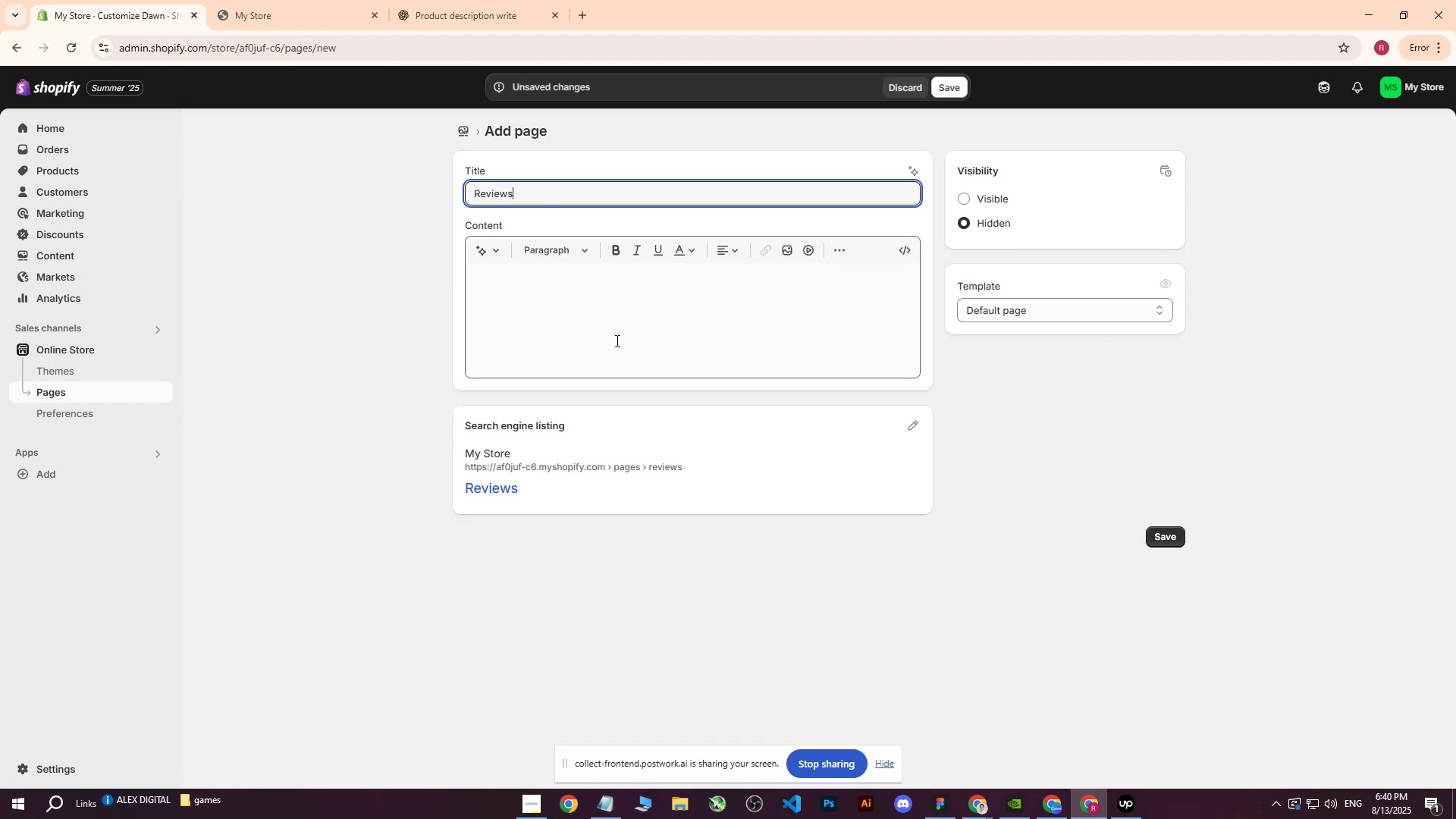 
left_click([603, 322])
 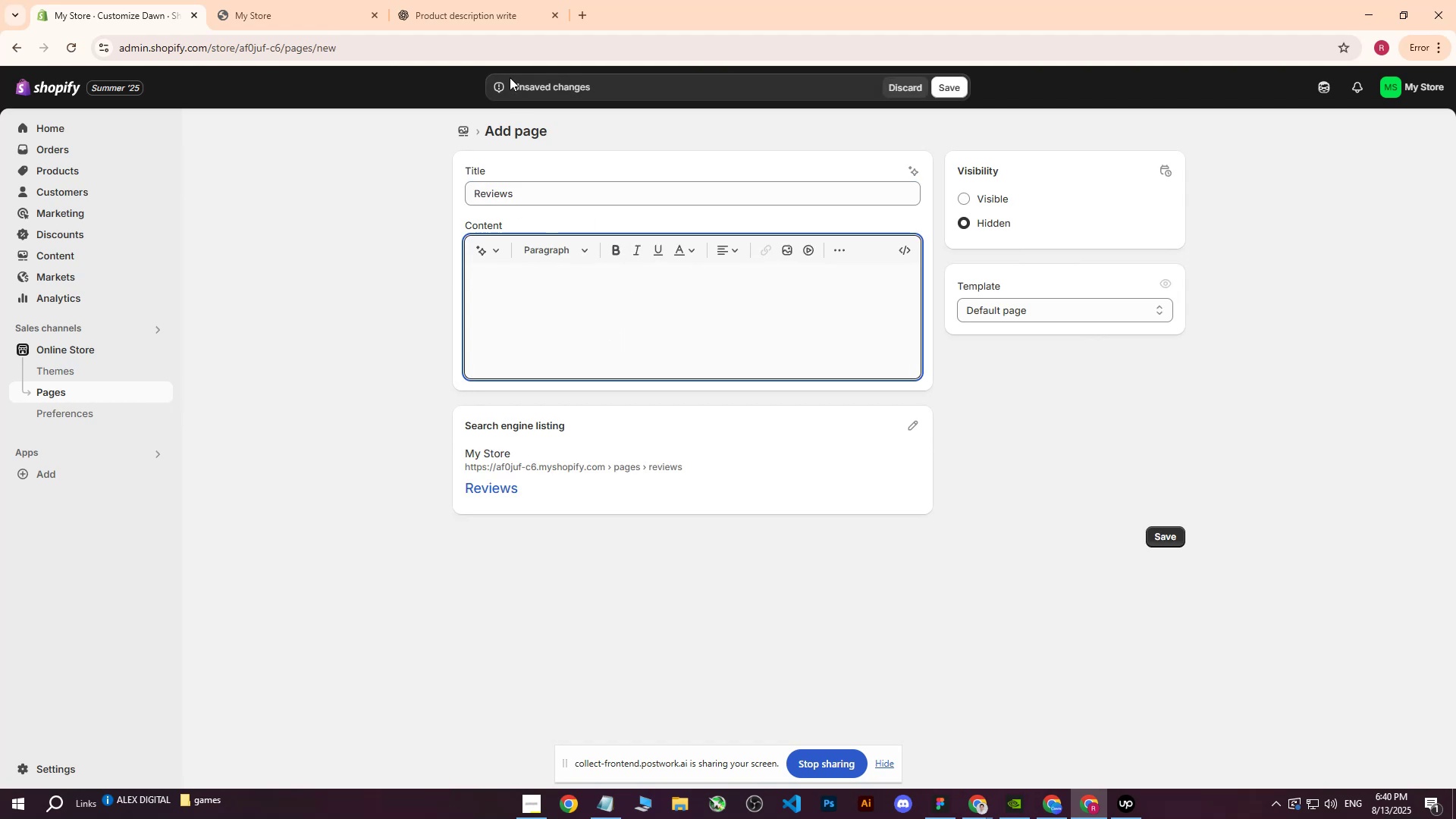 
left_click([494, 29])
 